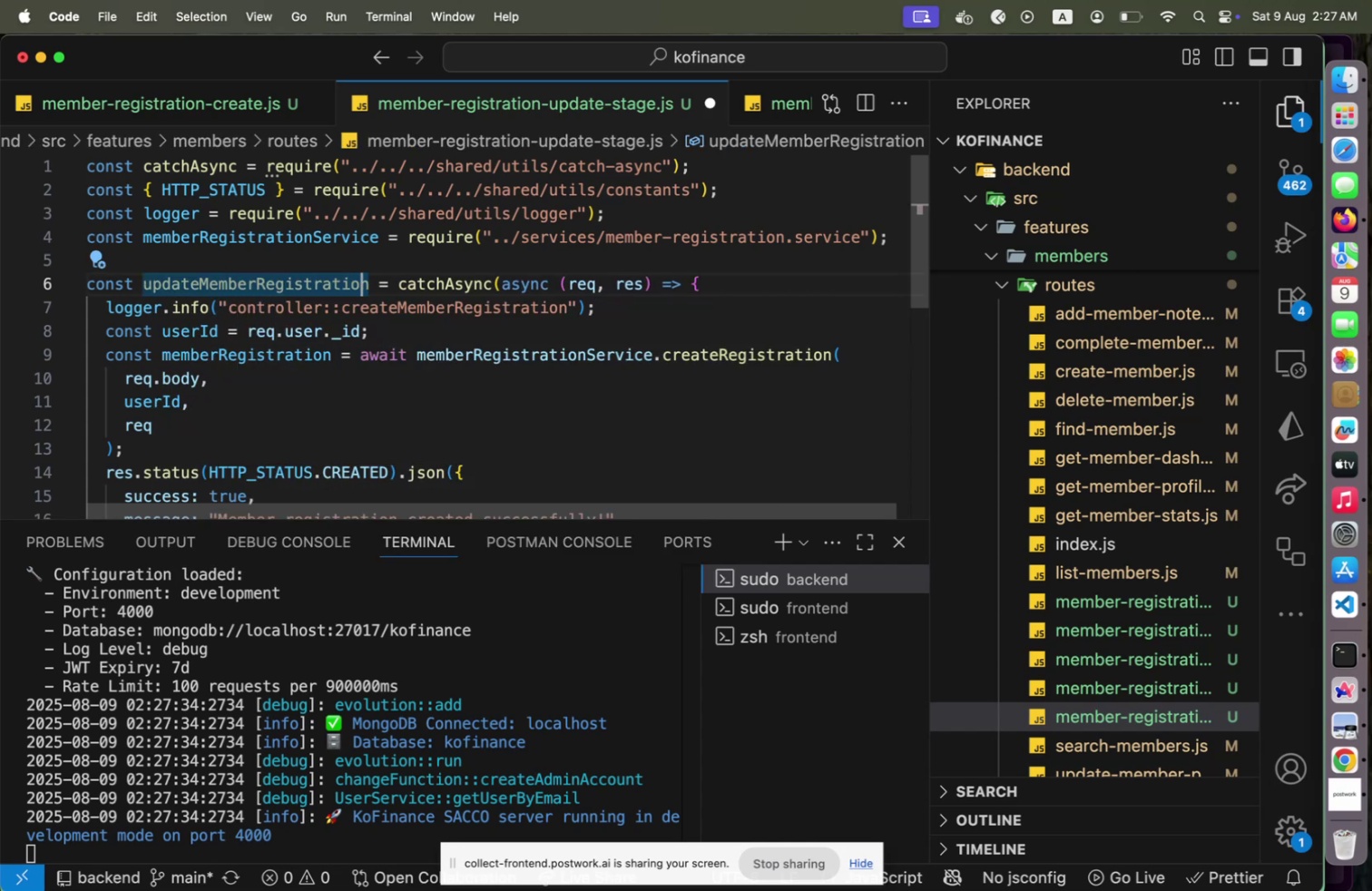 
key(ArrowRight)
 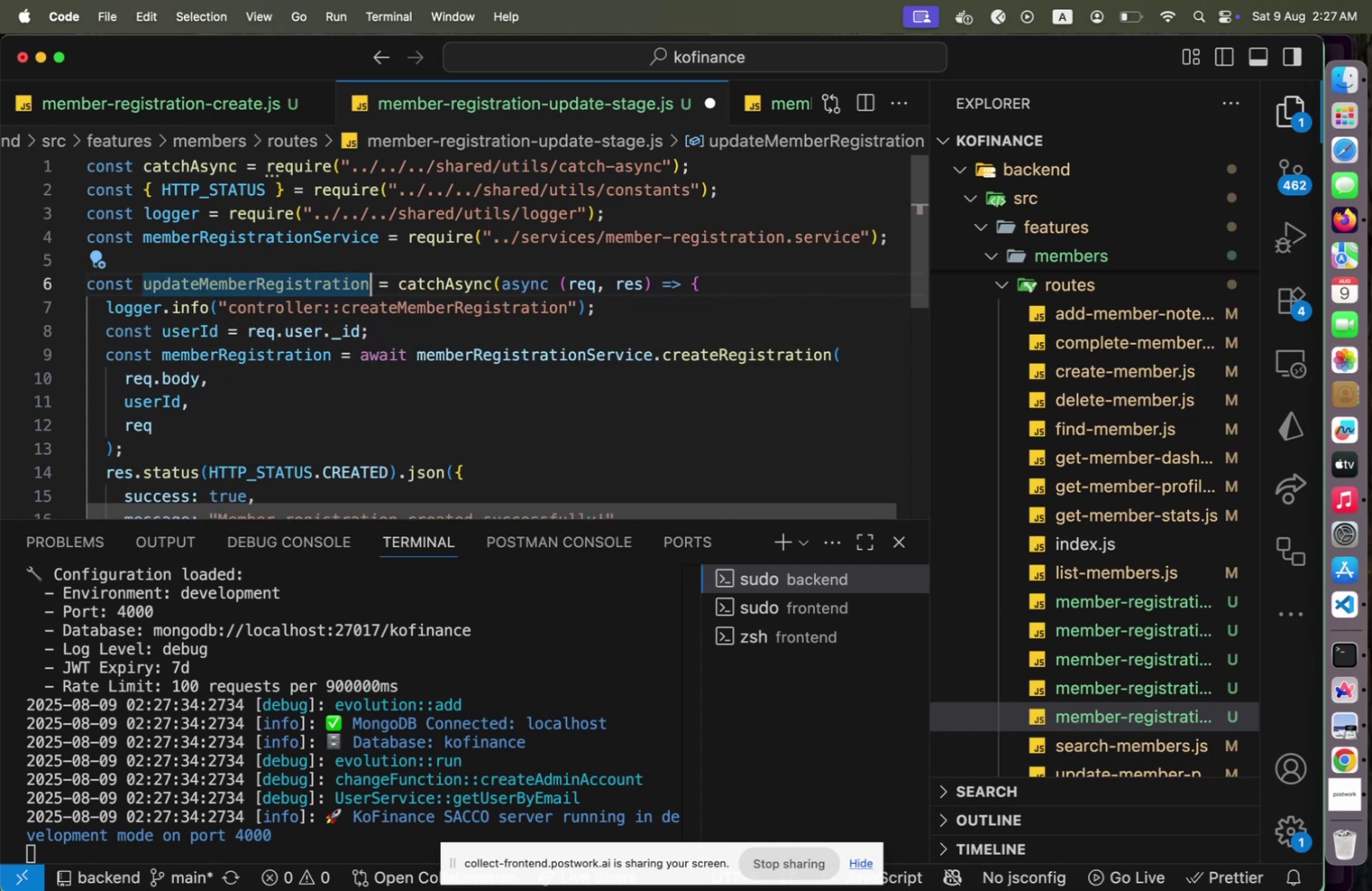 
type(Stage)
 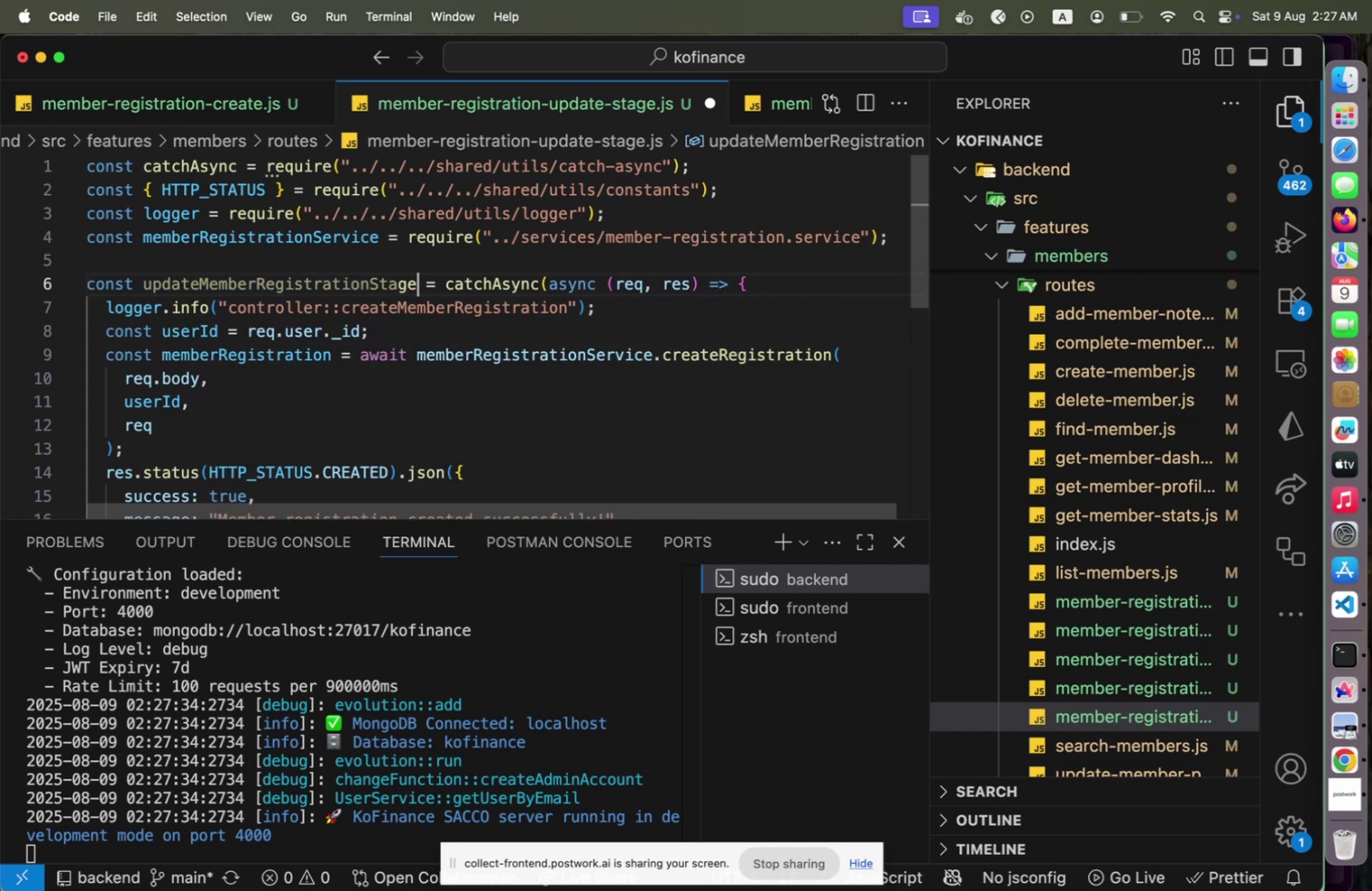 
key(ArrowDown)
 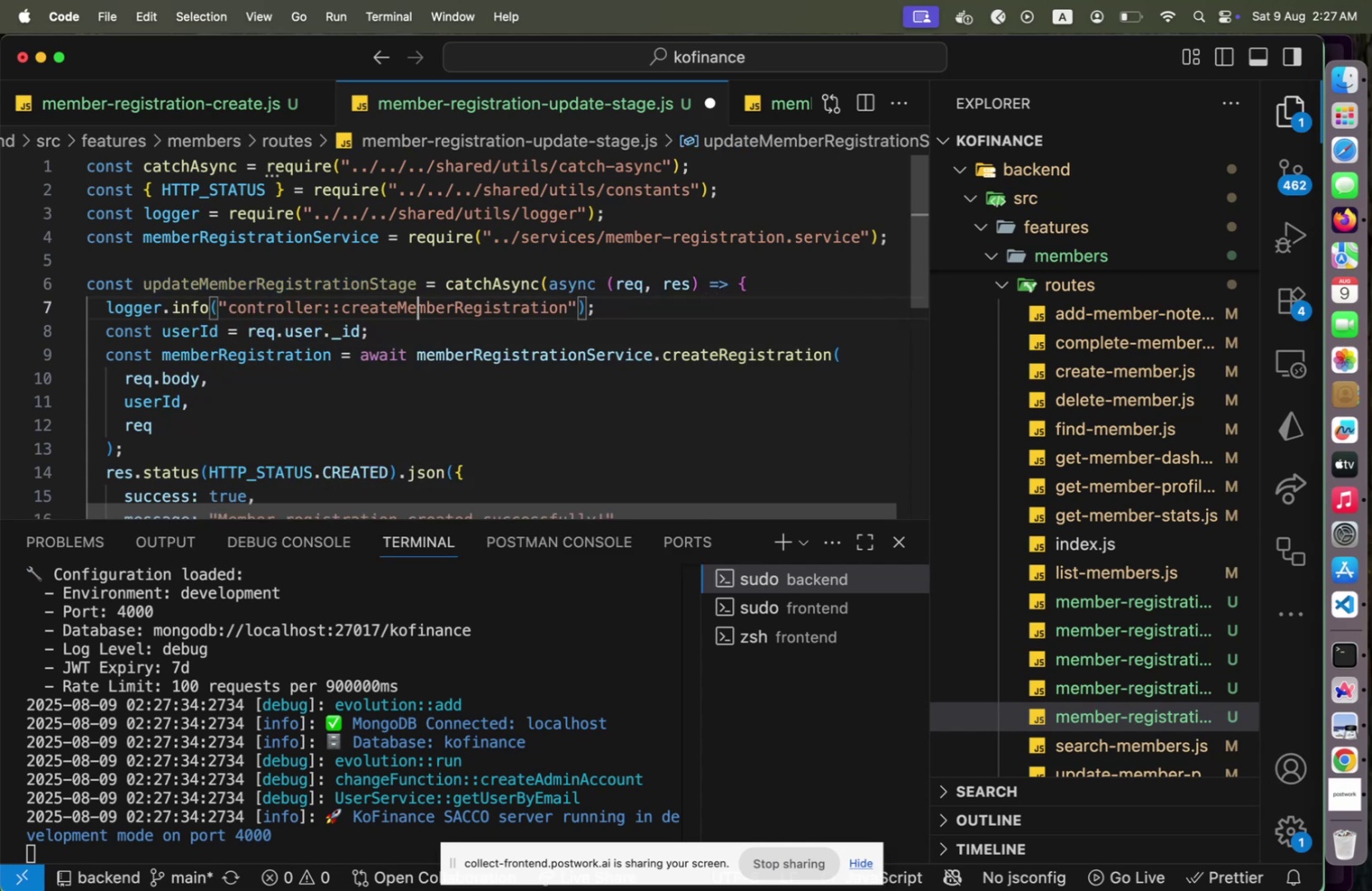 
hold_key(key=ArrowRight, duration=1.51)
 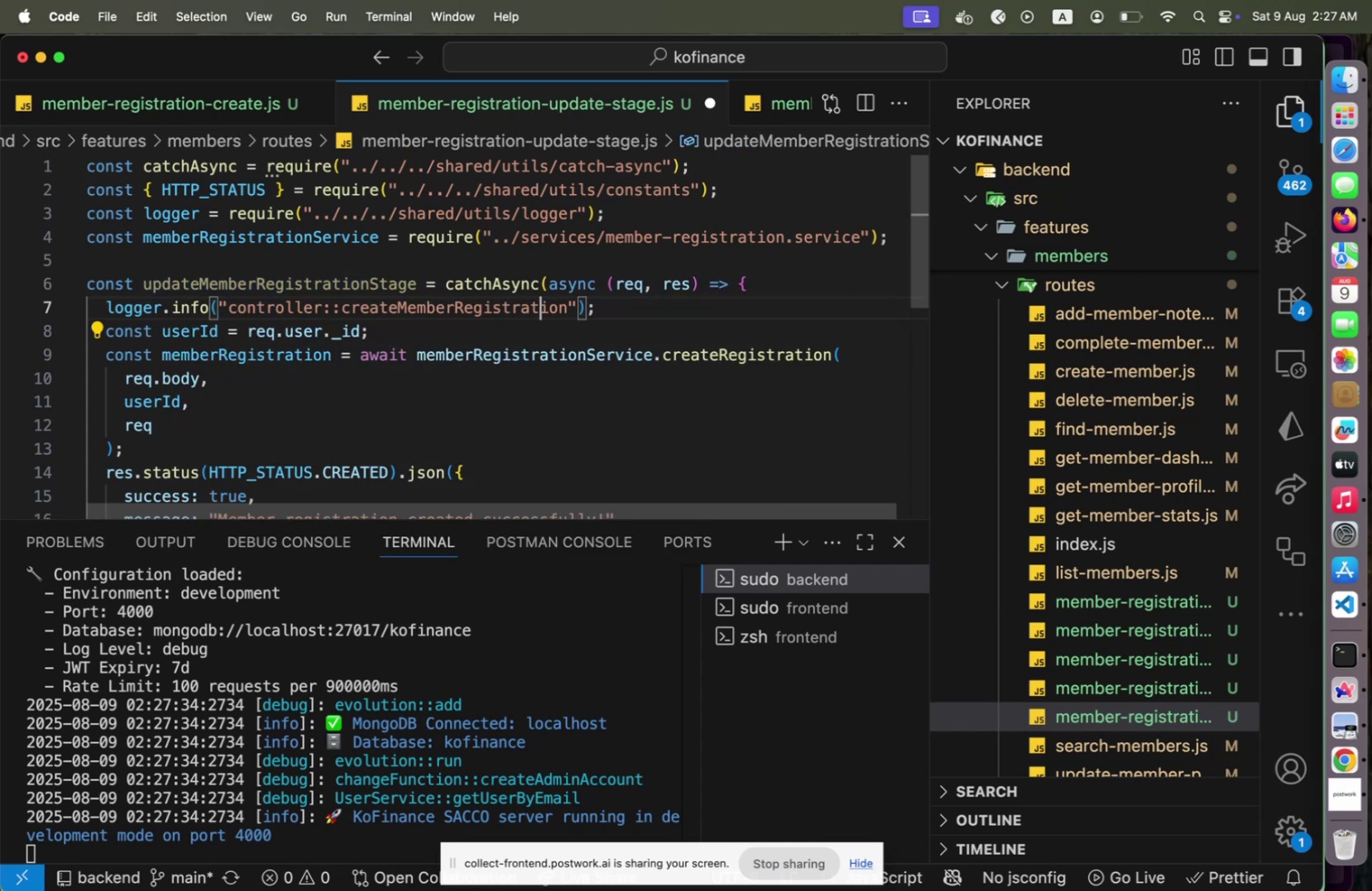 
key(ArrowRight)
 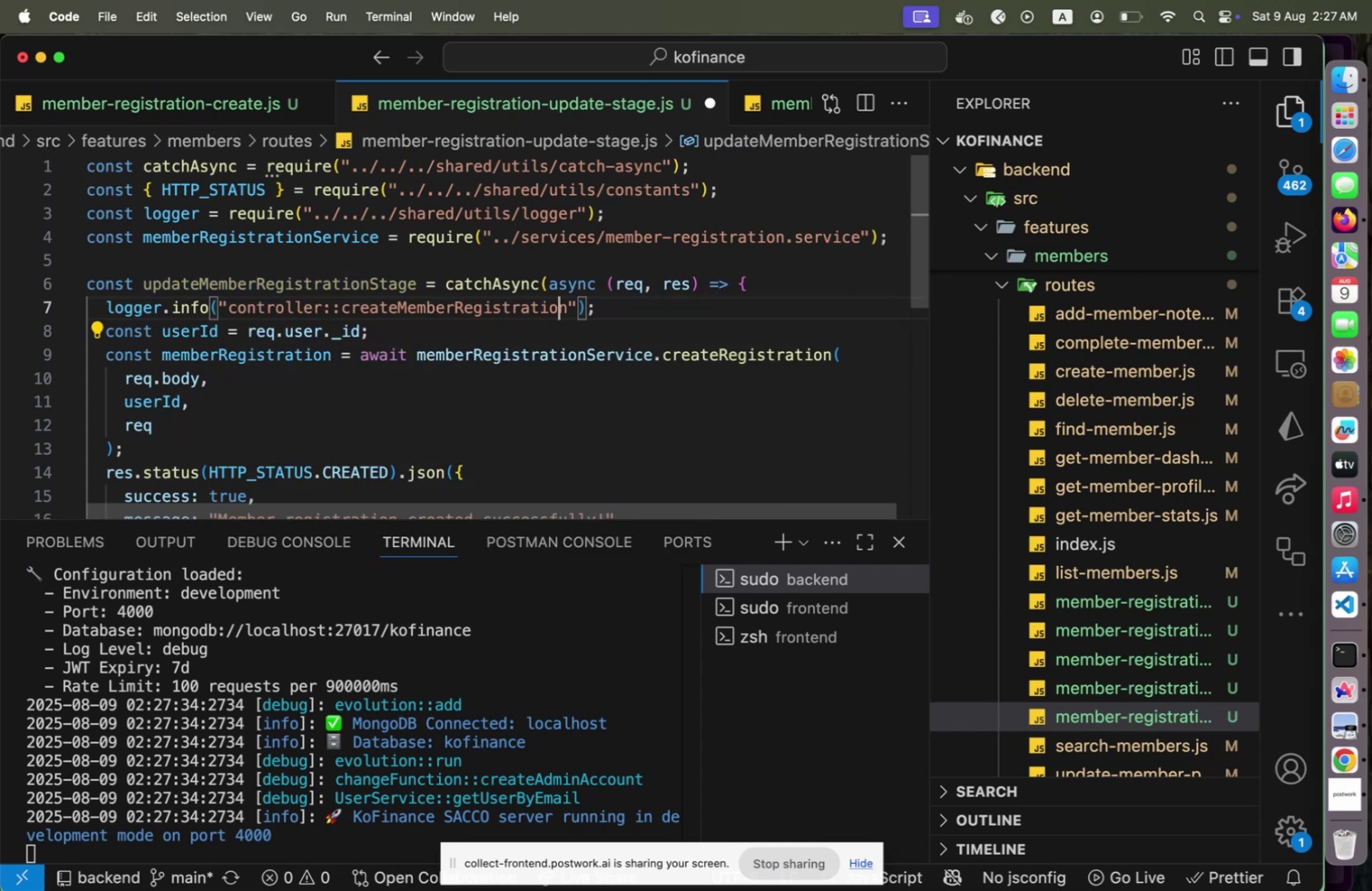 
key(ArrowRight)
 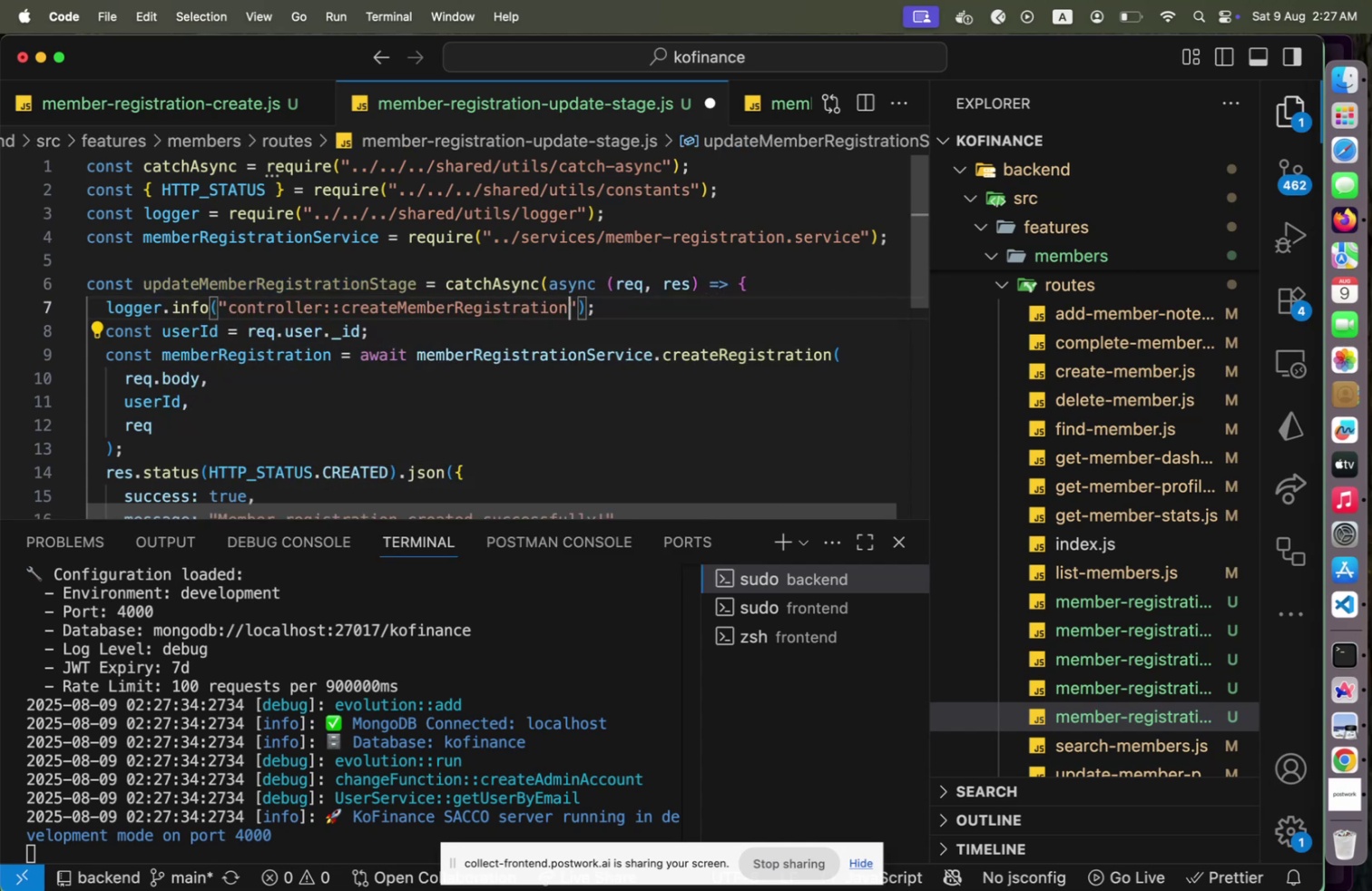 
type(Stage)
 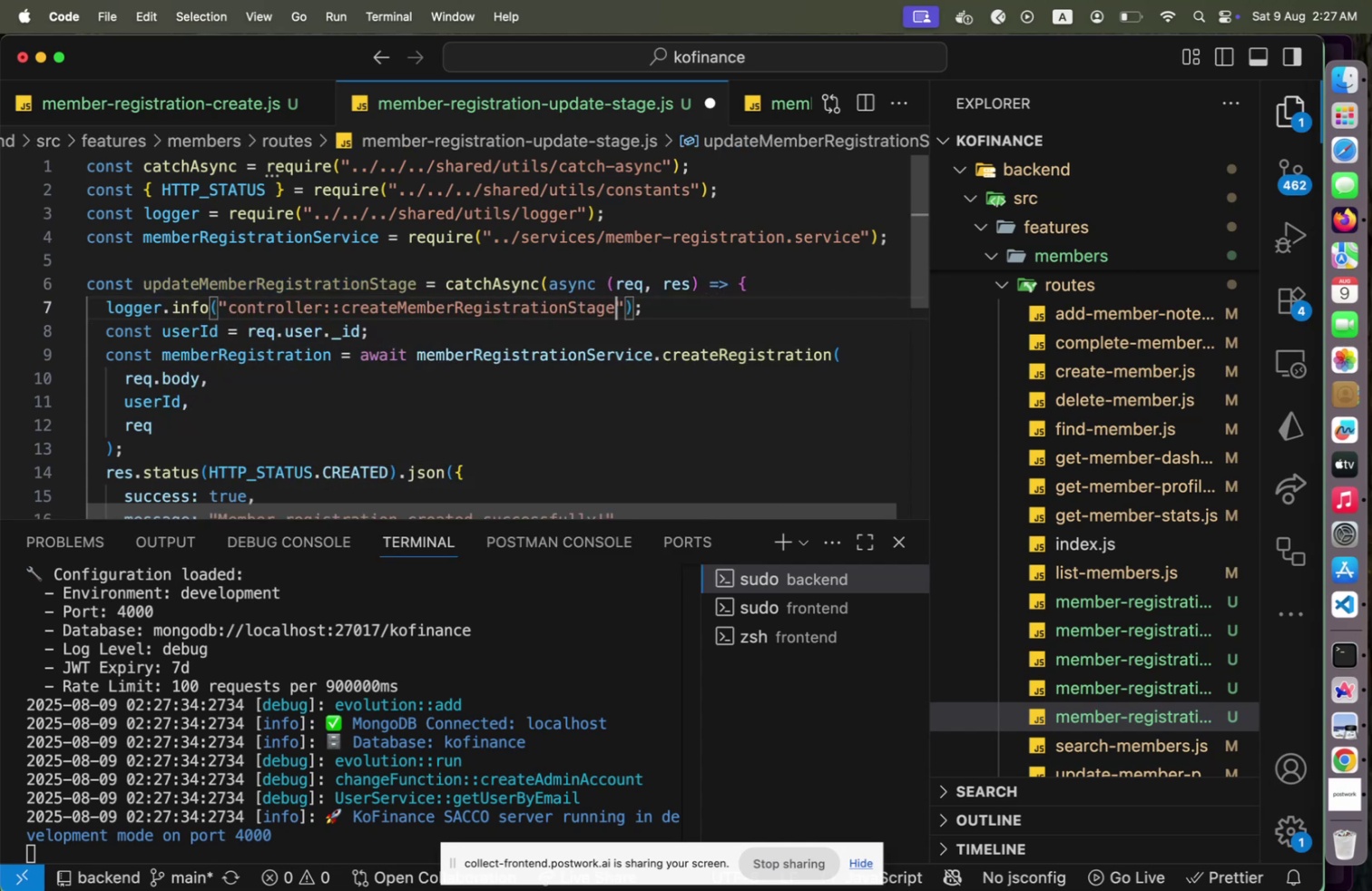 
hold_key(key=ArrowLeft, duration=1.5)
 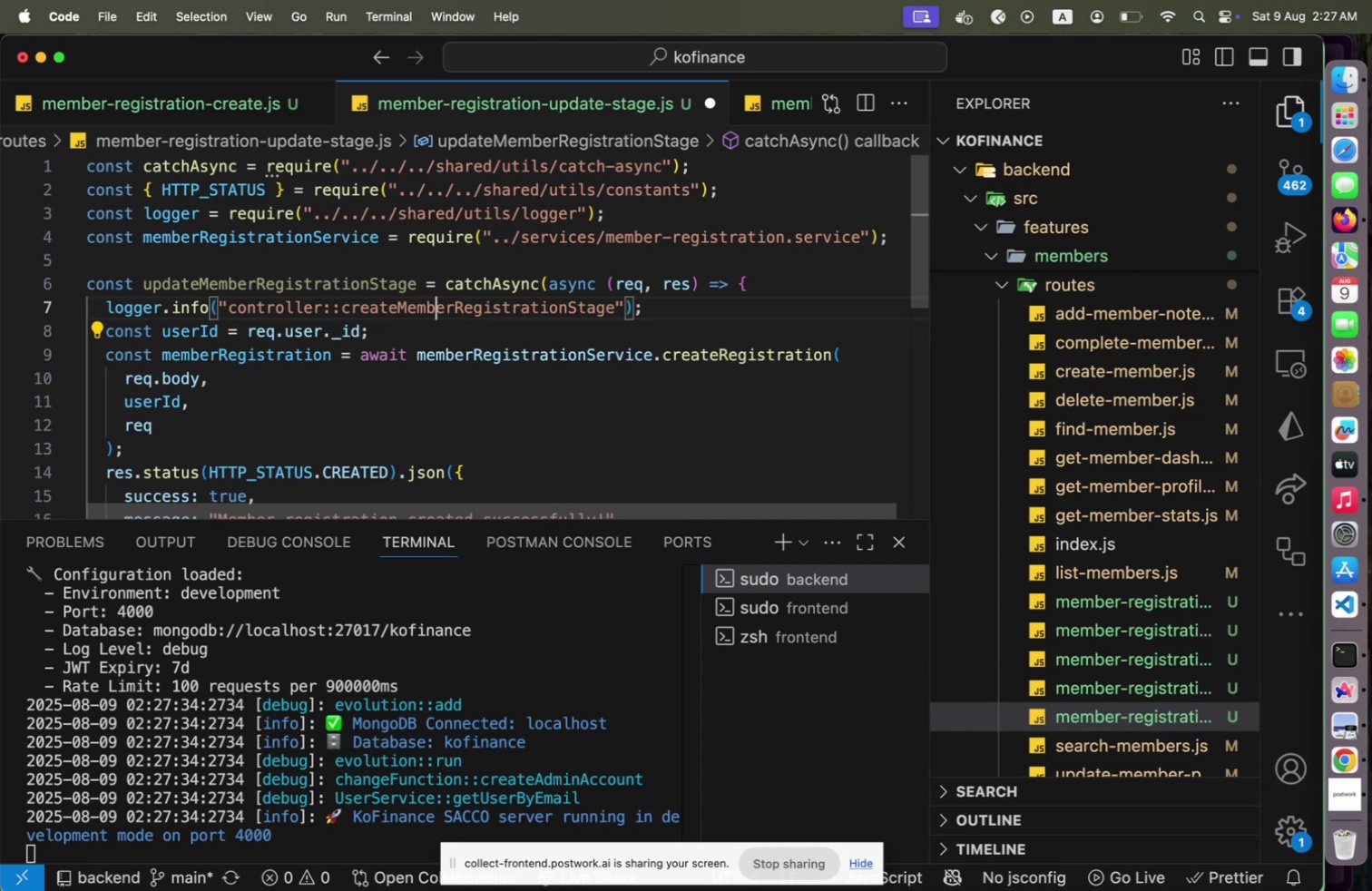 
hold_key(key=ArrowLeft, duration=0.82)
 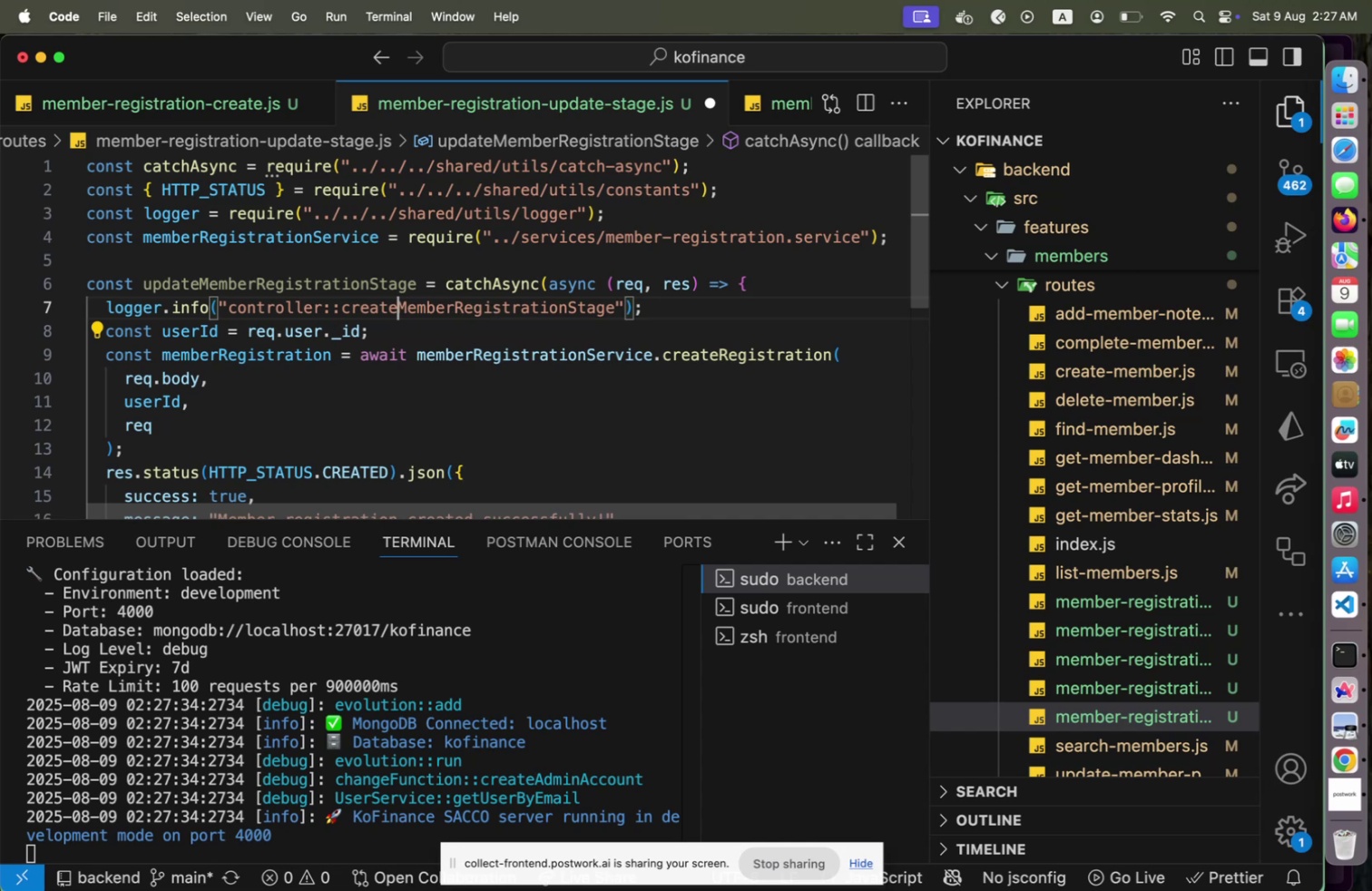 
key(Shift+ArrowLeft)
 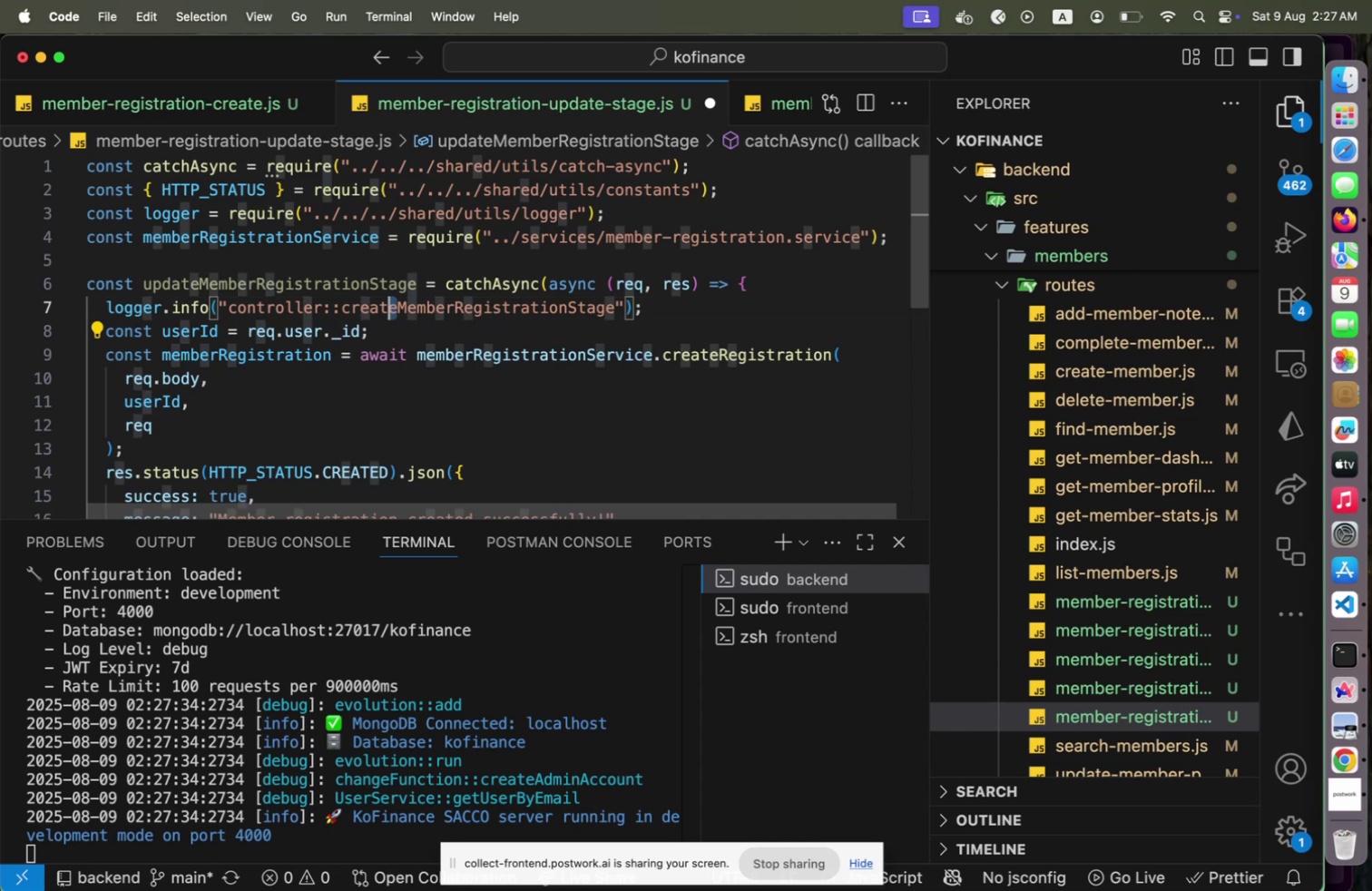 
key(Shift+ArrowLeft)
 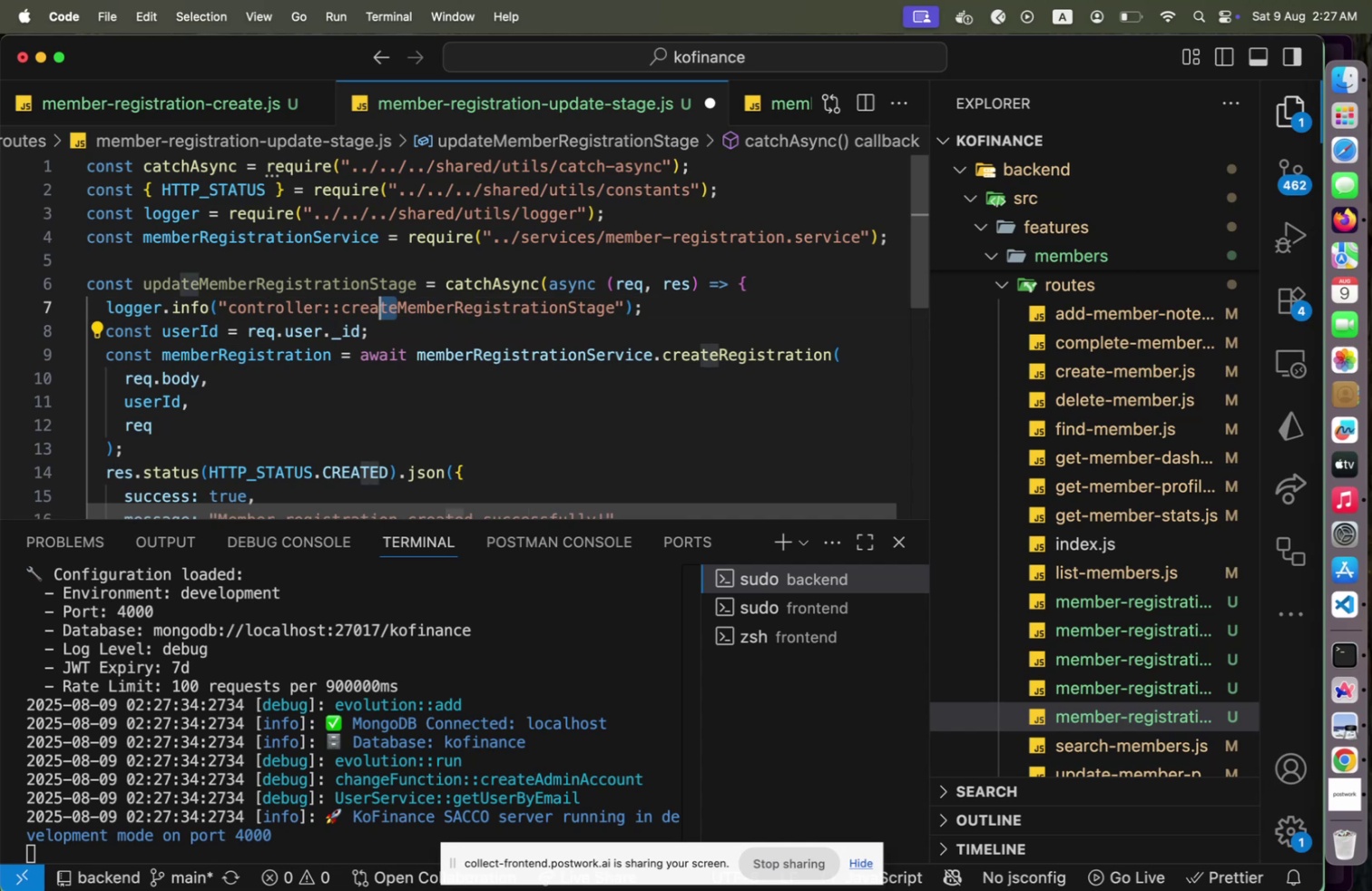 
key(Shift+ArrowLeft)
 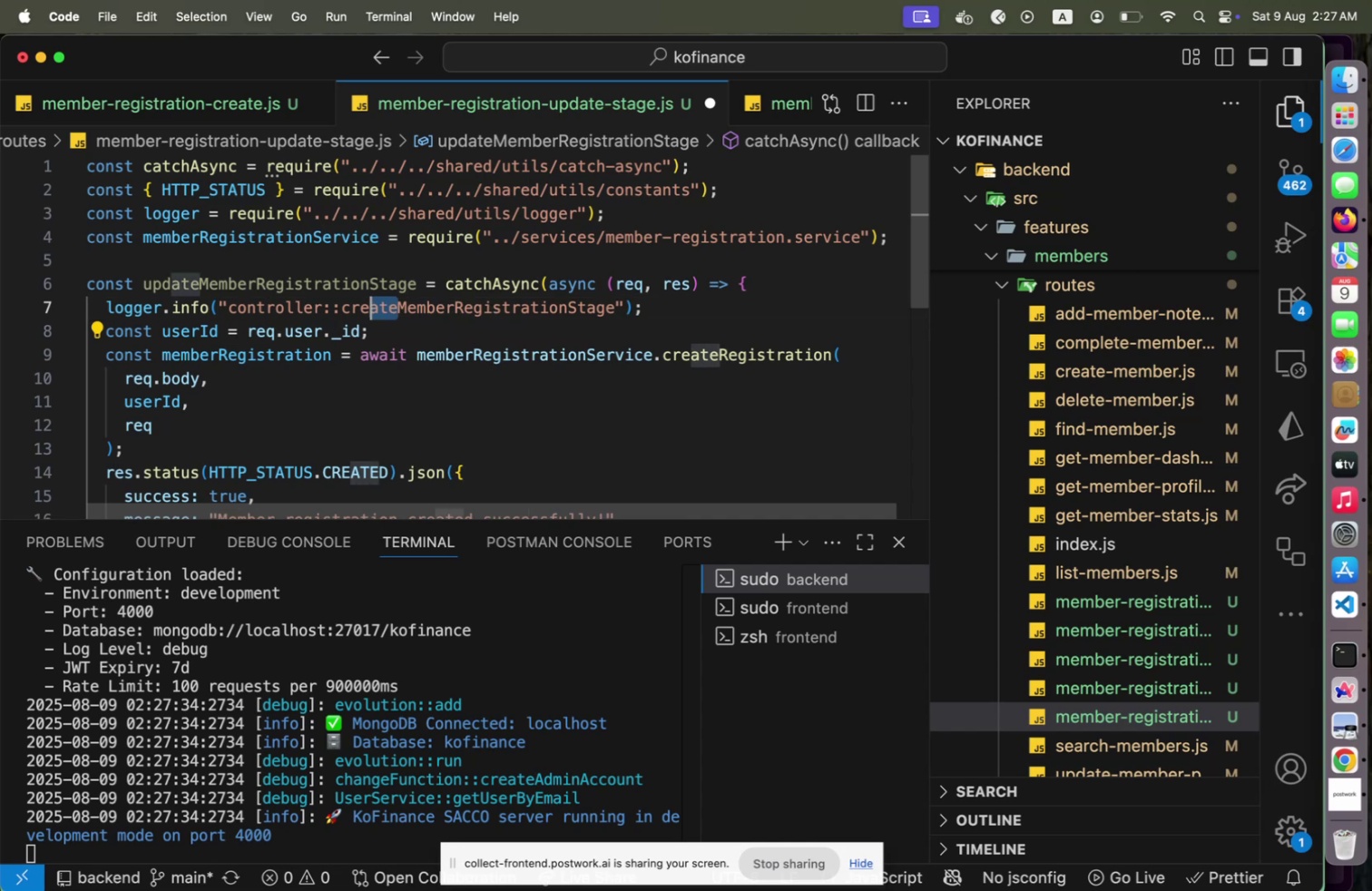 
key(Shift+ArrowLeft)
 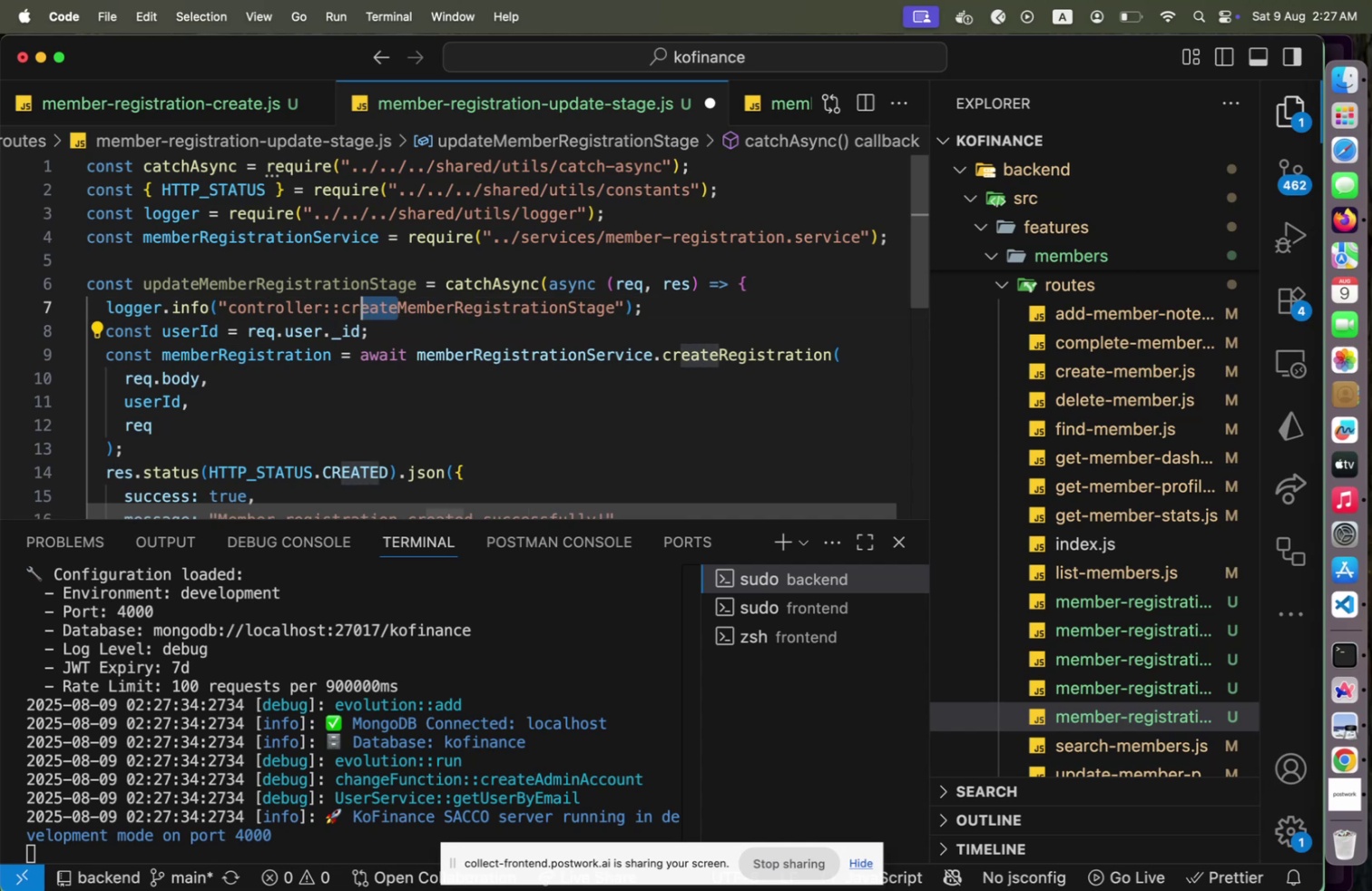 
key(Shift+ArrowLeft)
 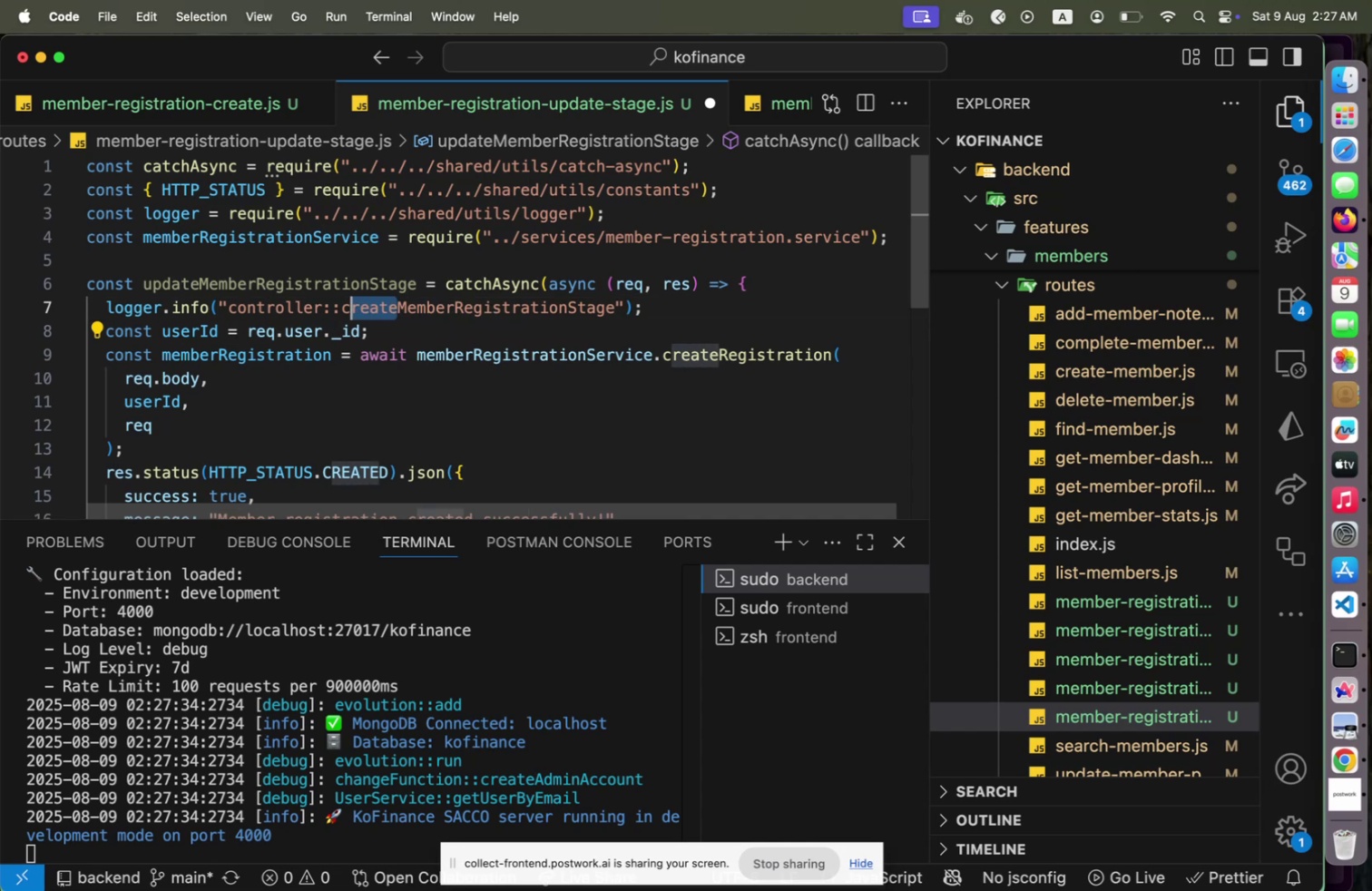 
key(Shift+ArrowLeft)
 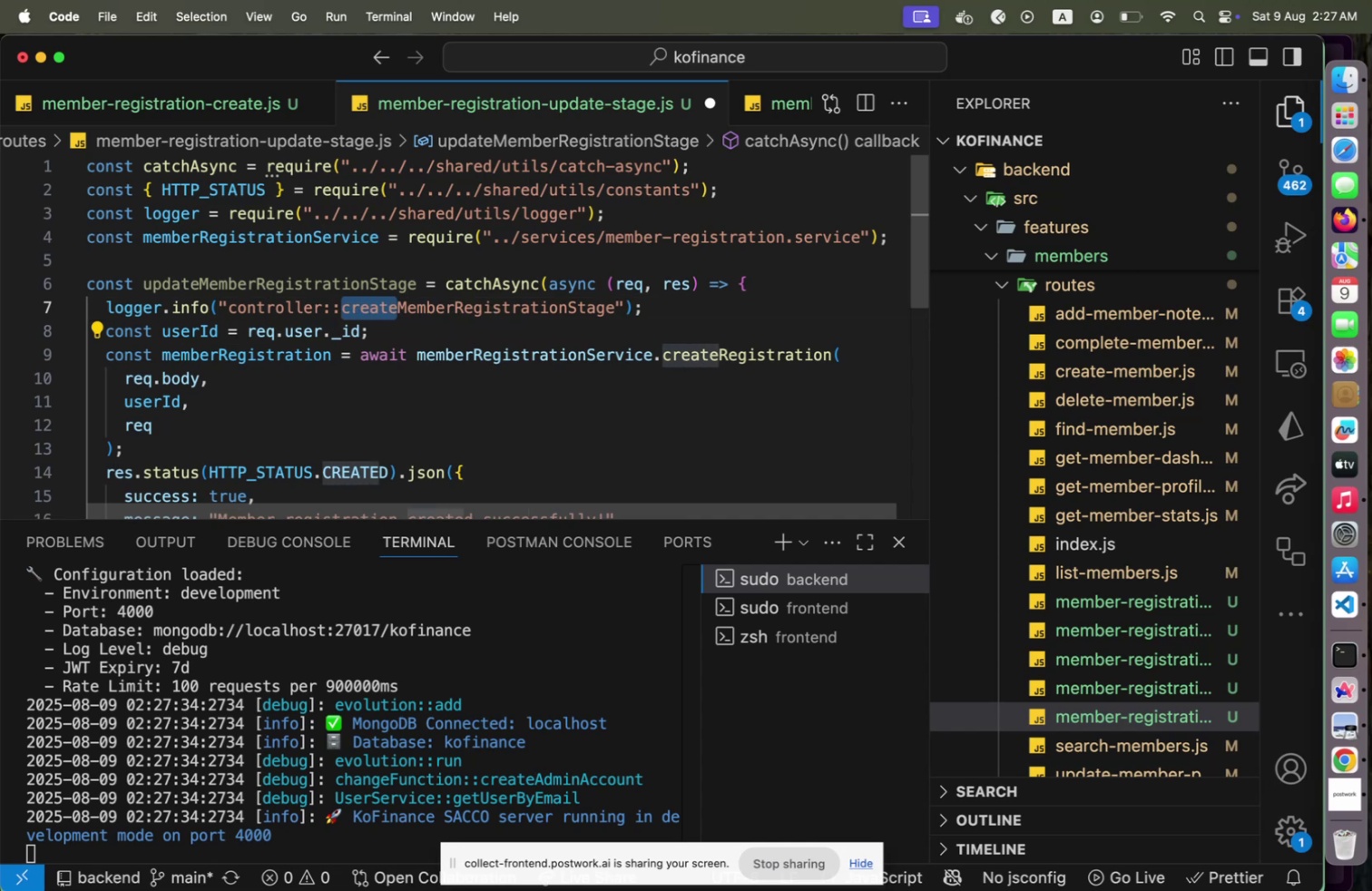 
type(update)
 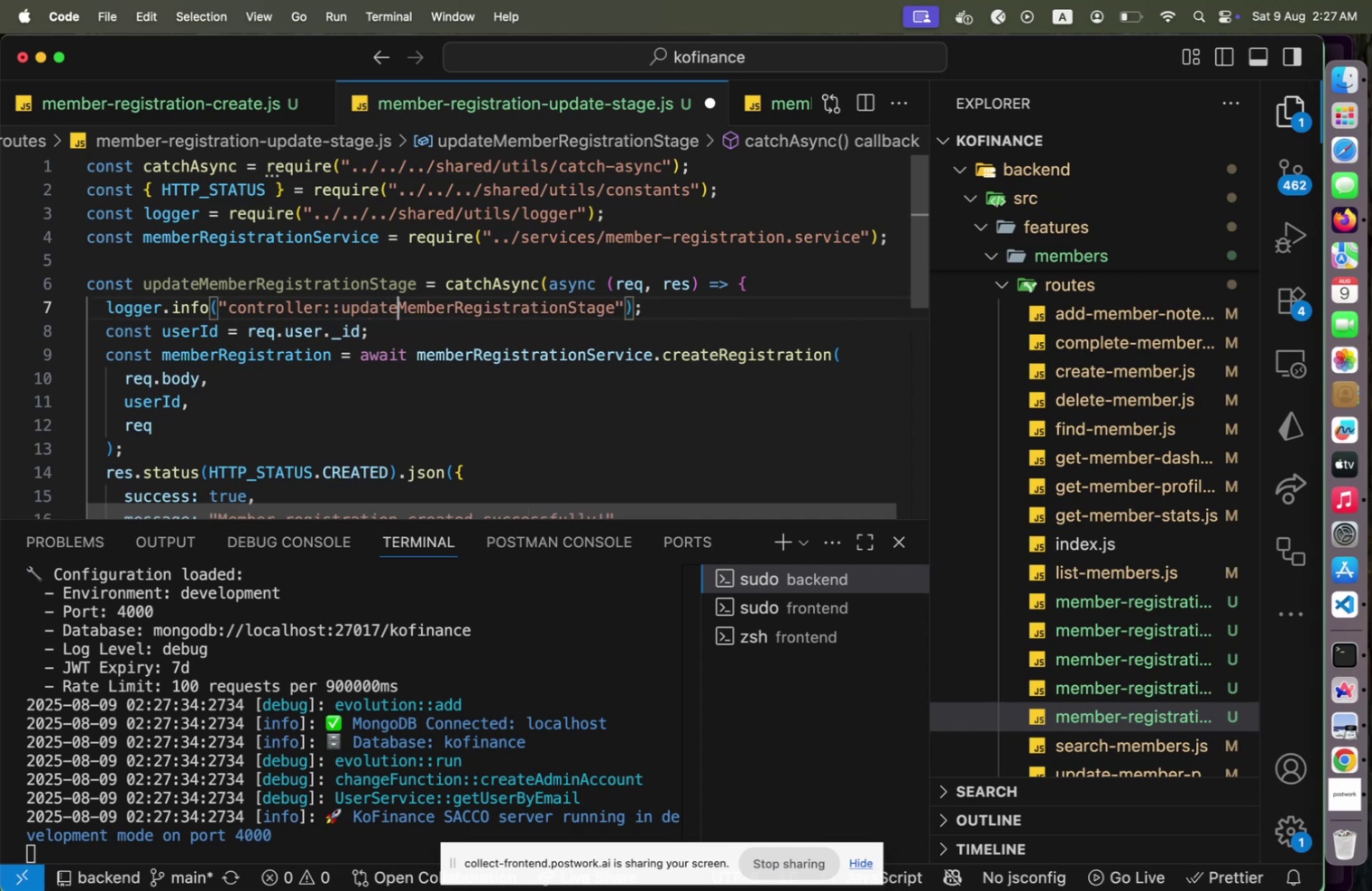 
key(ArrowRight)
 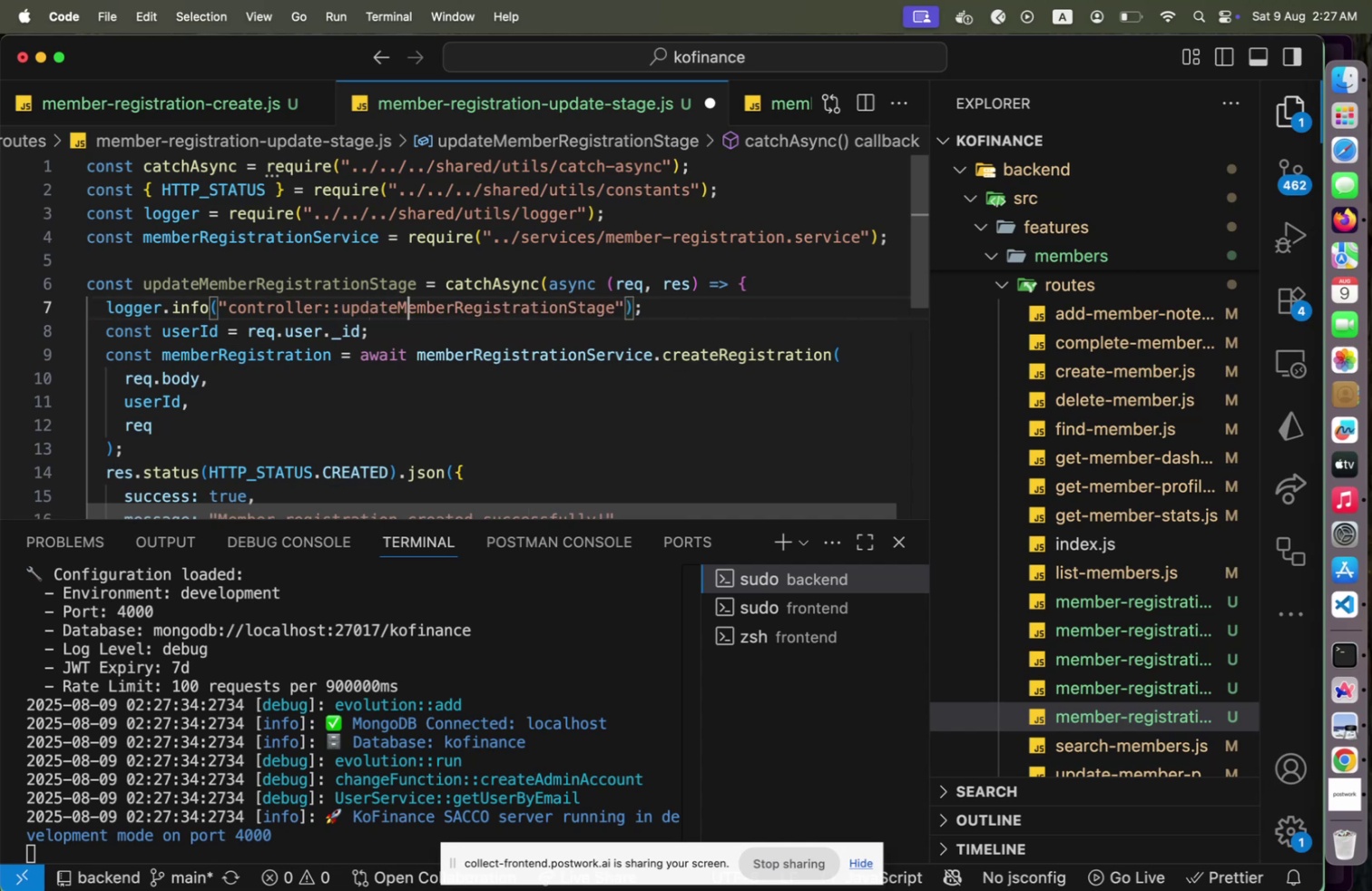 
key(ArrowDown)
 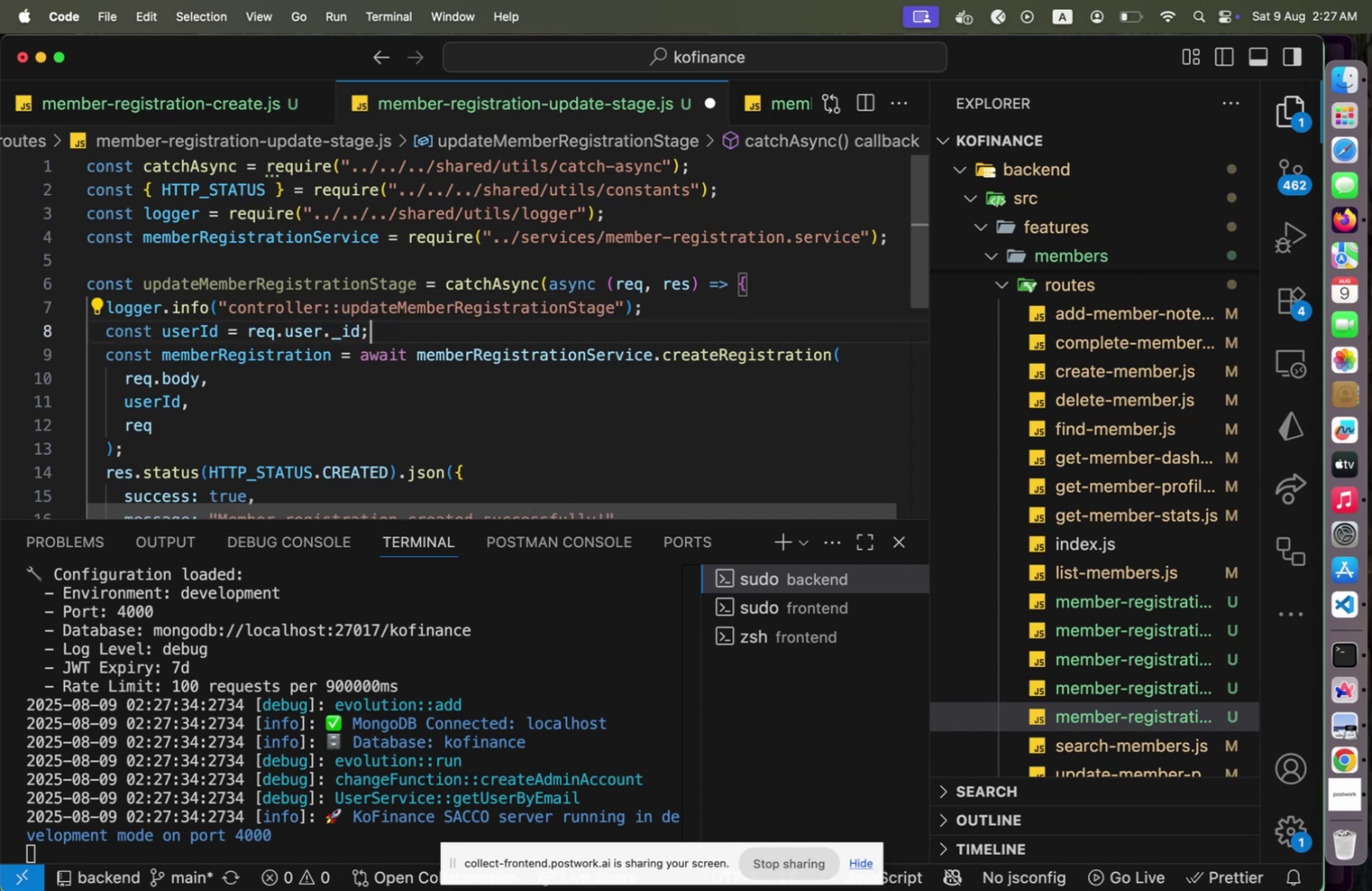 
key(ArrowDown)
 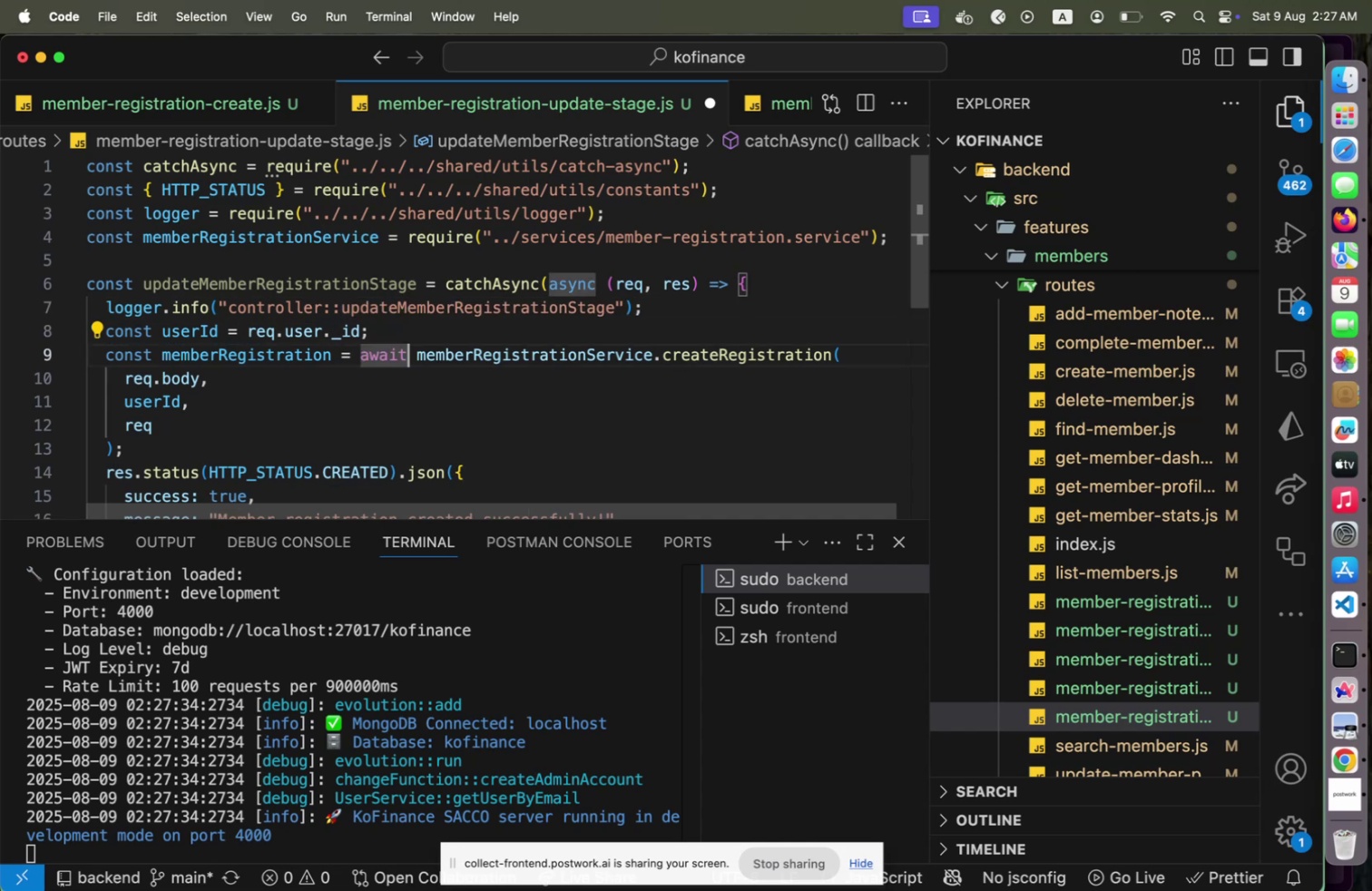 
key(ArrowDown)
 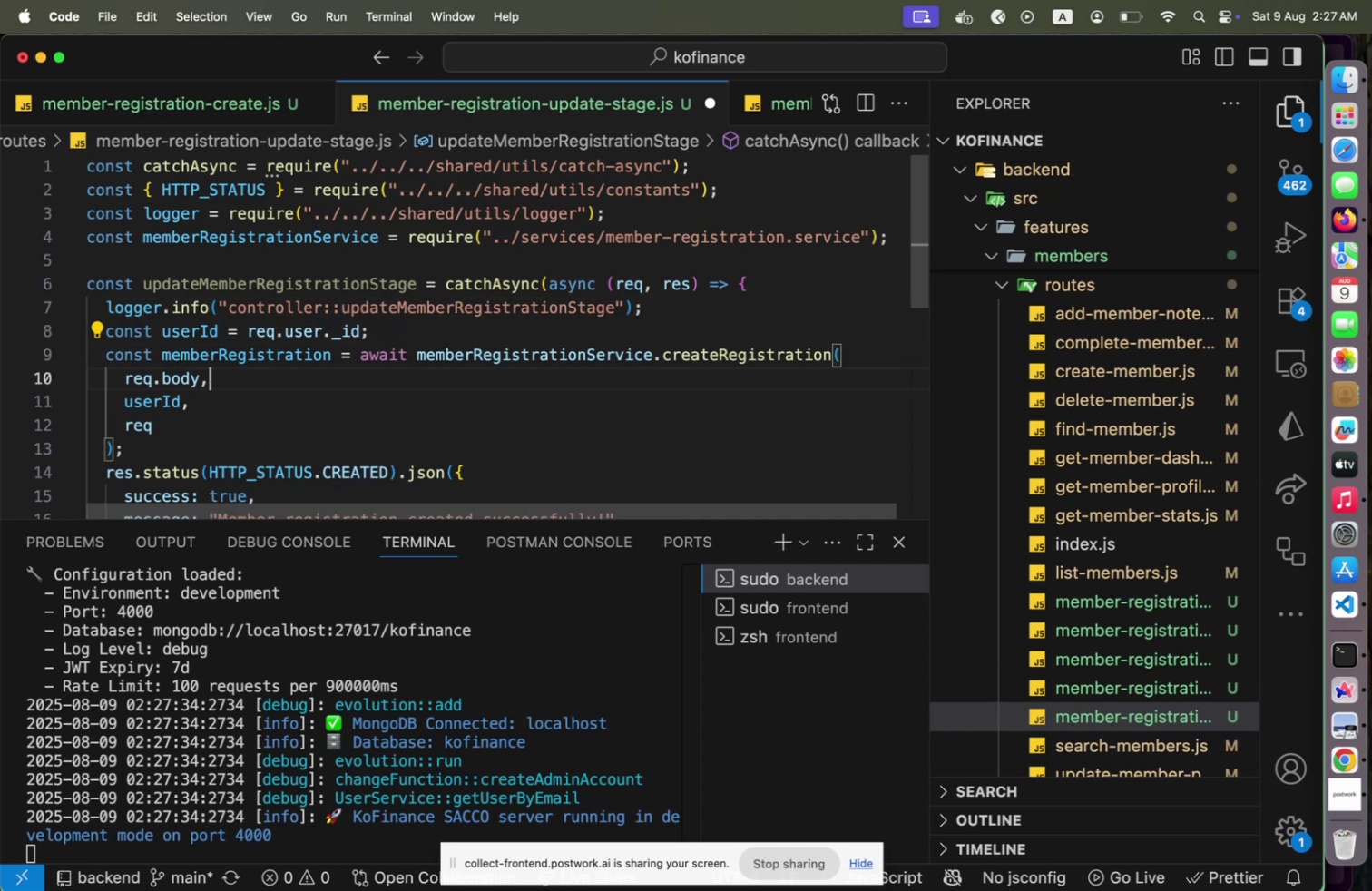 
key(ArrowDown)
 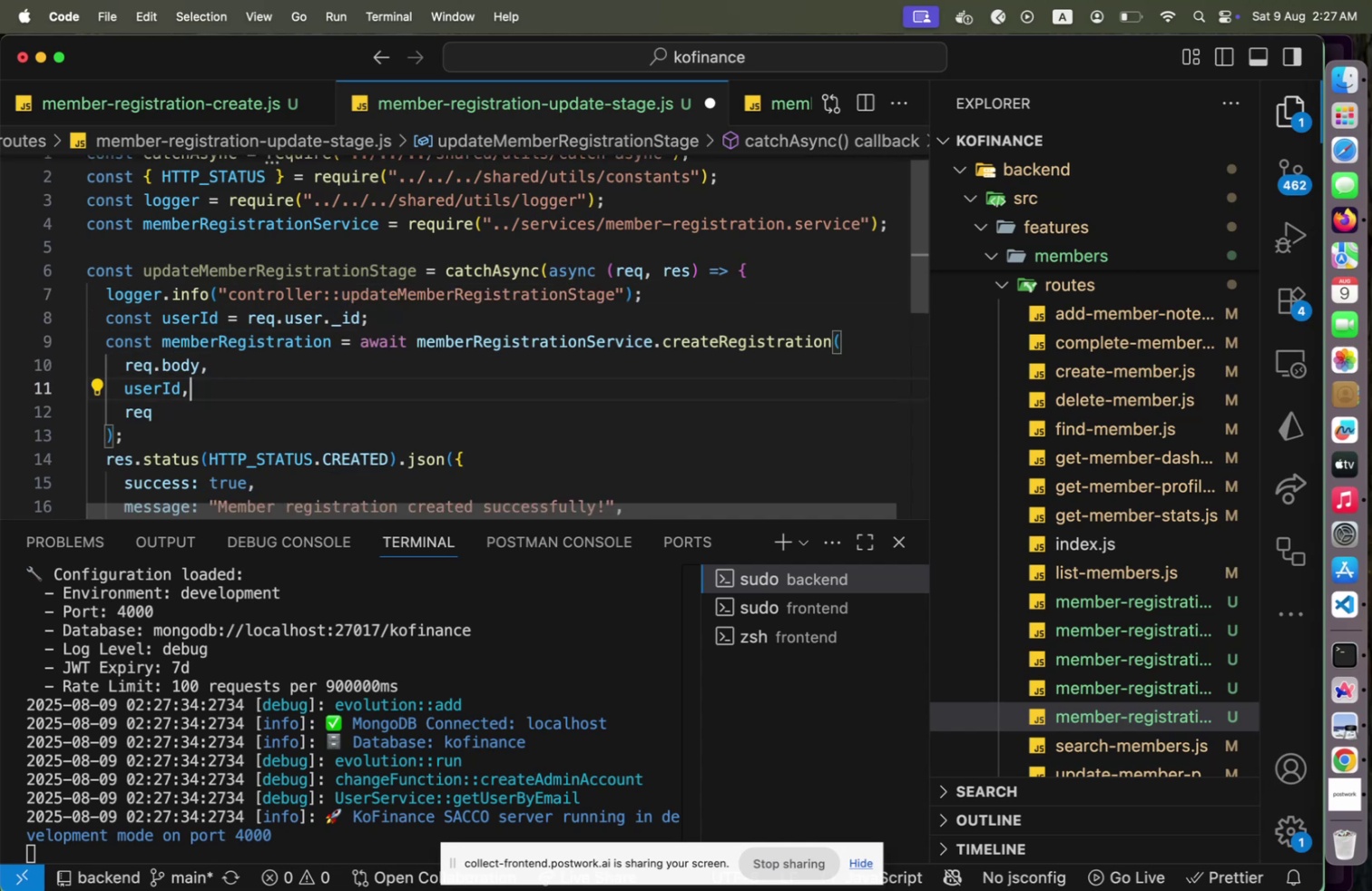 
key(ArrowUp)
 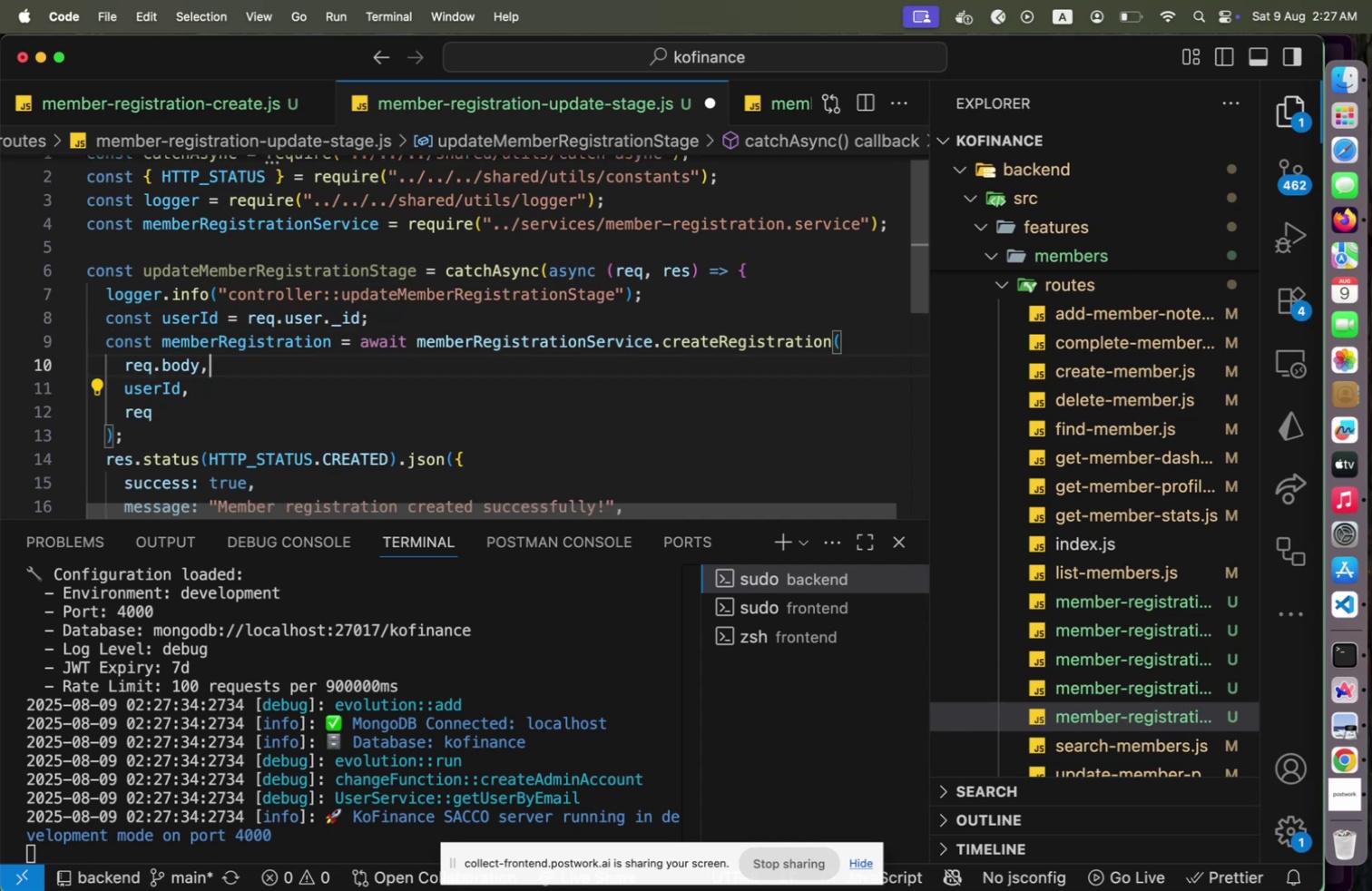 
key(ArrowUp)
 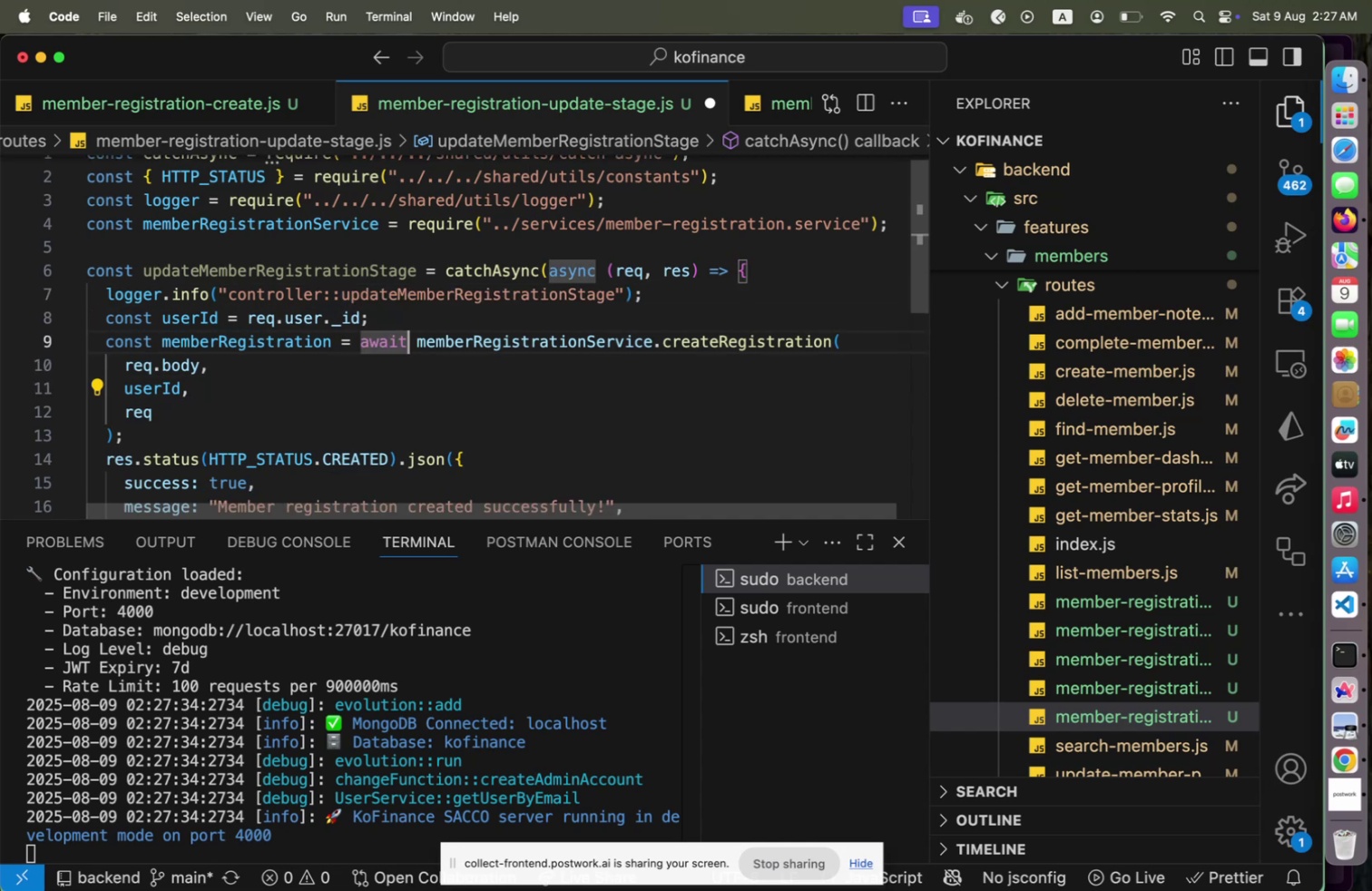 
hold_key(key=ArrowRight, duration=1.5)
 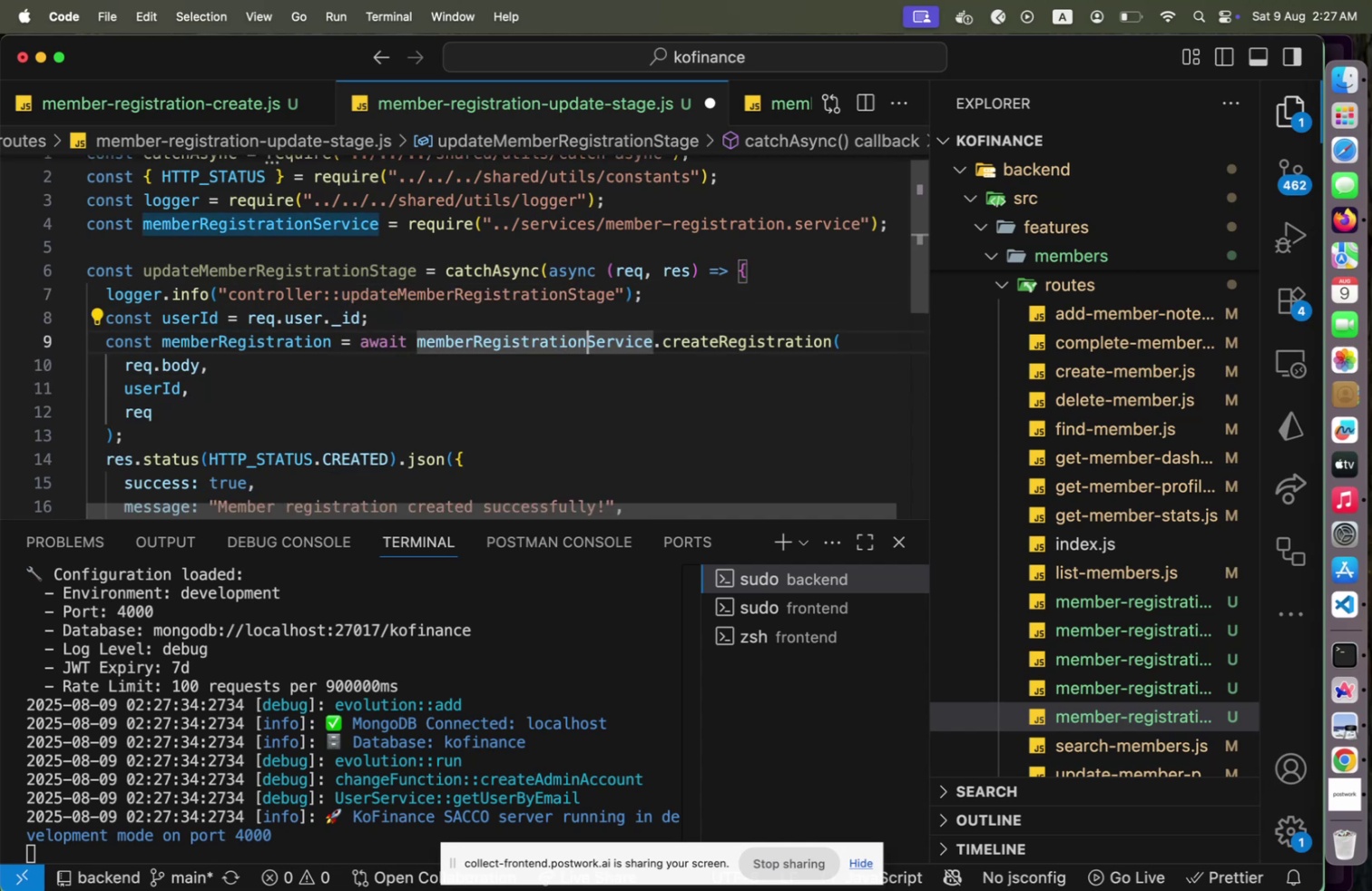 
hold_key(key=ArrowRight, duration=1.5)
 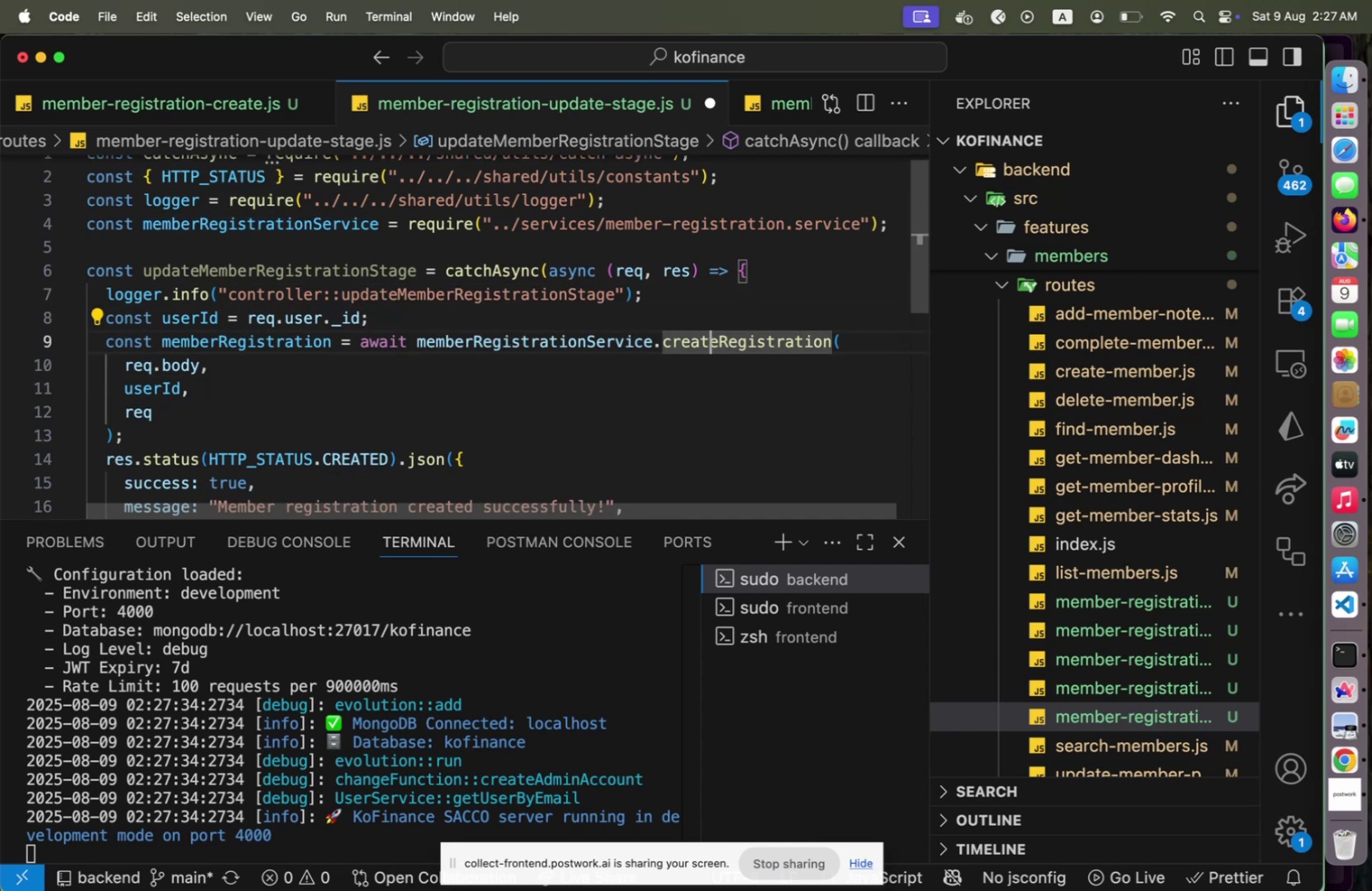 
key(ArrowRight)
 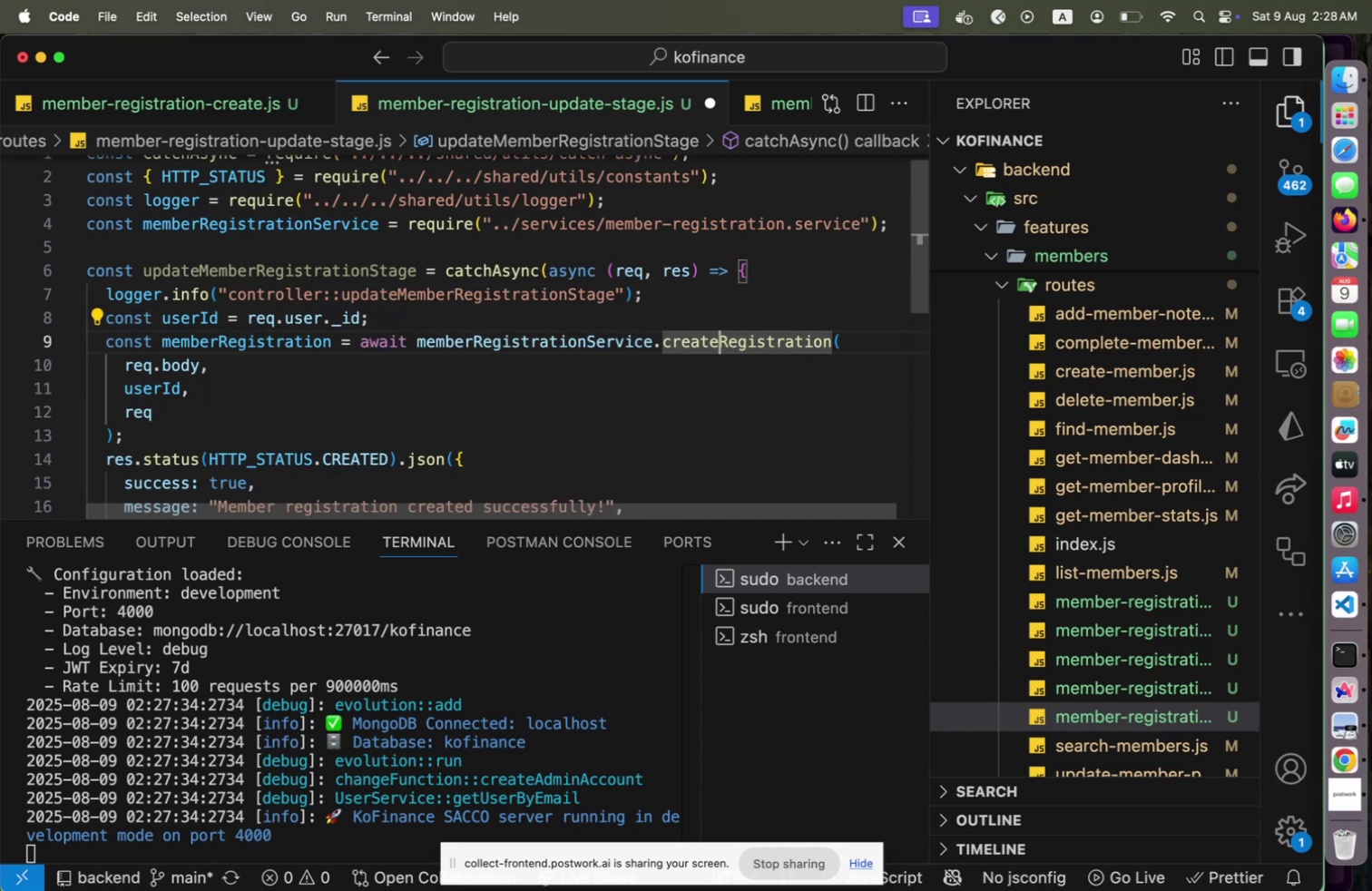 
hold_key(key=ShiftLeft, duration=0.35)
 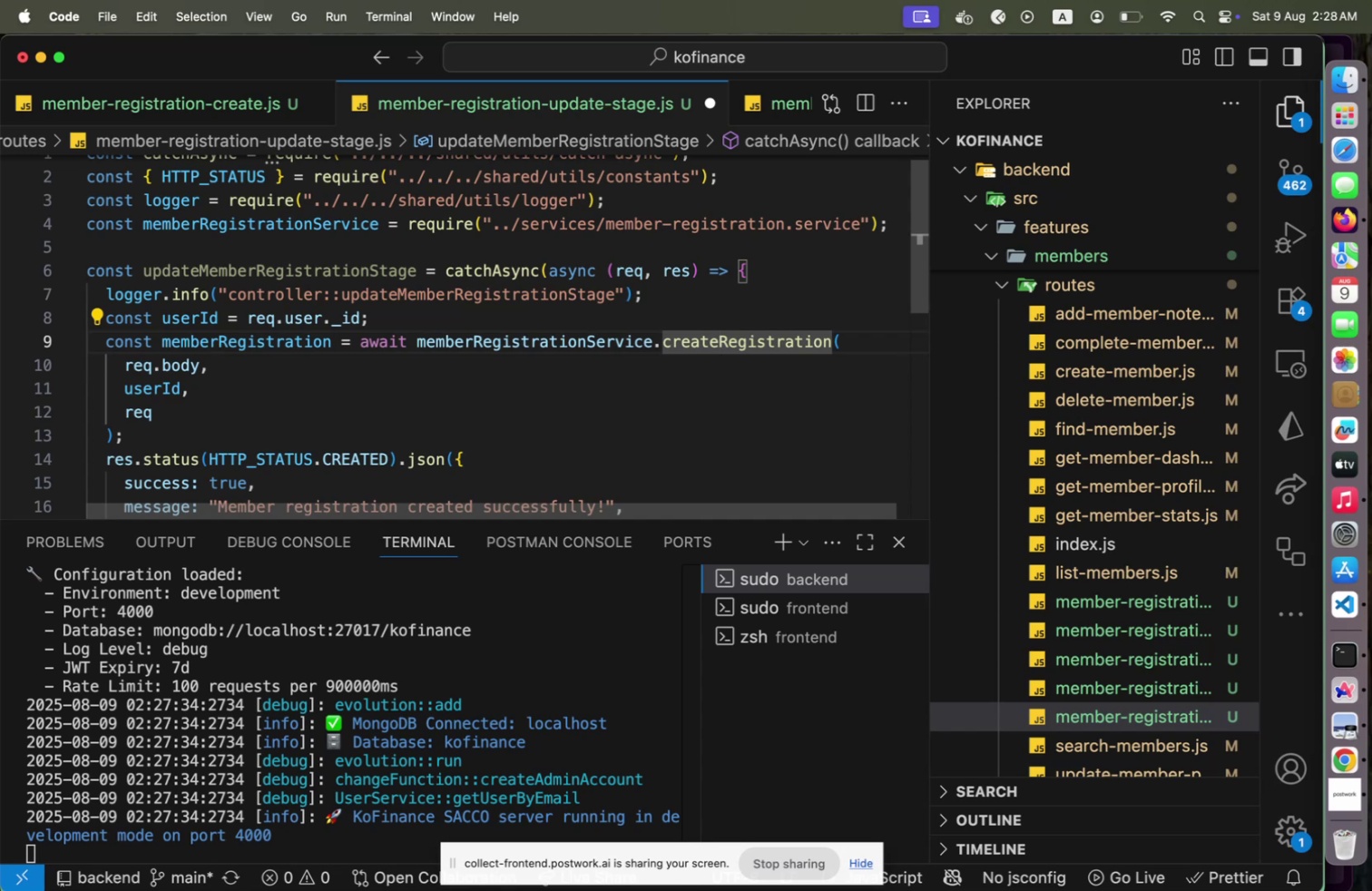 
hold_key(key=ArrowLeft, duration=0.88)
 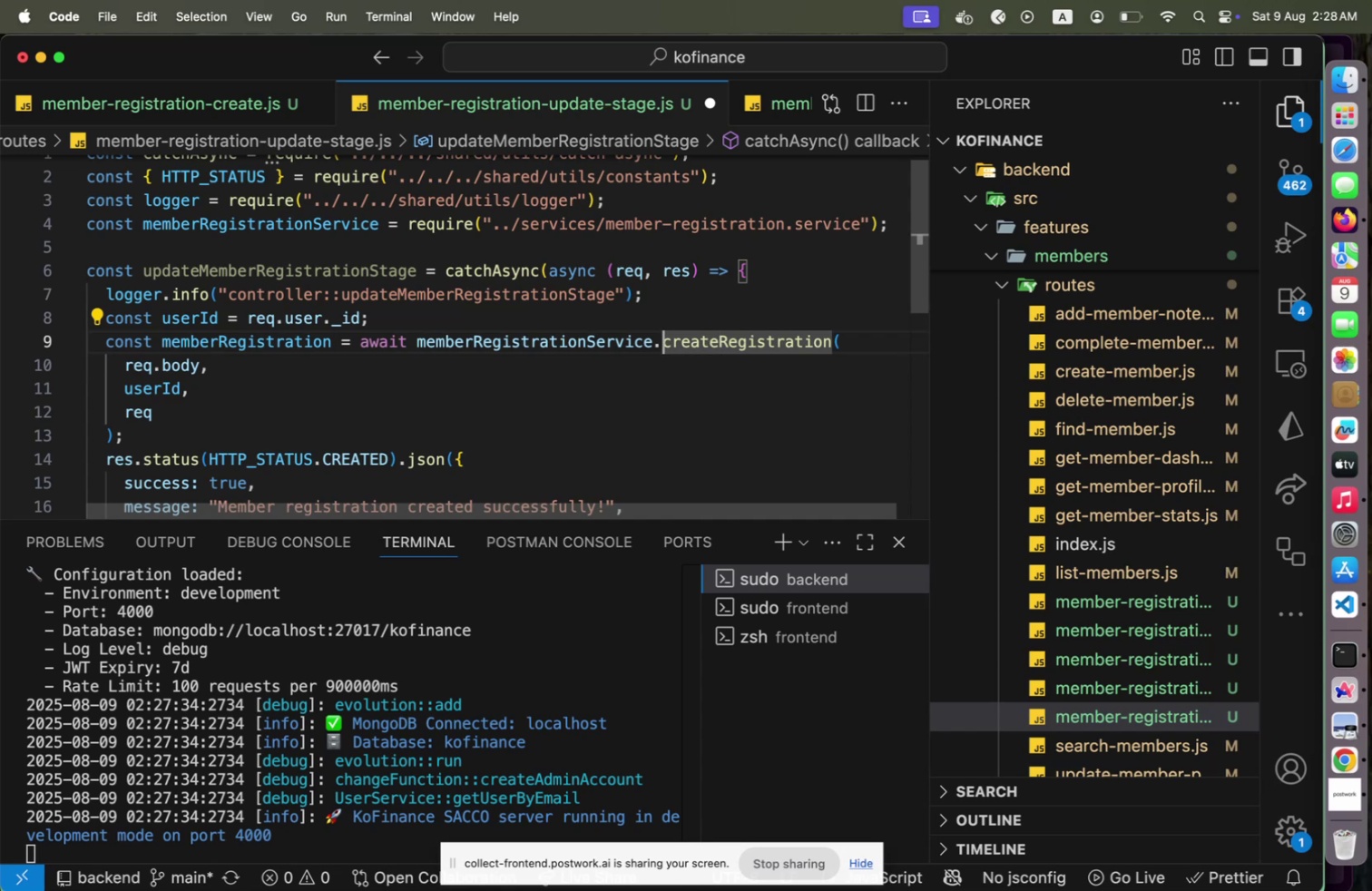 
key(Shift+End)
 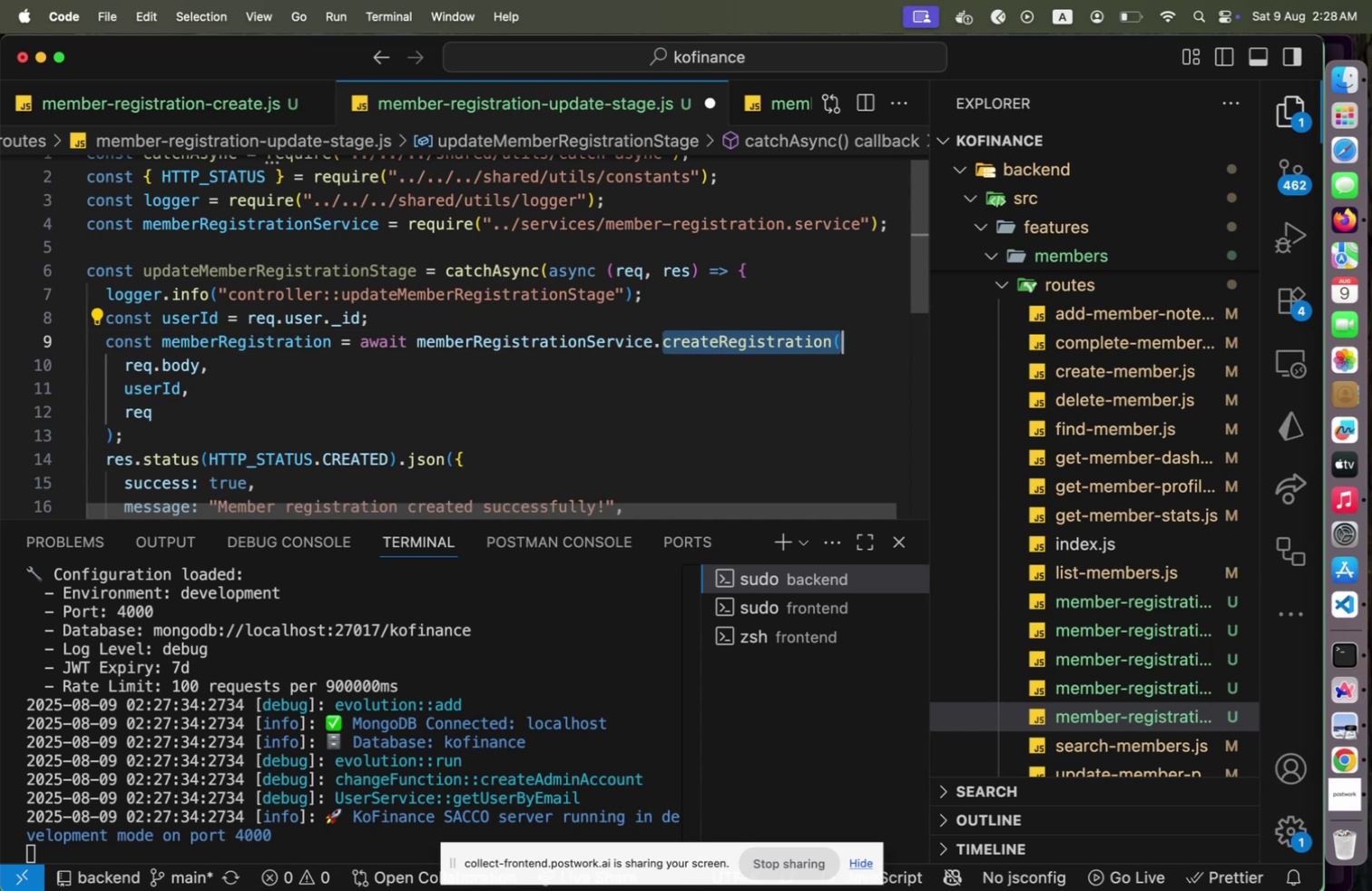 
key(Shift+ArrowLeft)
 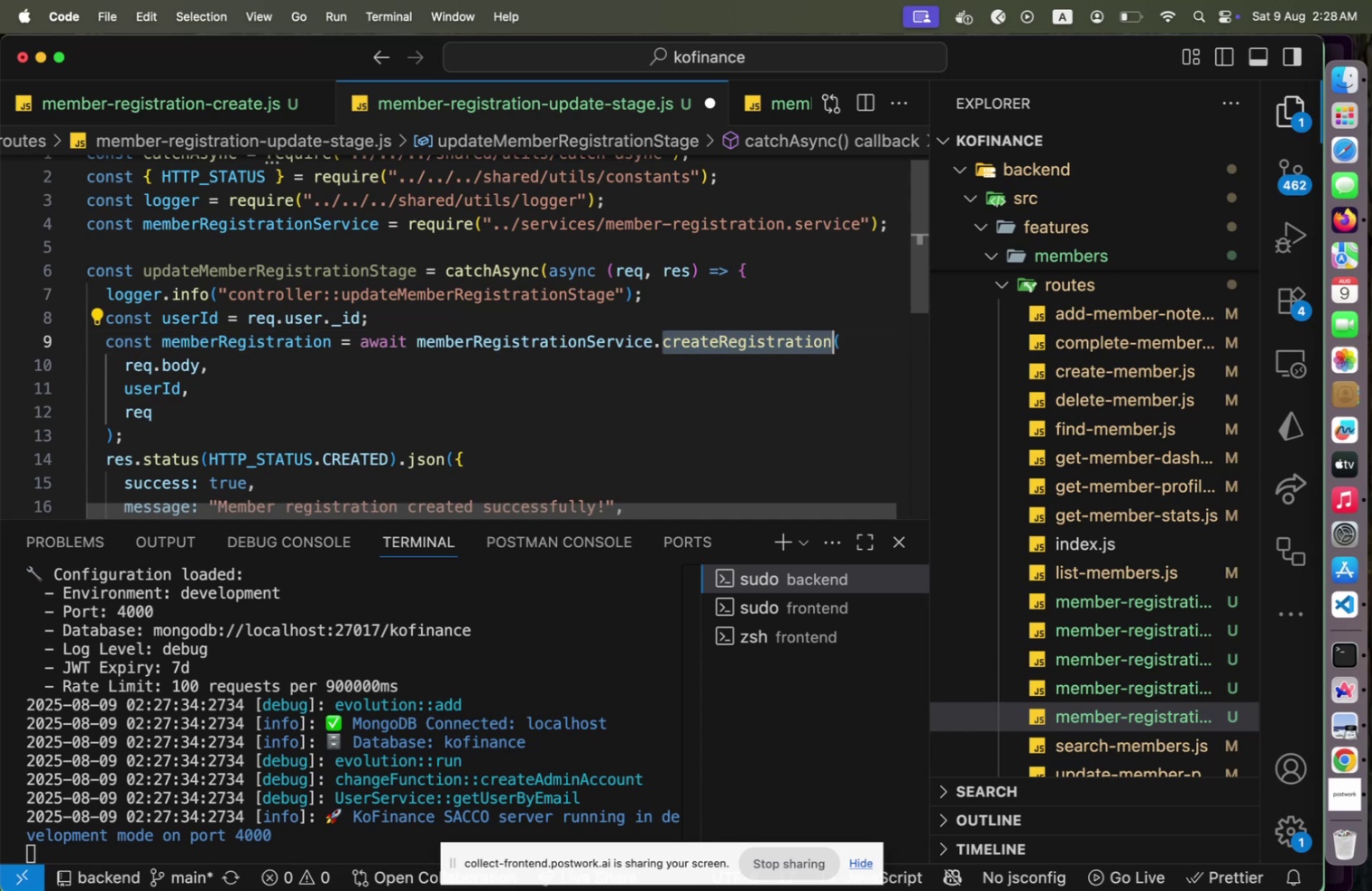 
key(Backspace)
 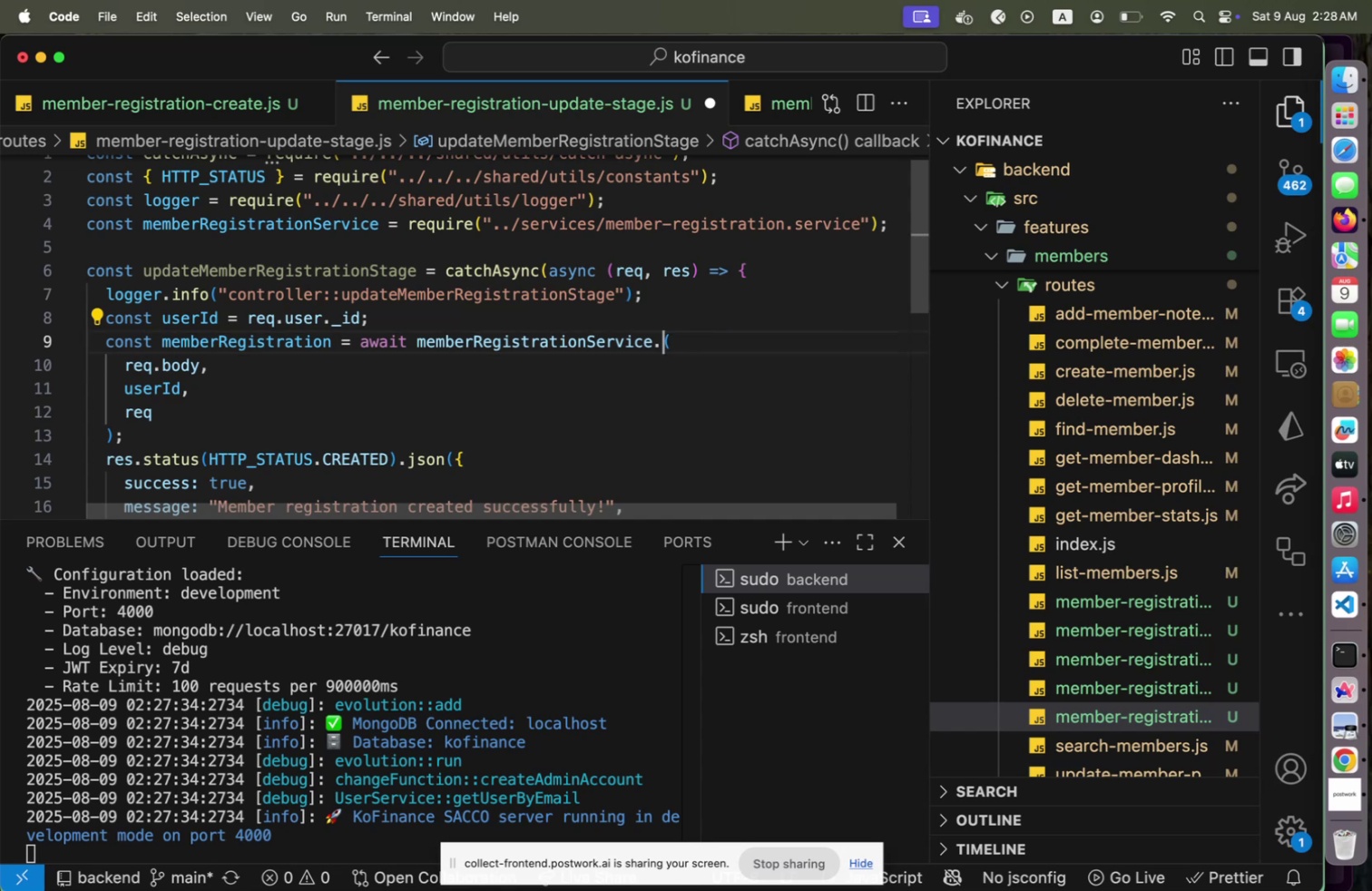 
key(Backspace)
 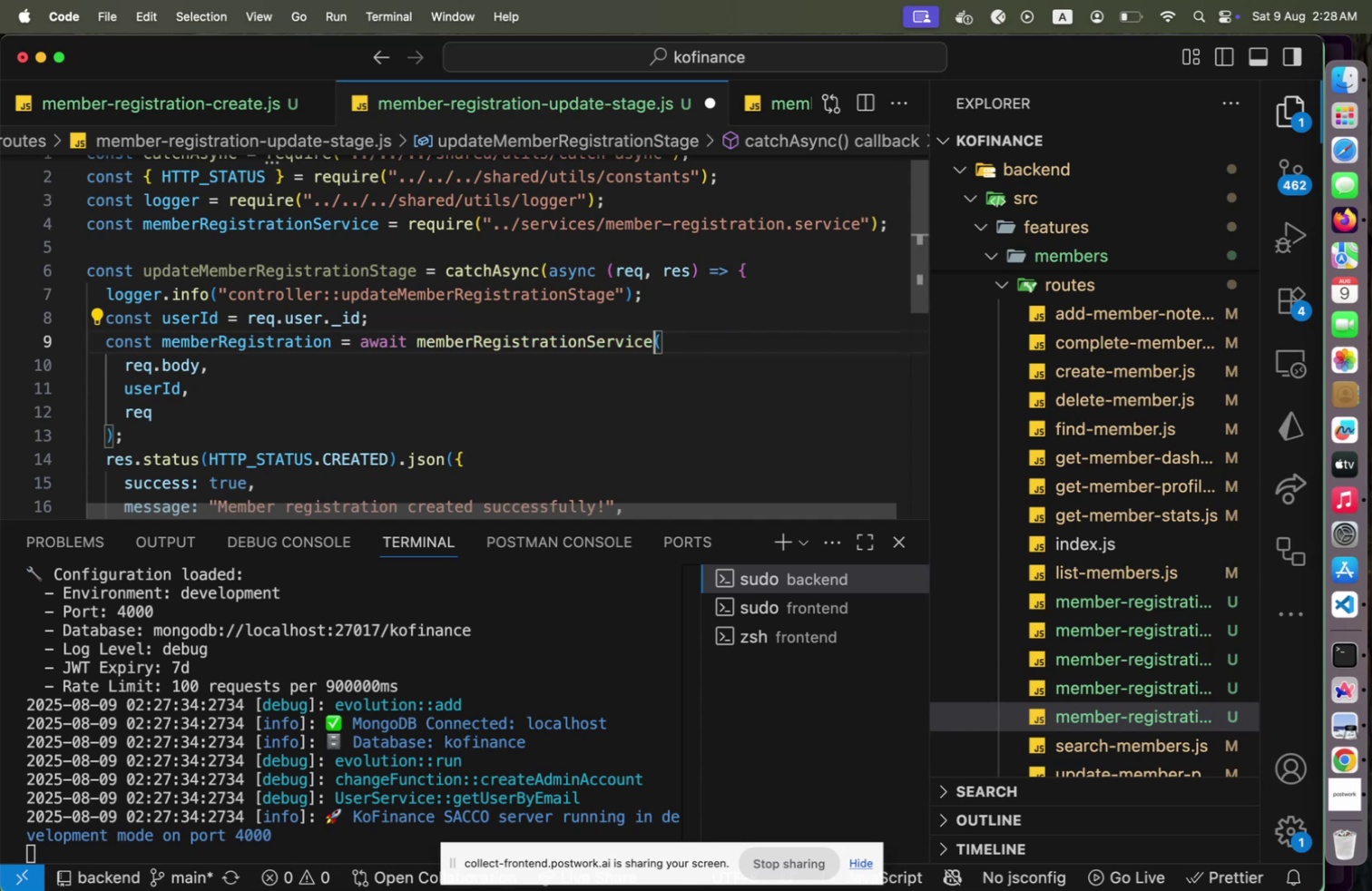 
key(Period)
 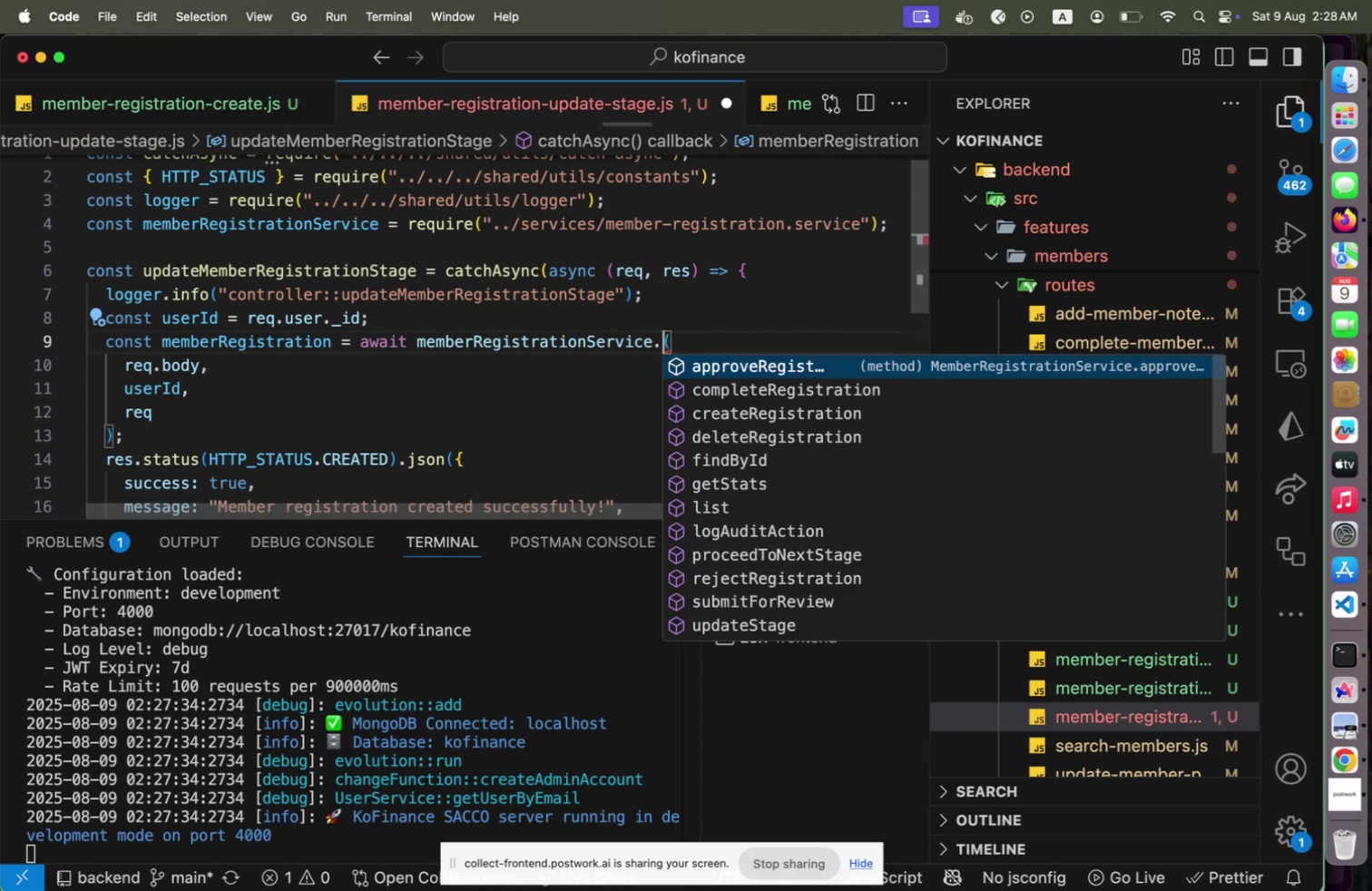 
key(U)
 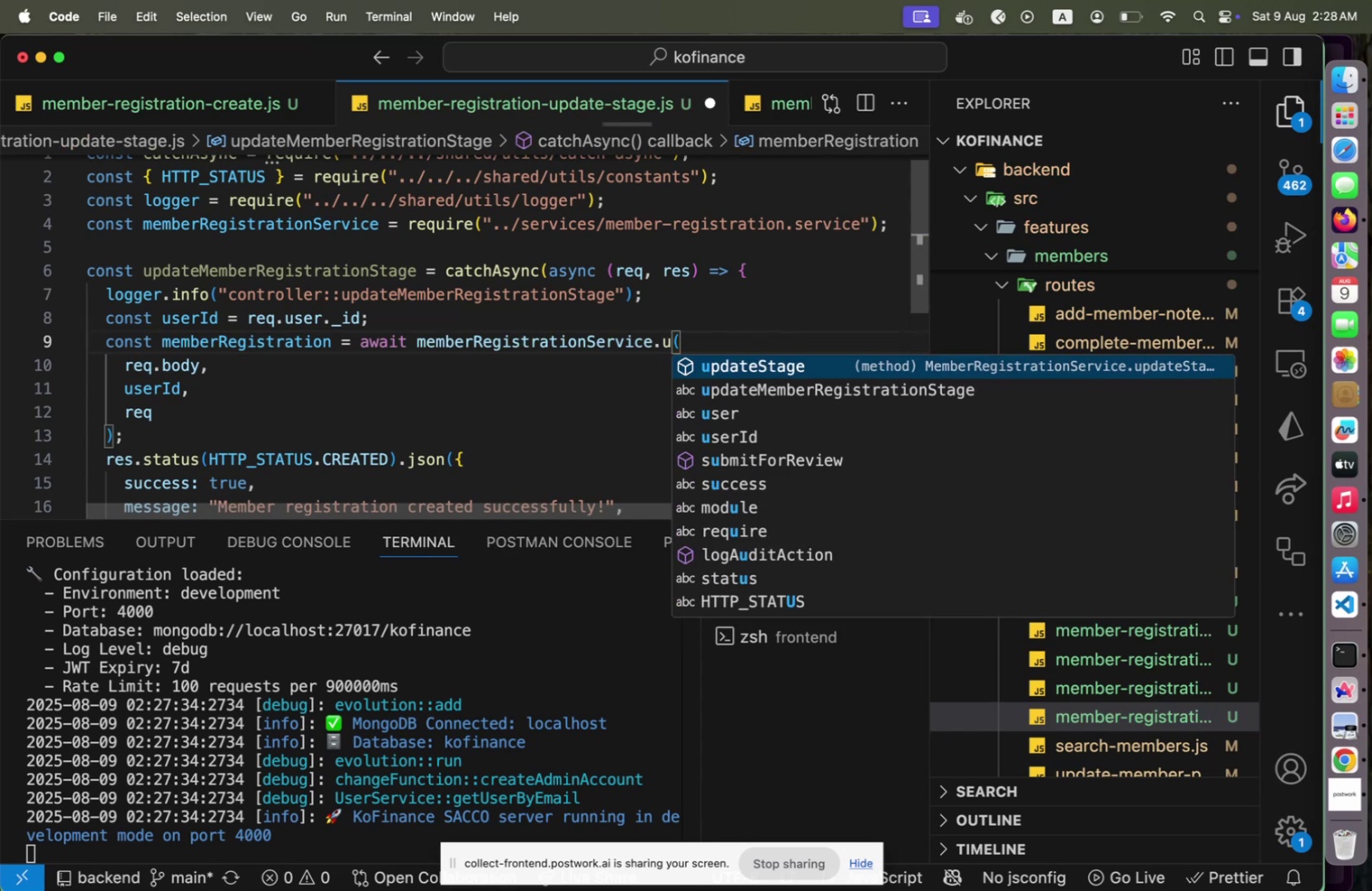 
key(Enter)
 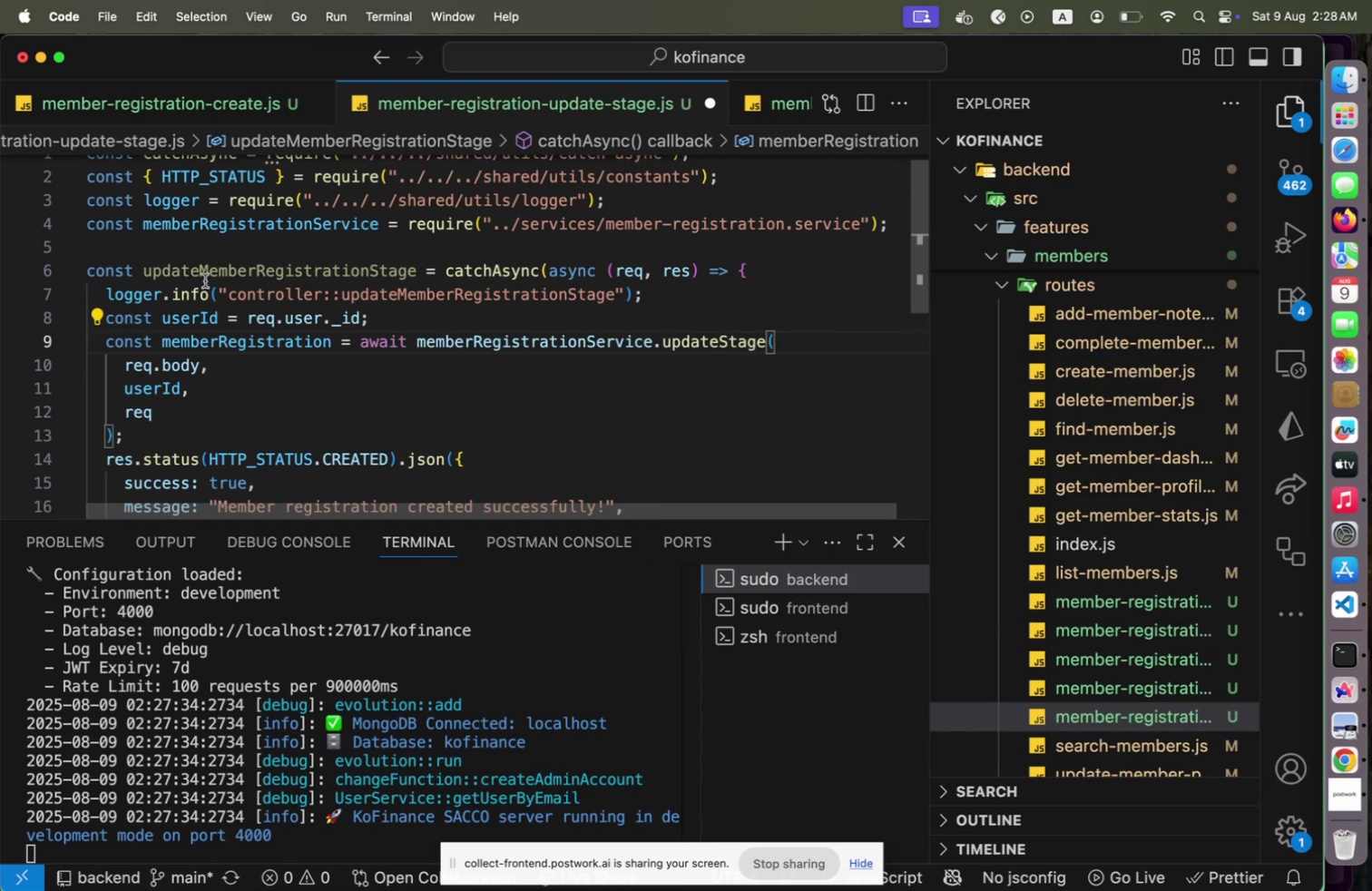 
mouse_move([741, 335])
 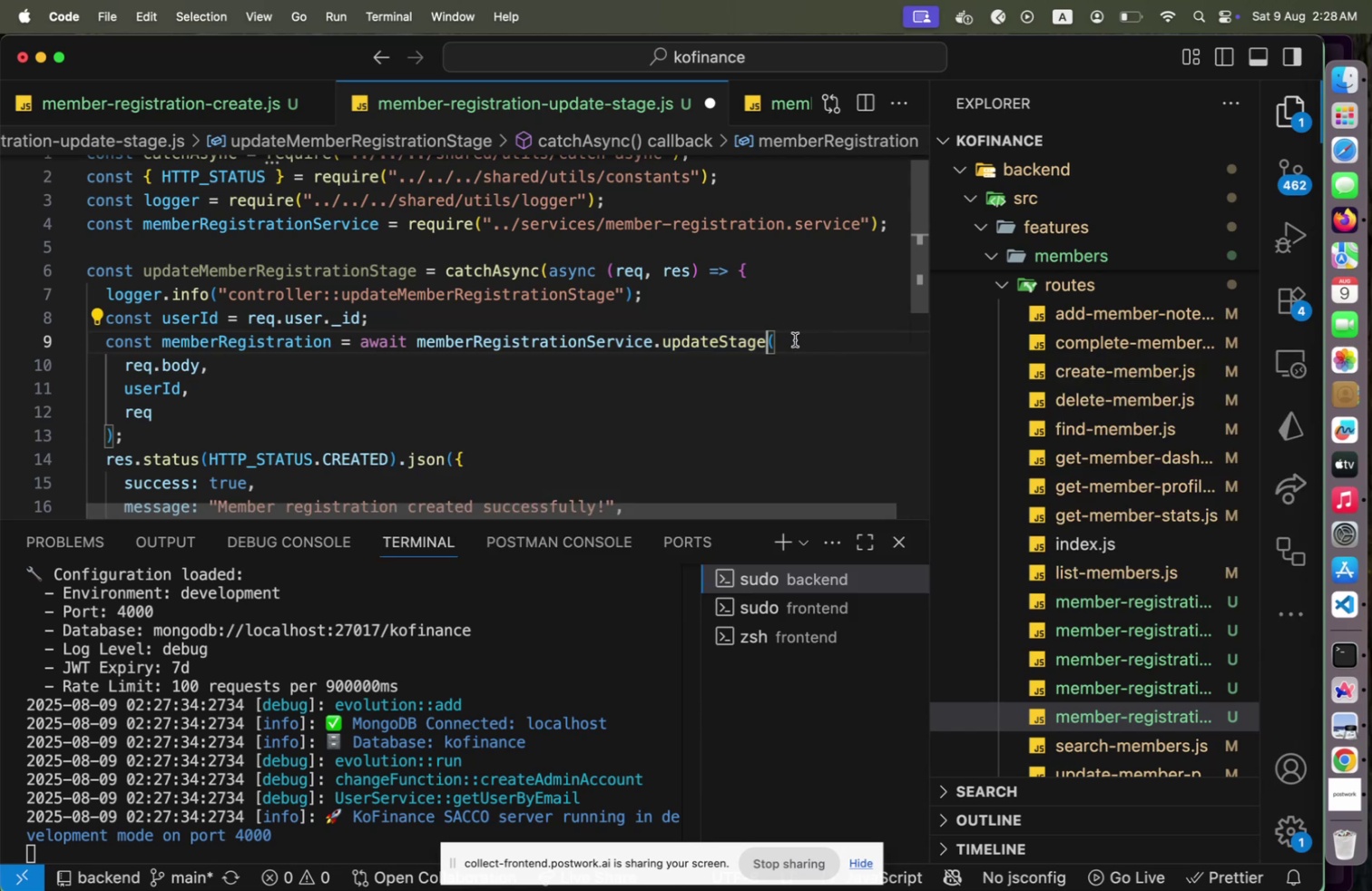 
left_click([796, 339])
 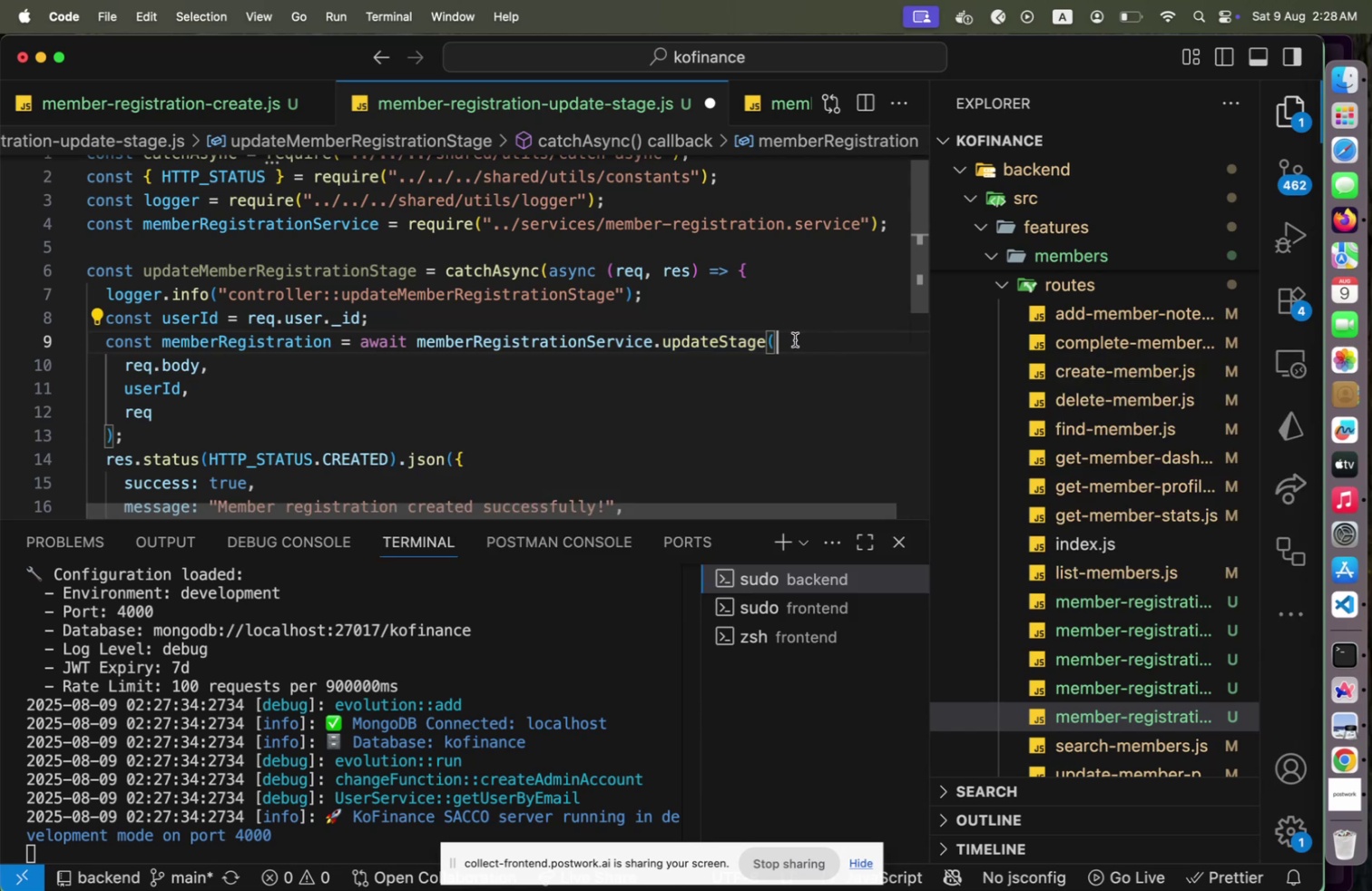 
key(ArrowUp)
 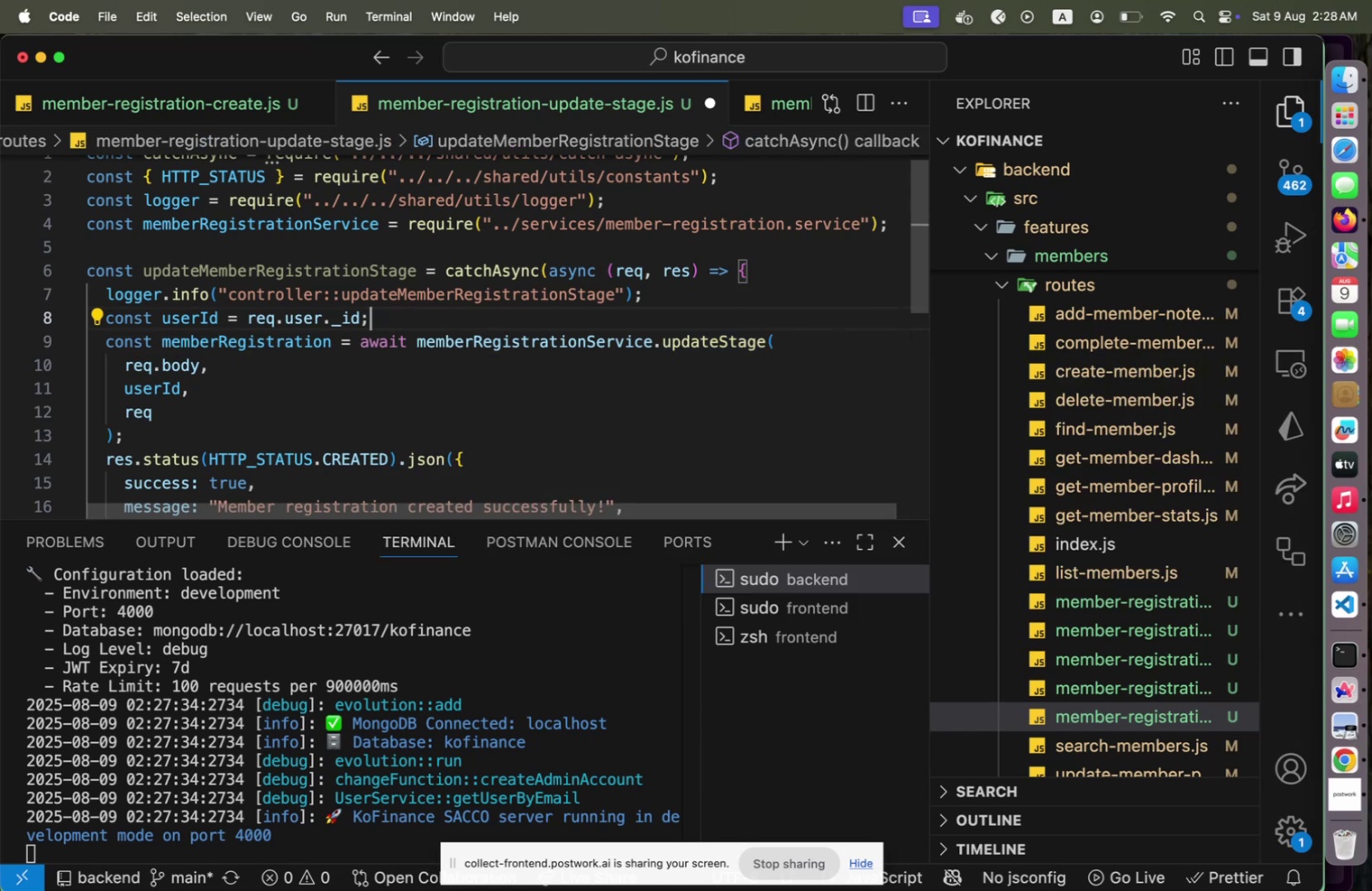 
key(Enter)
 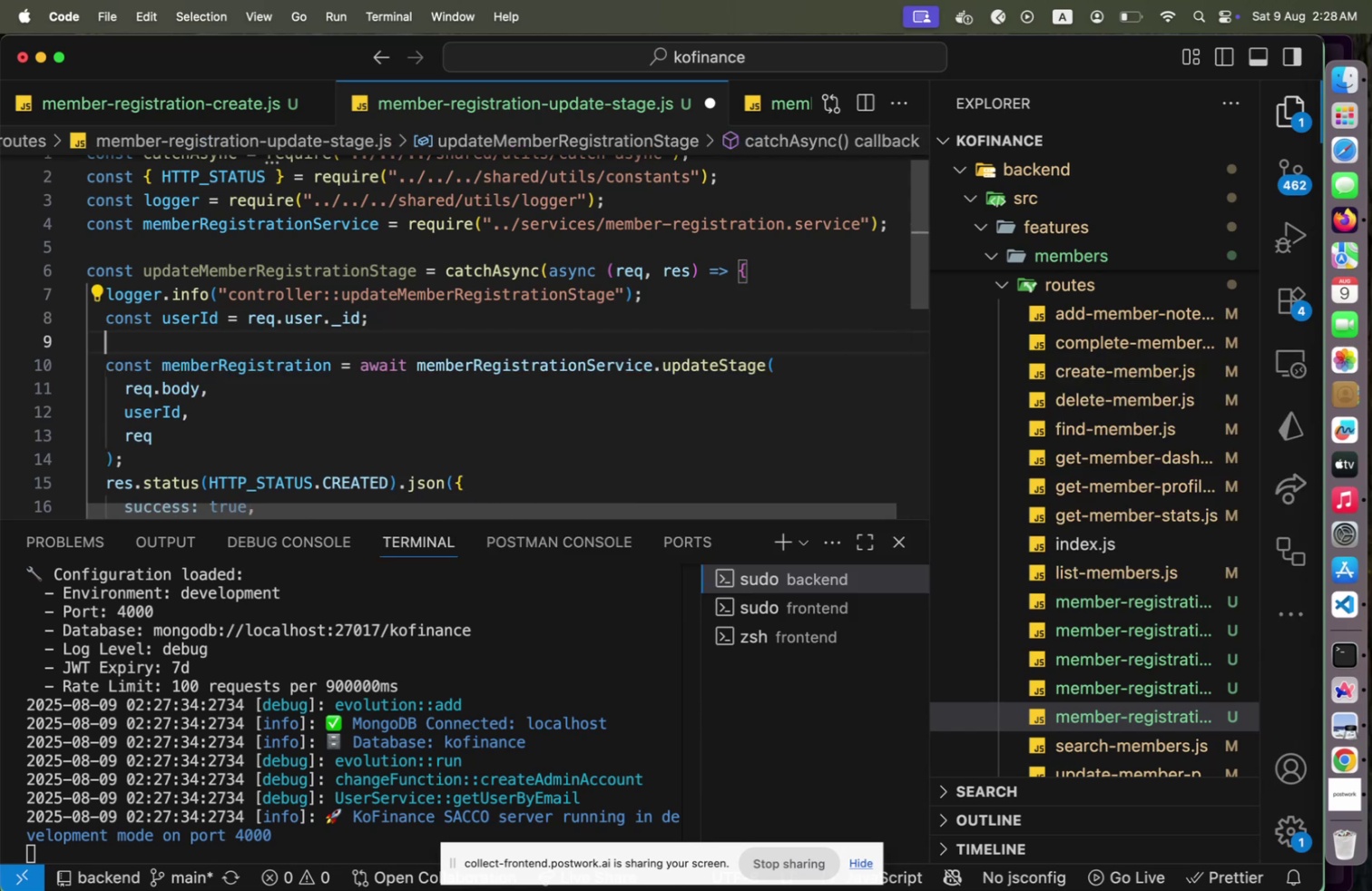 
type(re)
key(Backspace)
key(Backspace)
type(cons )
key(Backspace)
type(t registration )
key(Backspace)
type(Id = req.params.rei)
 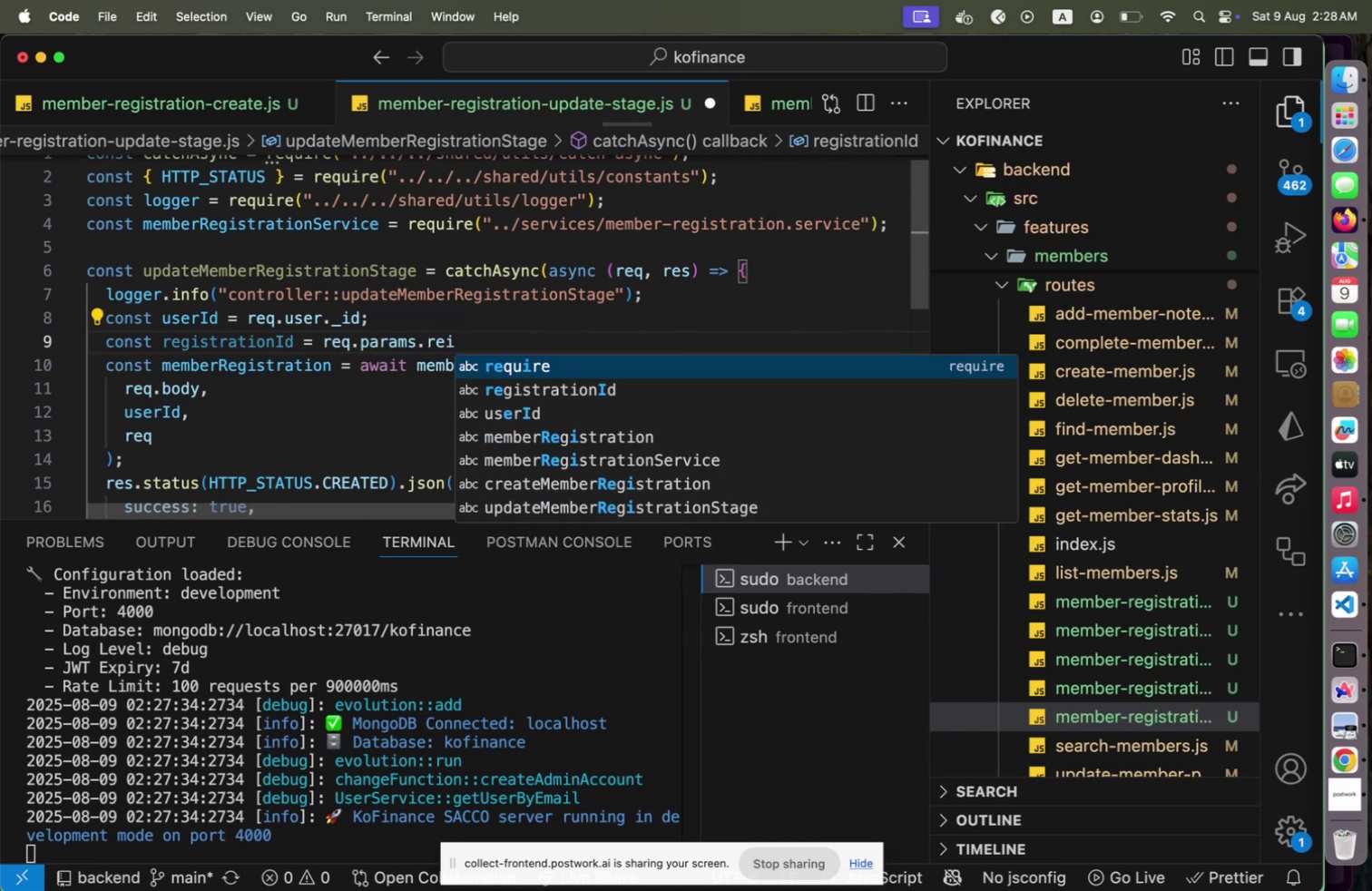 
key(ArrowDown)
 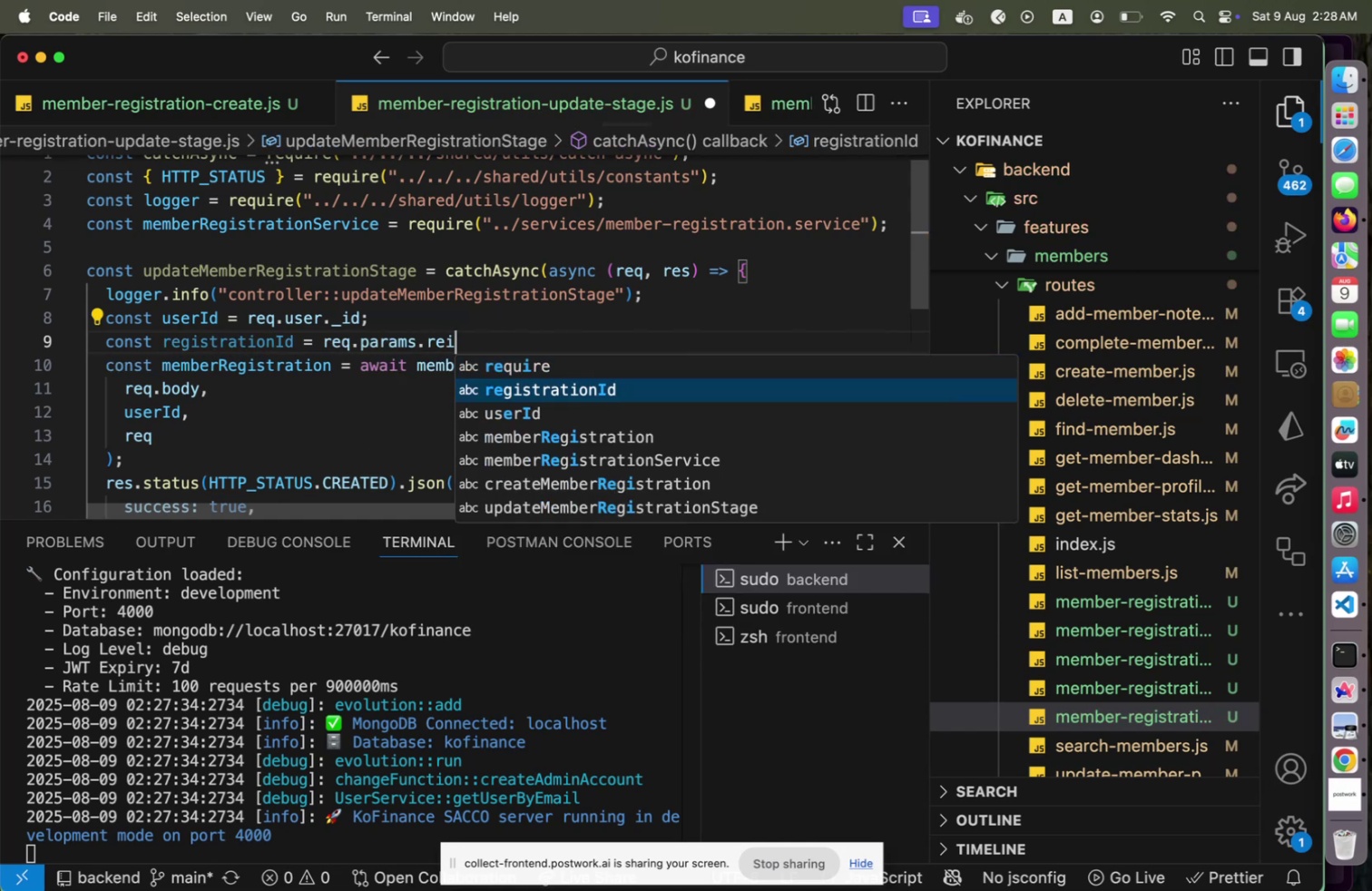 
key(Enter)
 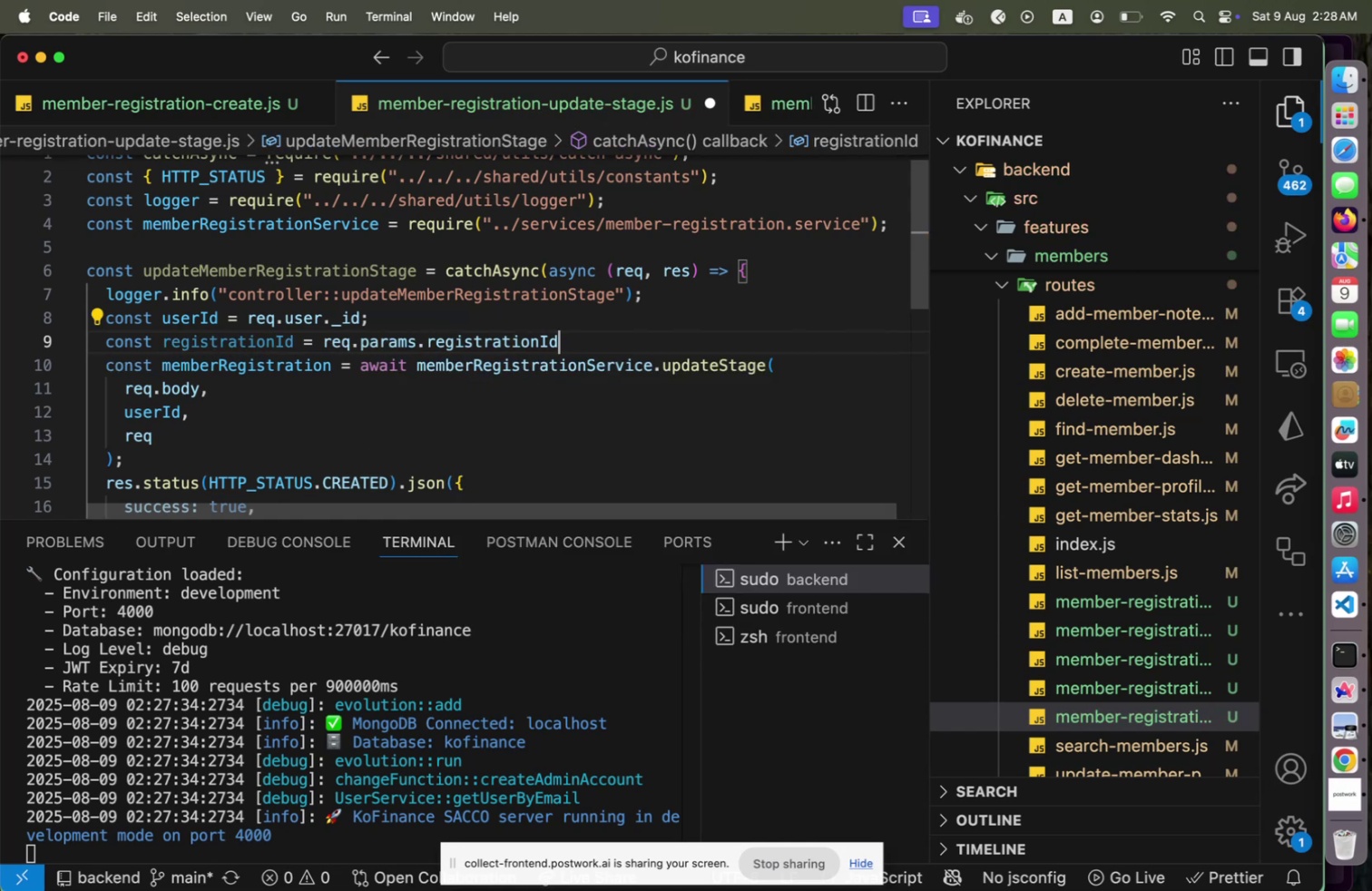 
key(Semicolon)
 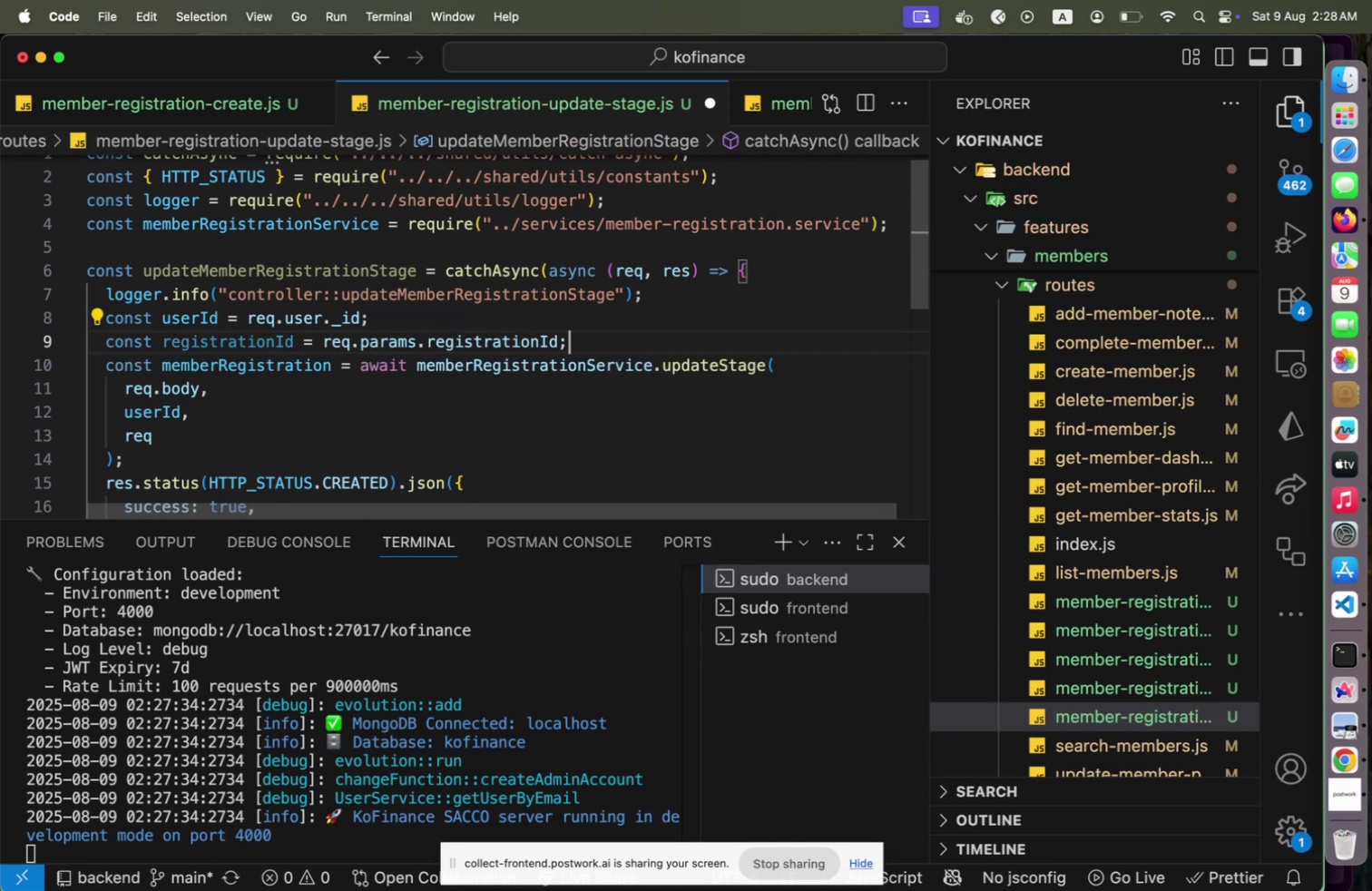 
key(ArrowDown)
 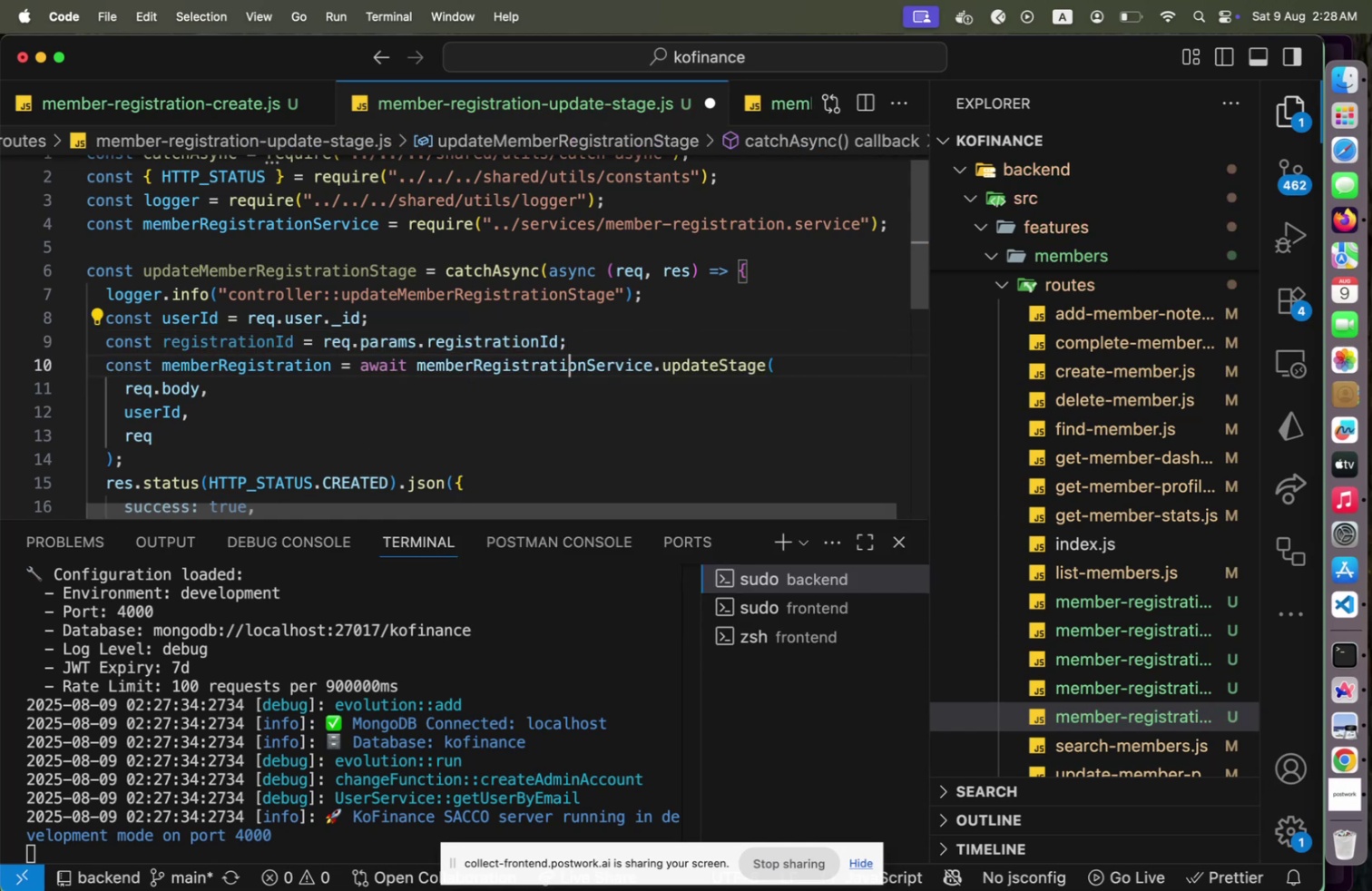 
key(End)
 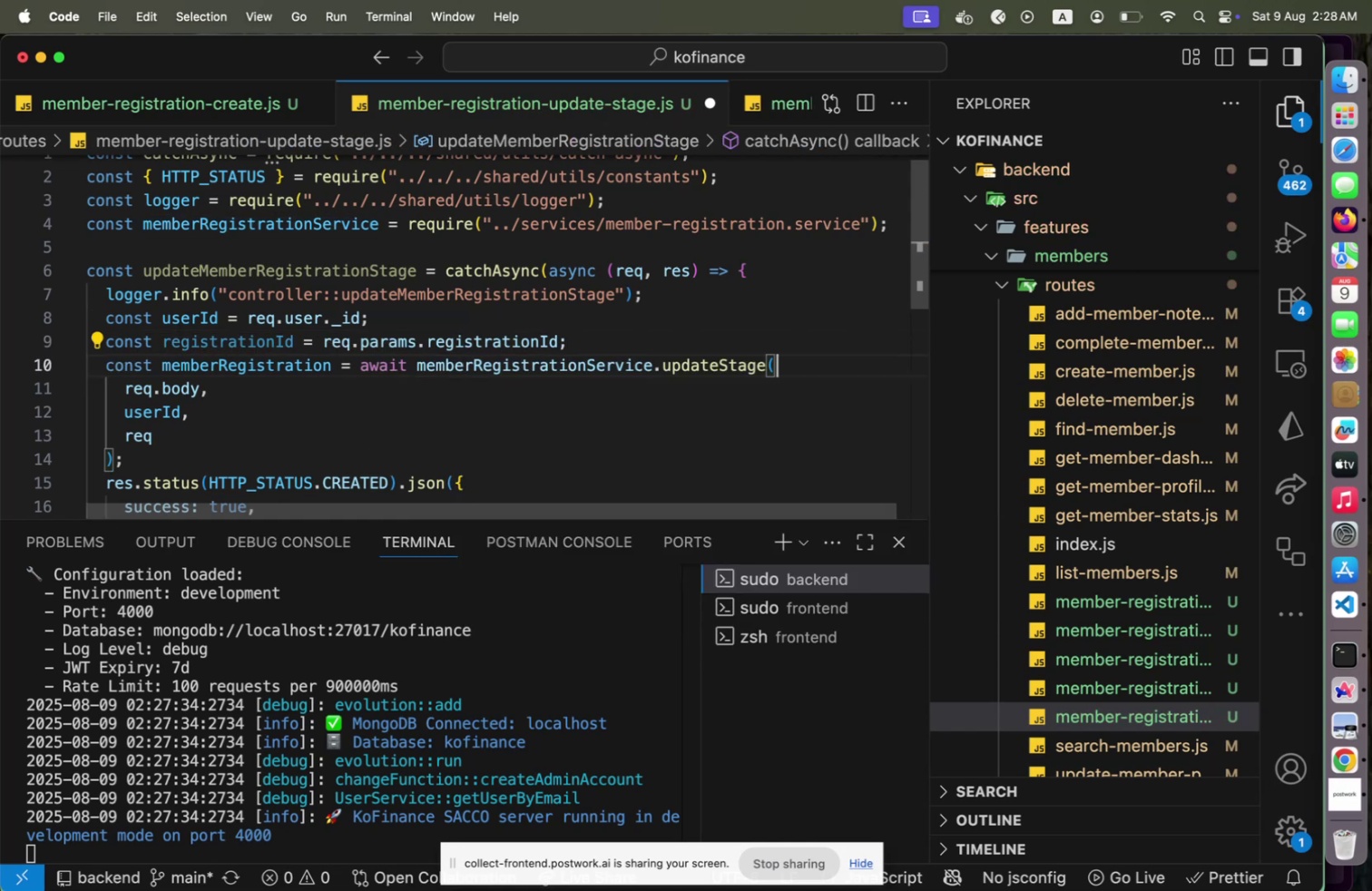 
key(Enter)
 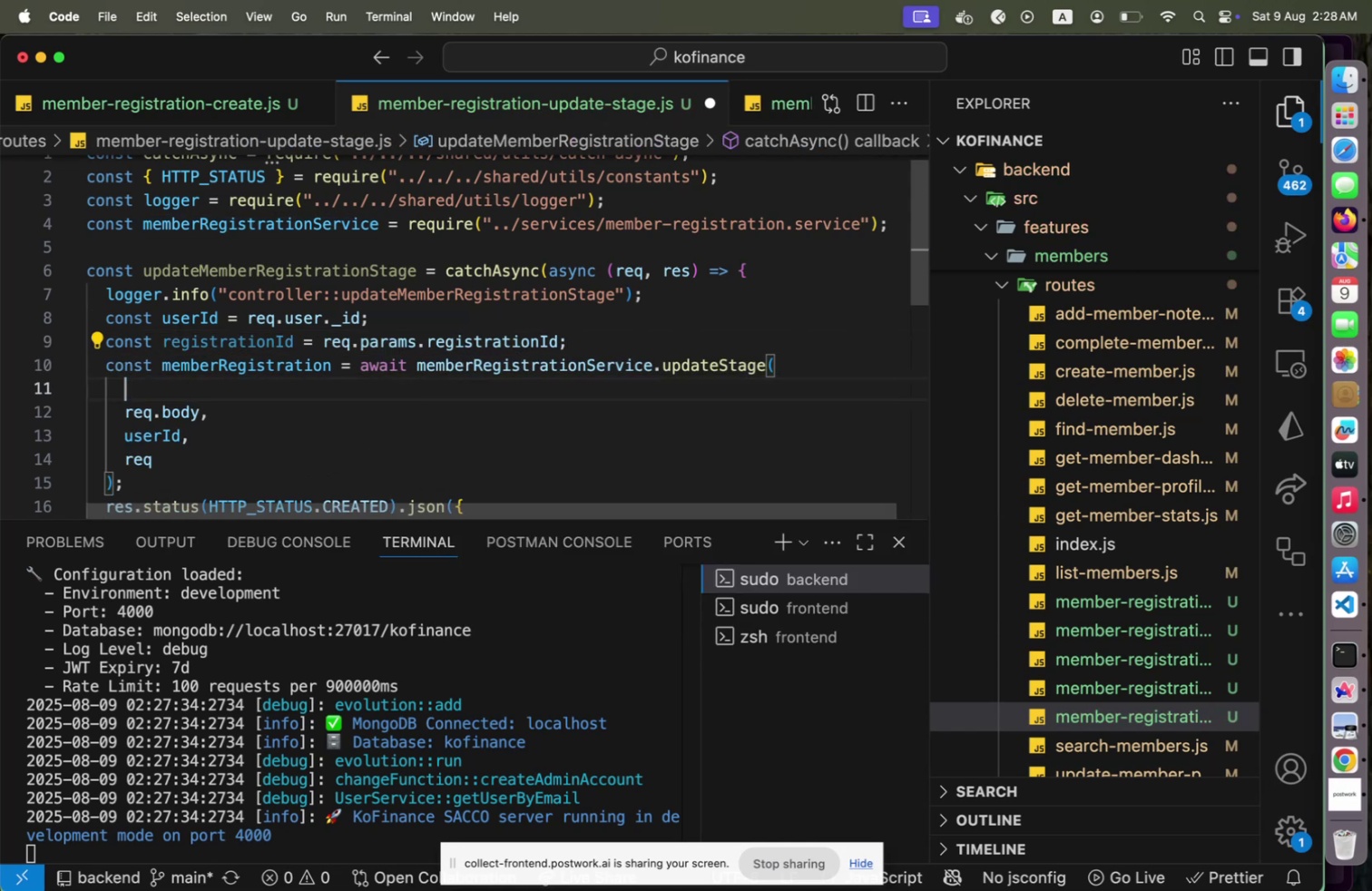 
type(regi)
 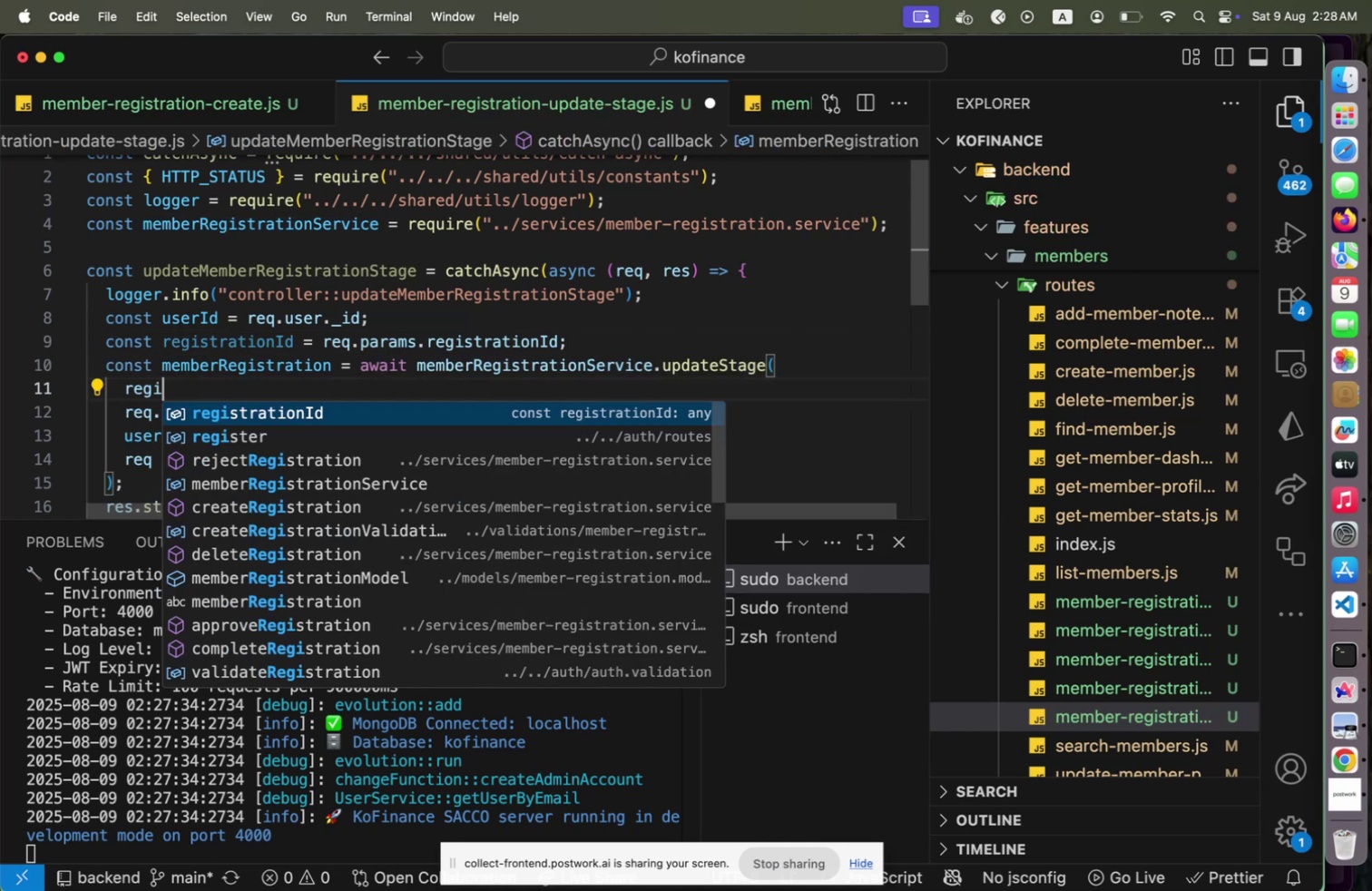 
key(Enter)
 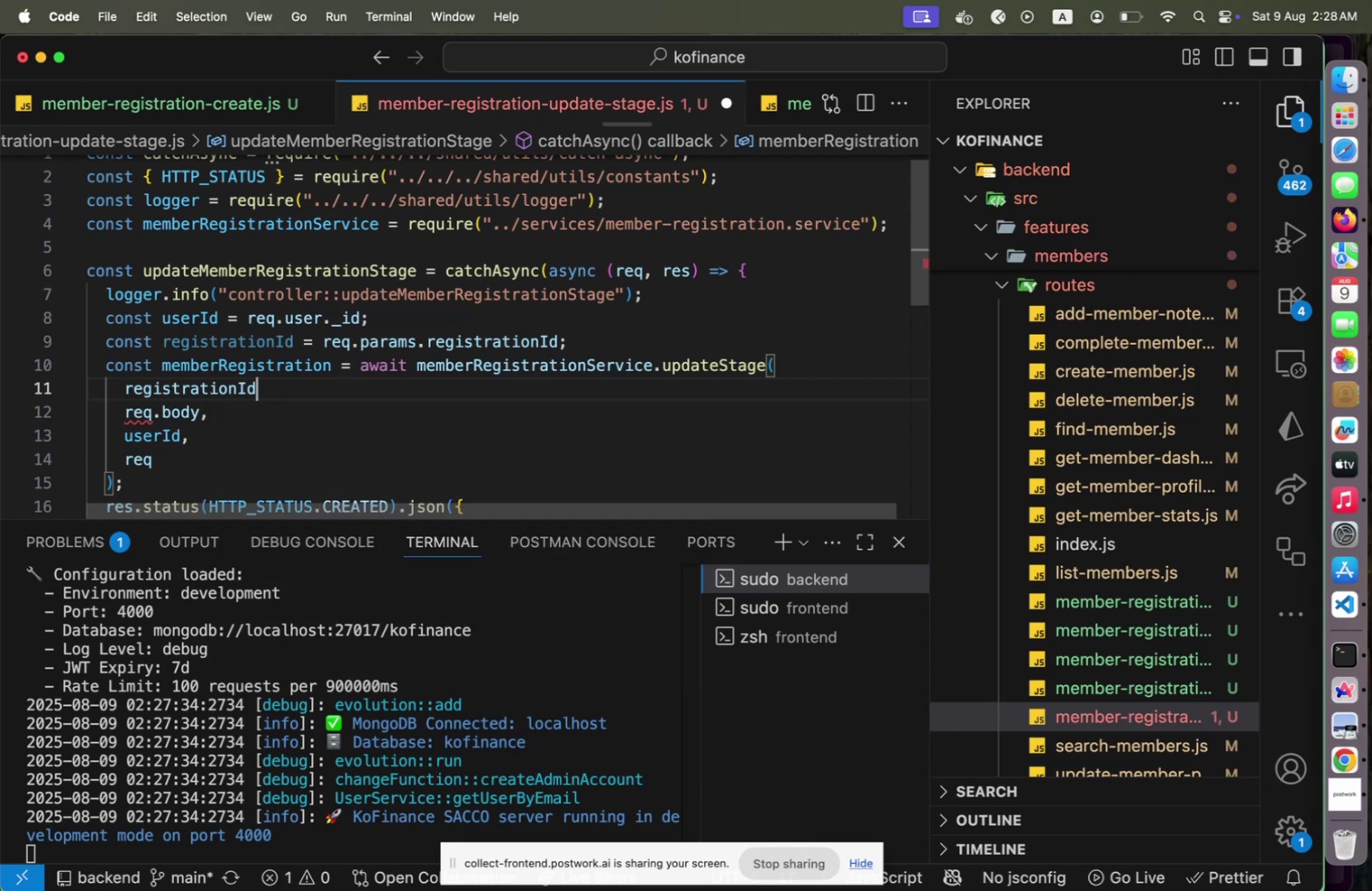 
key(Comma)
 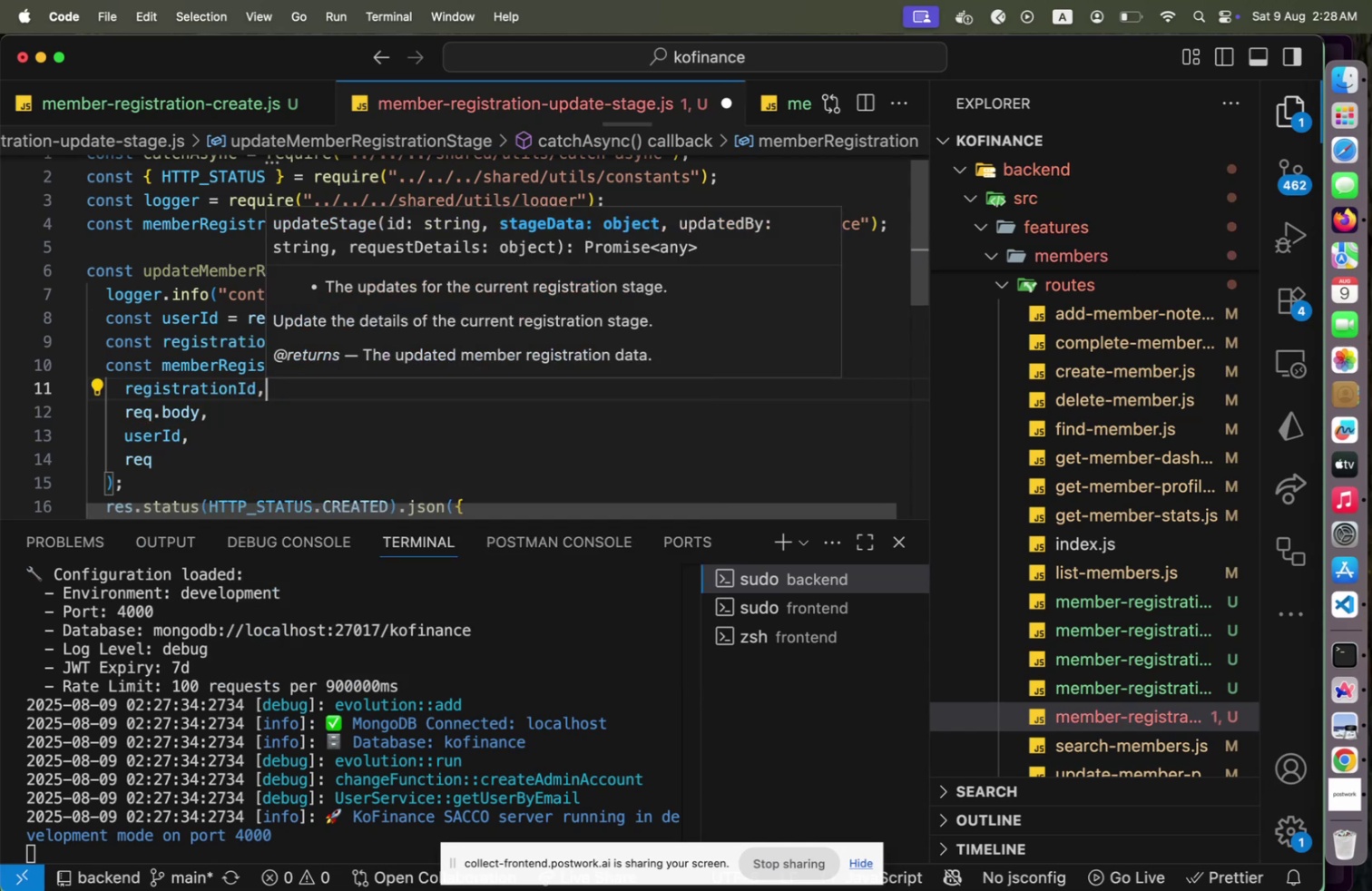 
key(ArrowDown)
 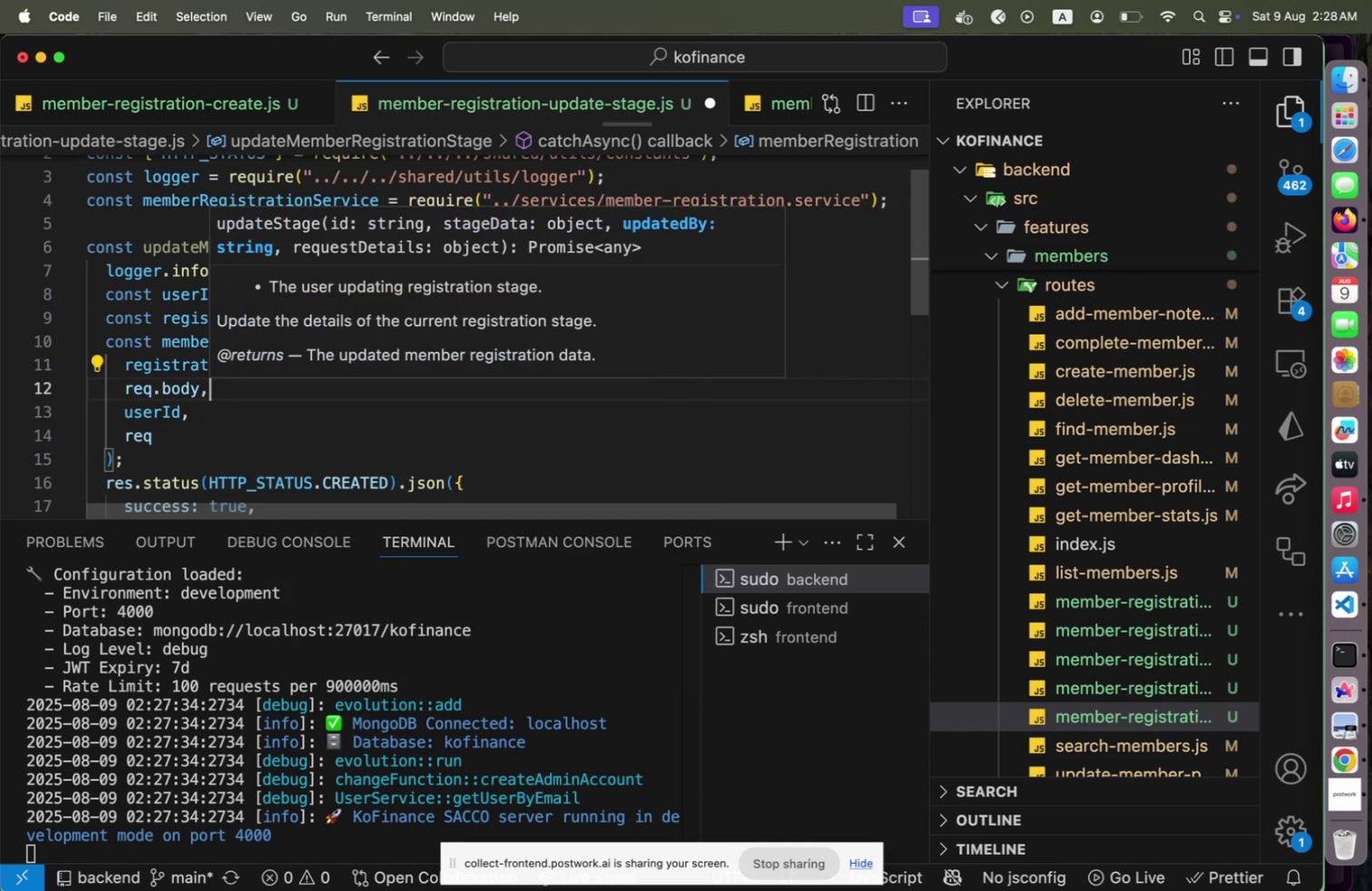 
key(ArrowDown)
 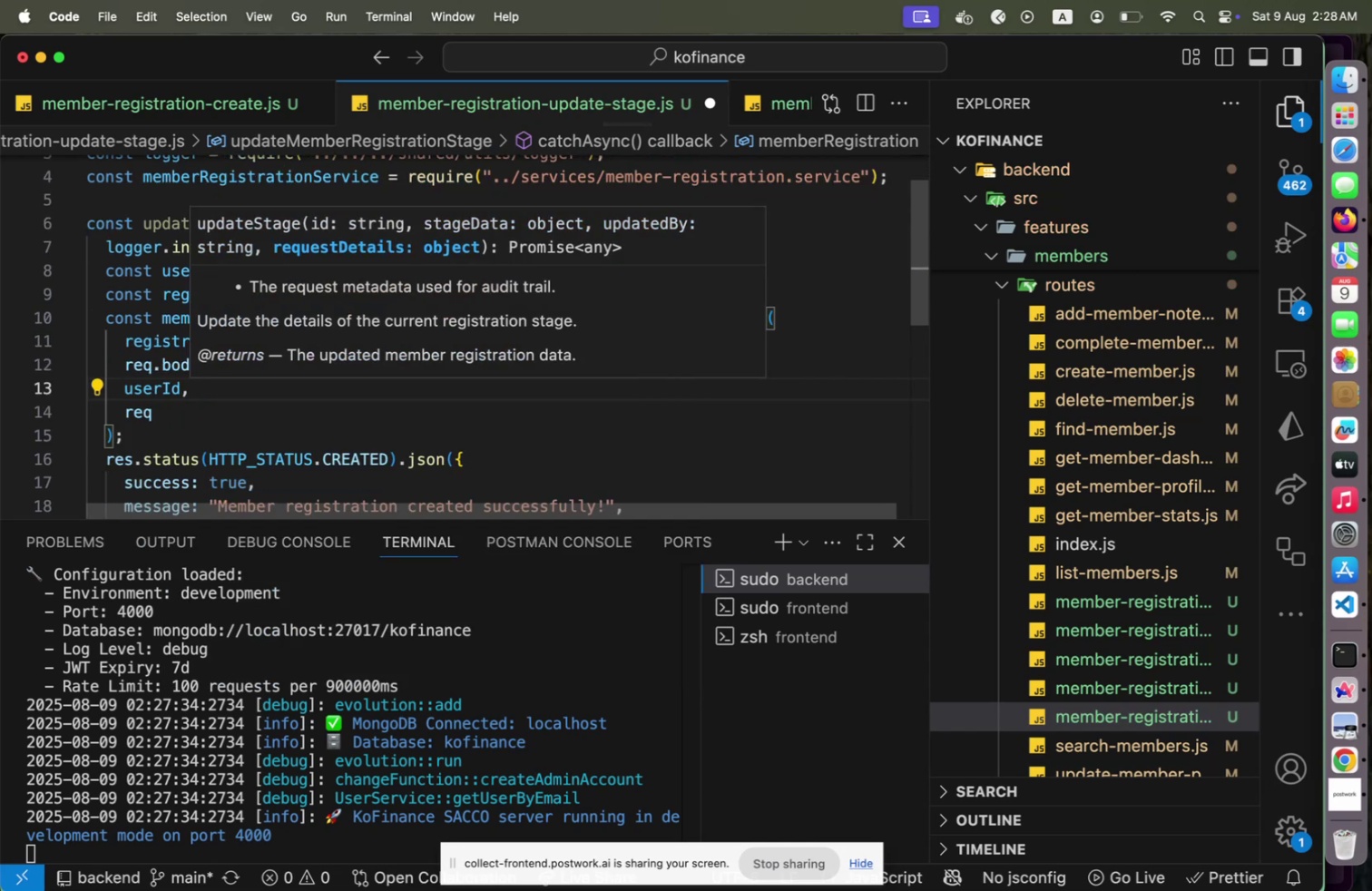 
key(Escape)
 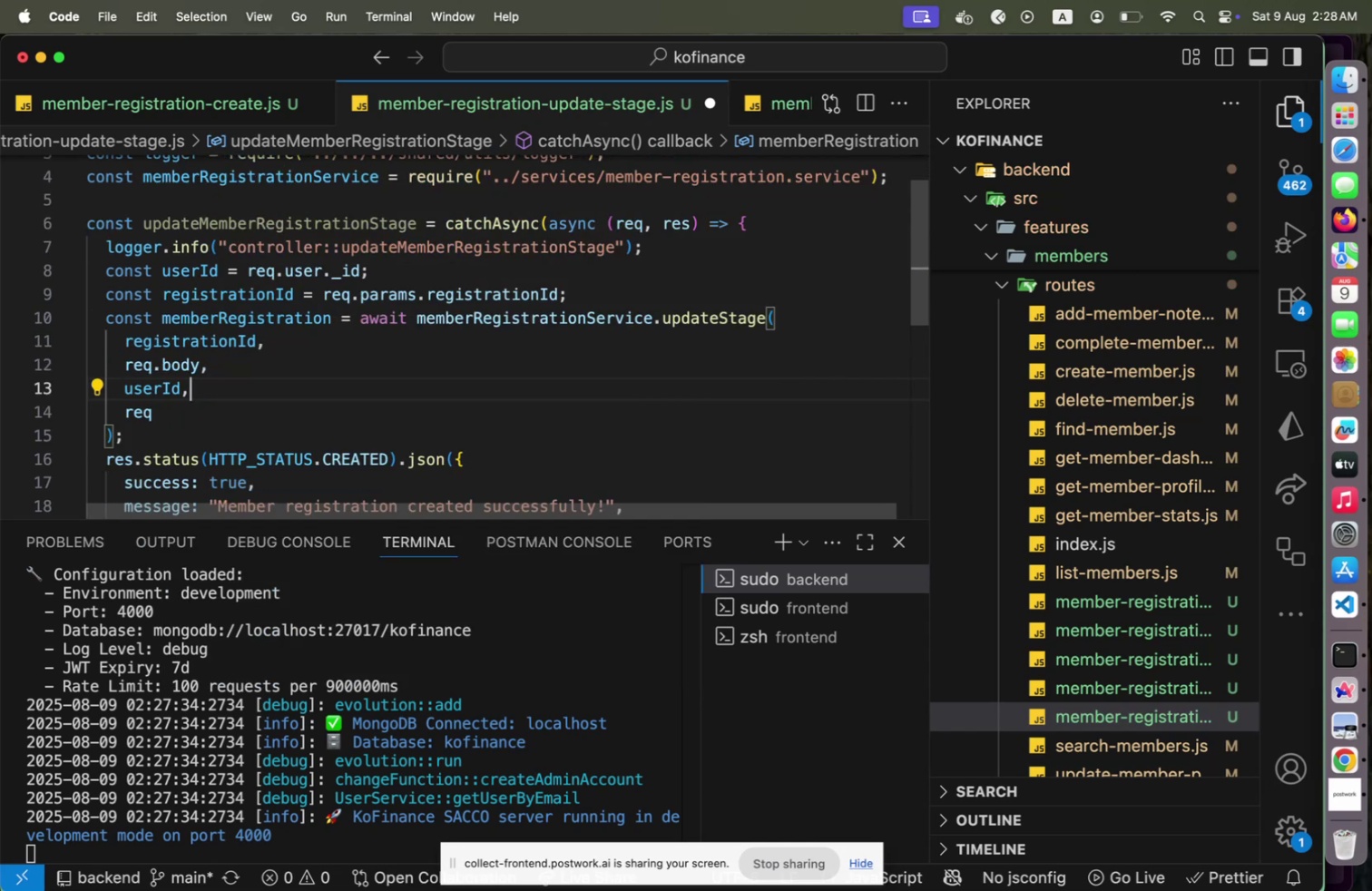 
key(ArrowDown)
 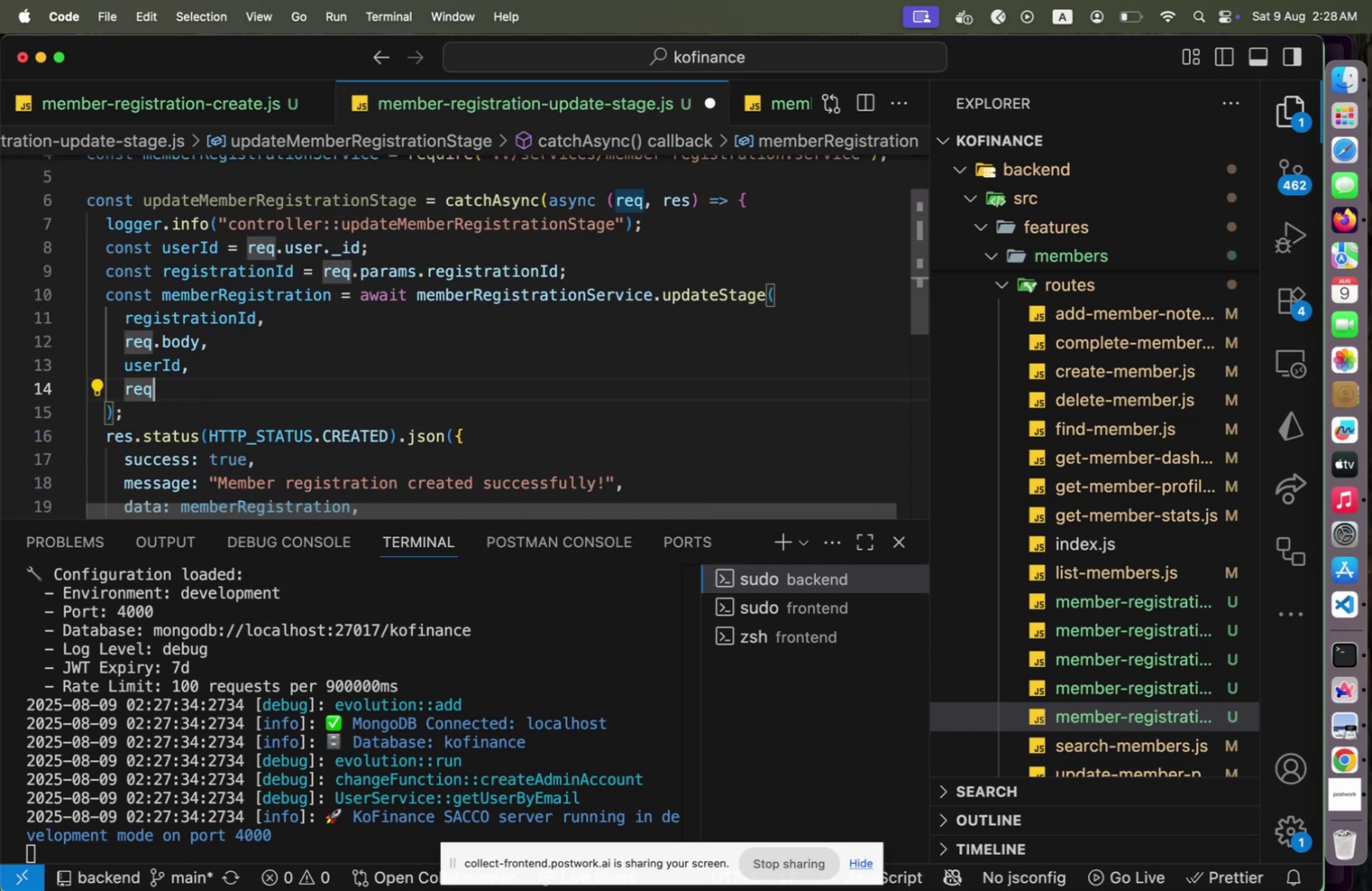 
key(ArrowUp)
 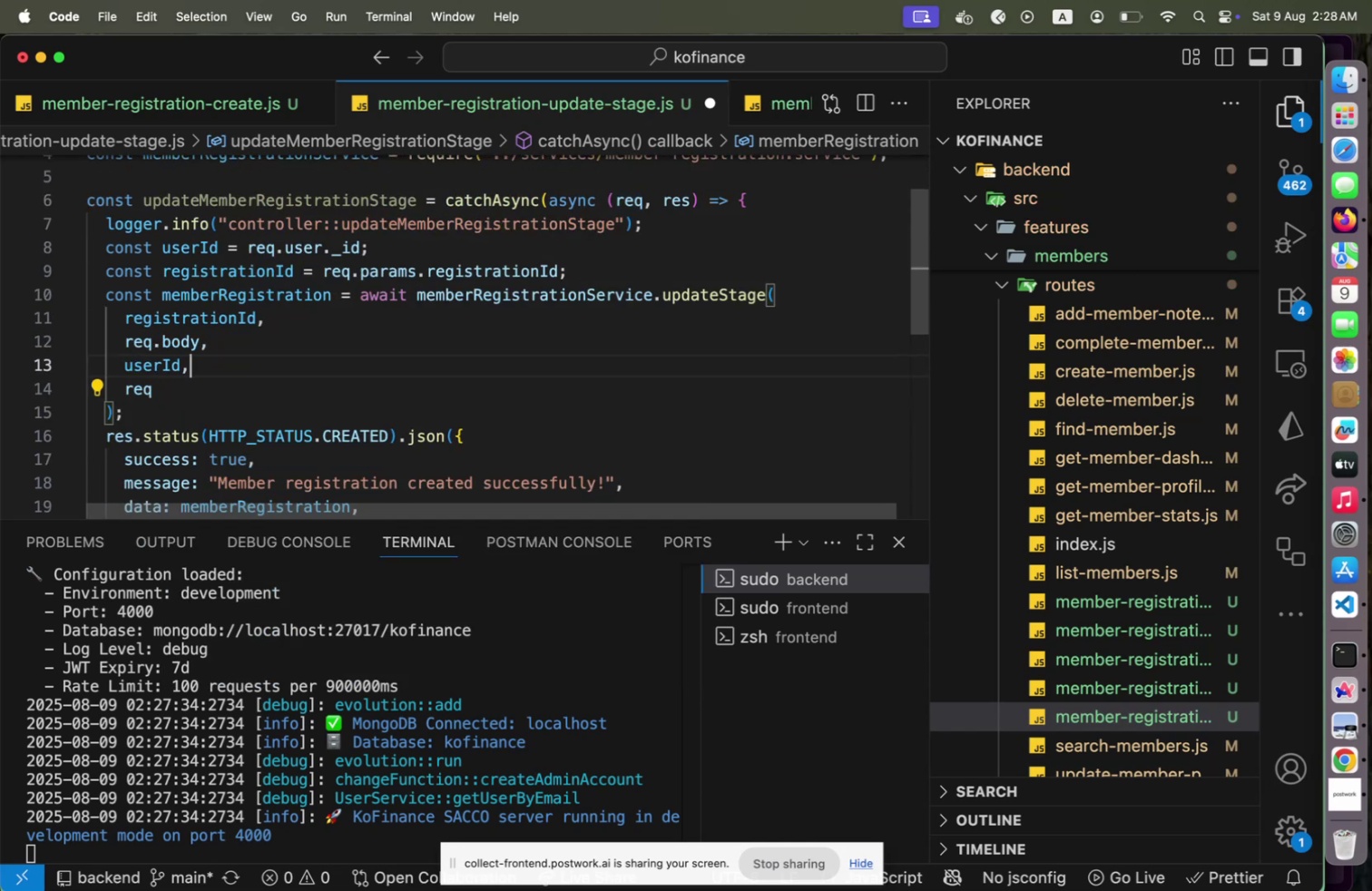 
key(ArrowLeft)
 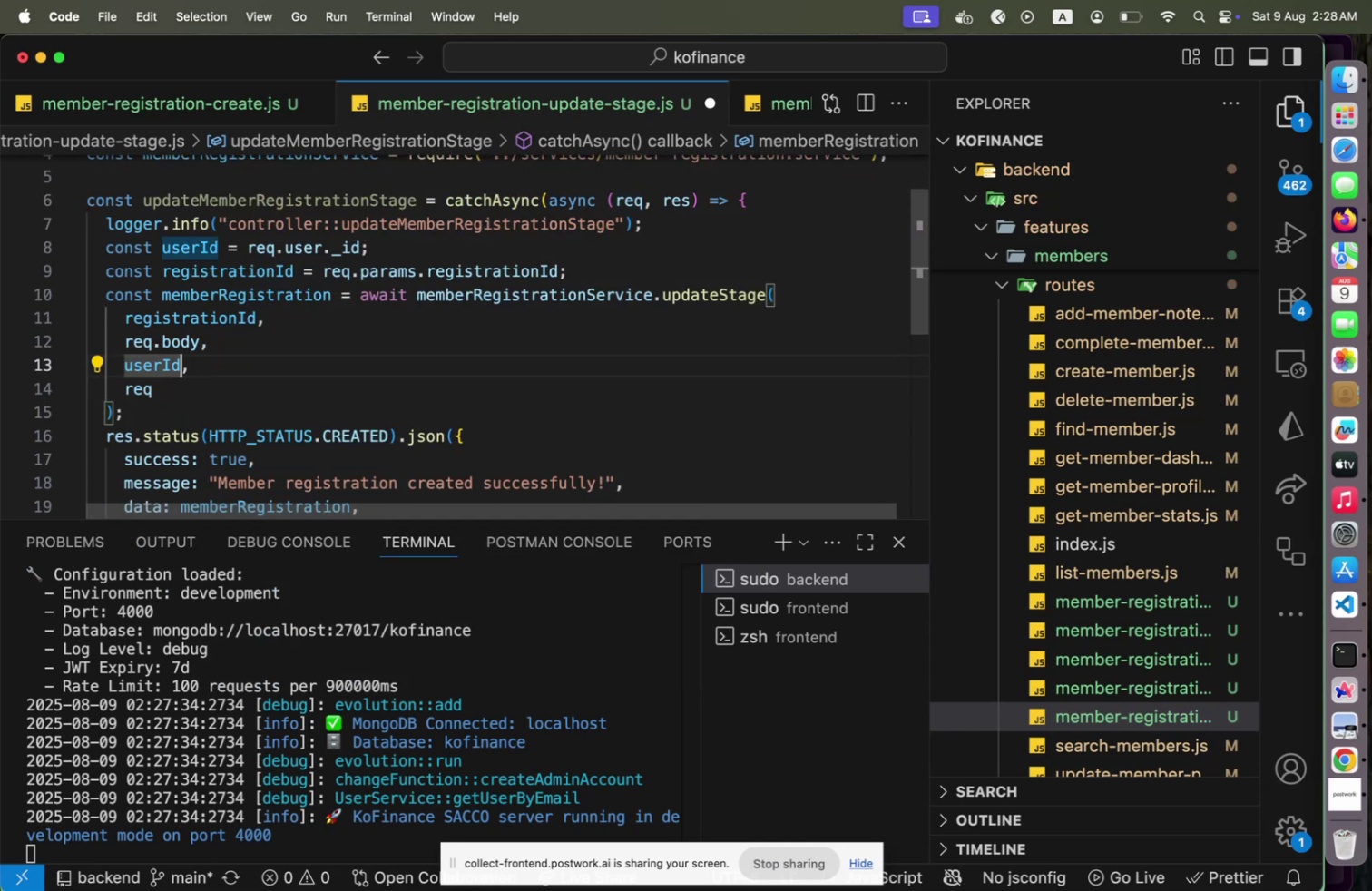 
key(ArrowUp)
 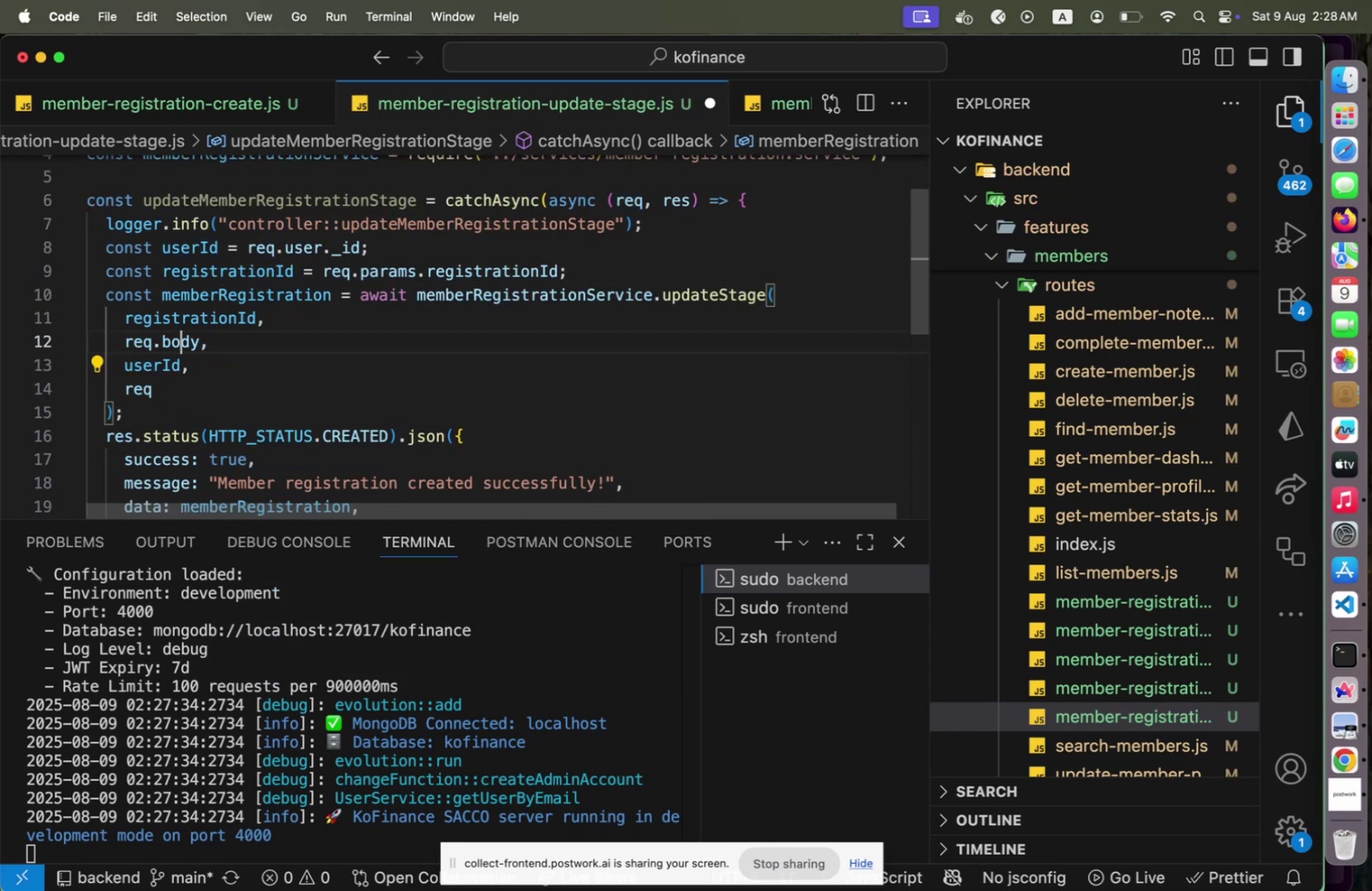 
key(ArrowUp)
 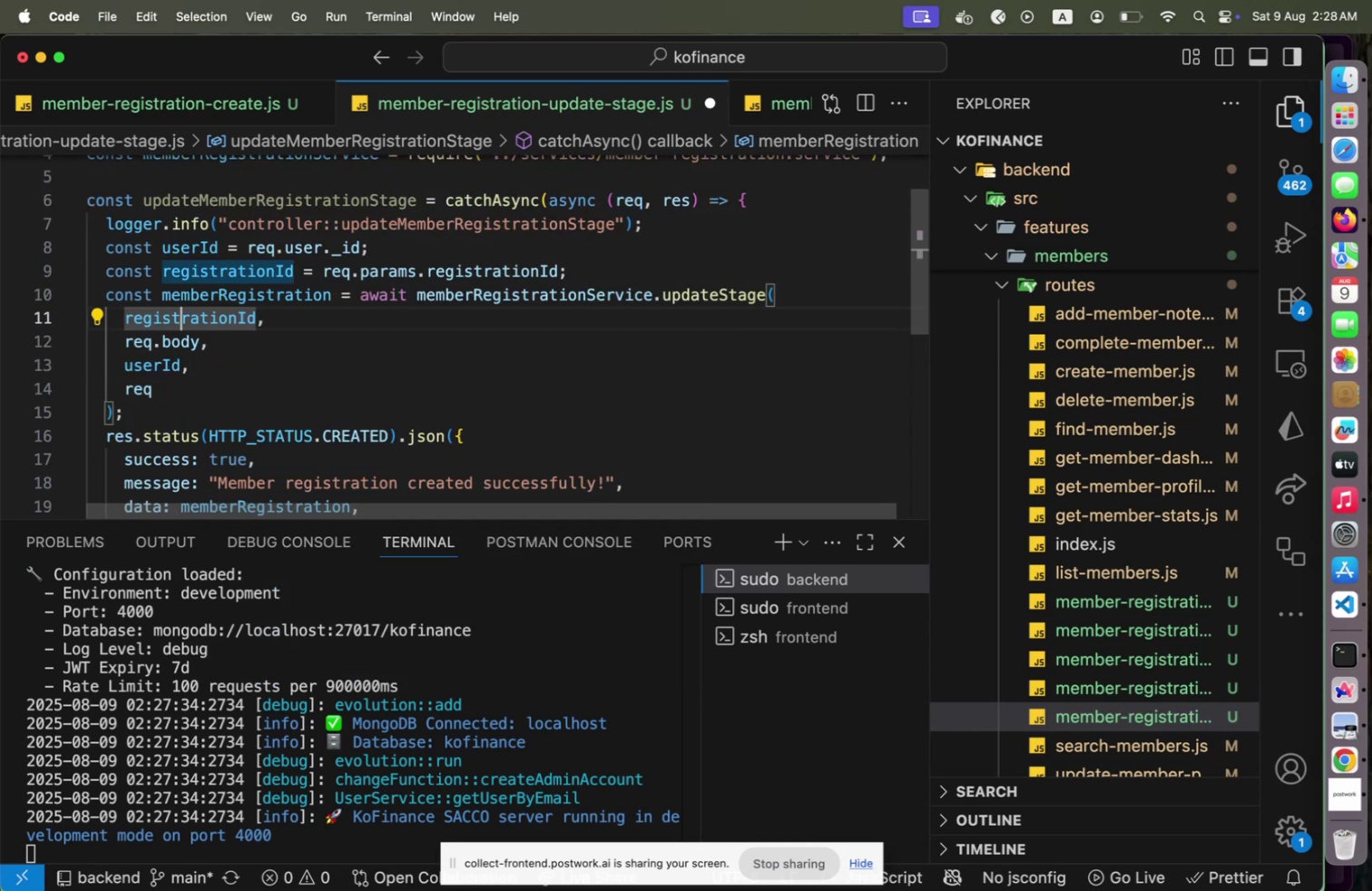 
key(ArrowDown)
 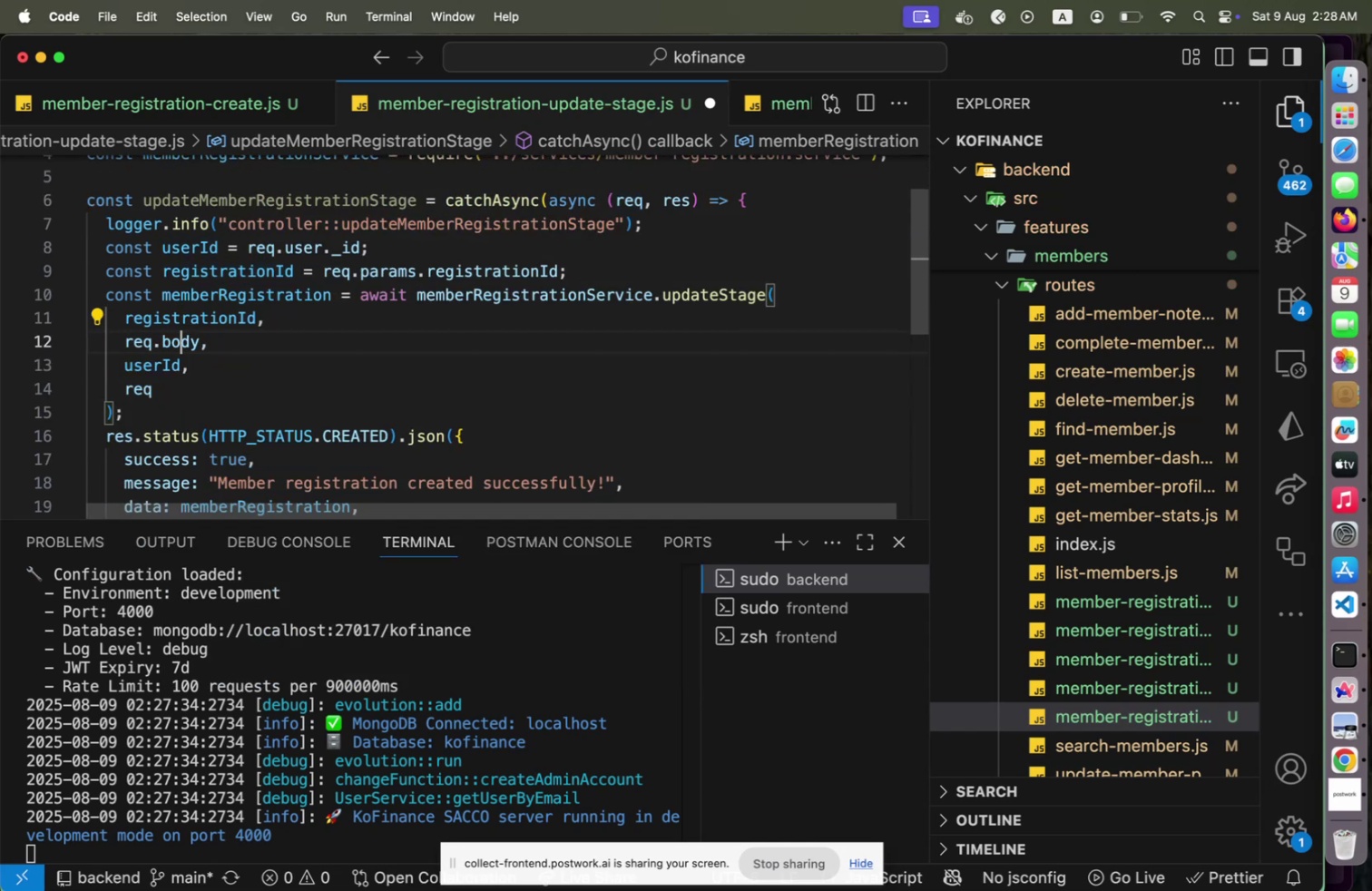 
key(ArrowDown)
 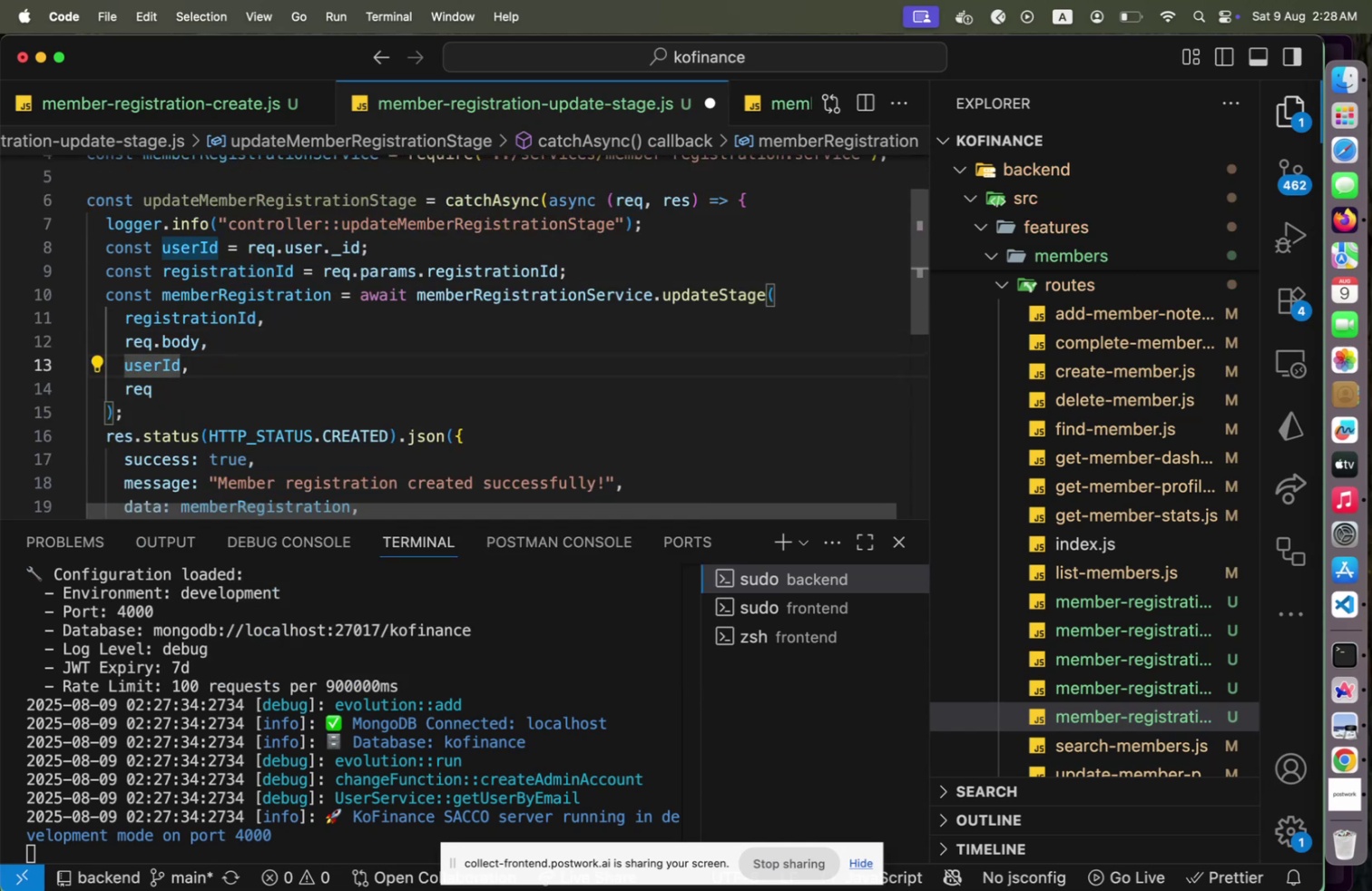 
key(ArrowDown)
 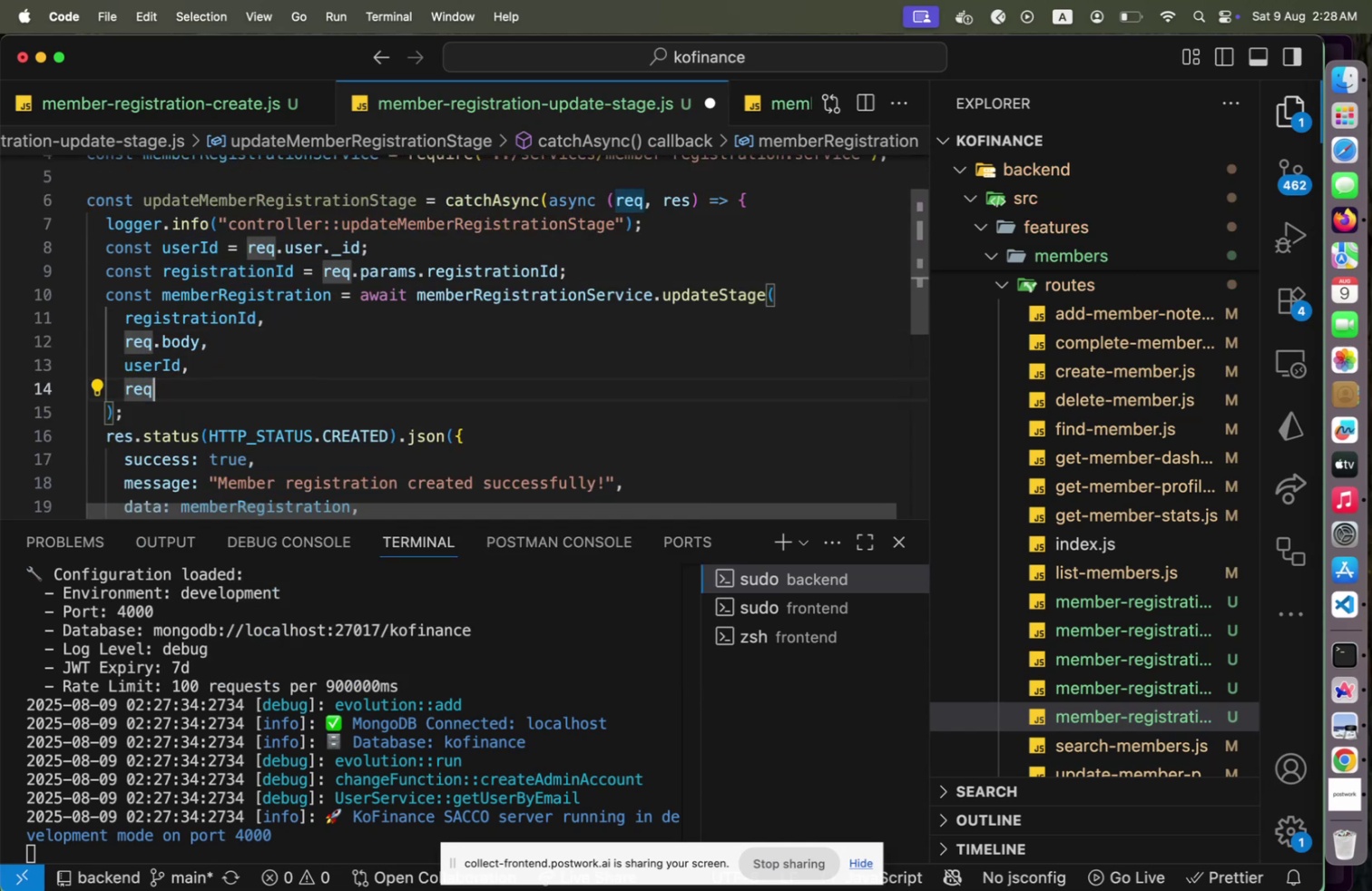 
key(ArrowLeft)
 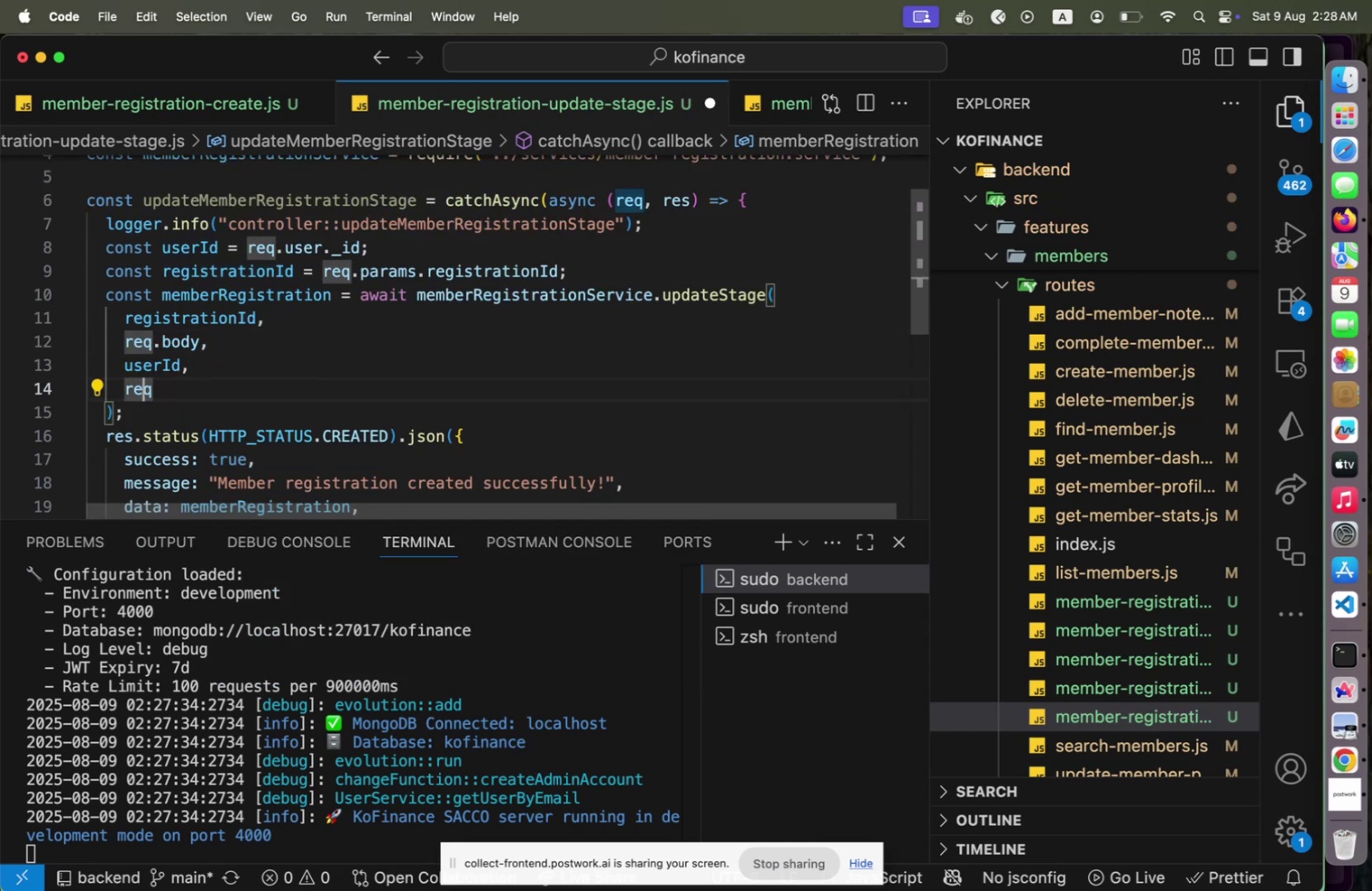 
key(ArrowDown)
 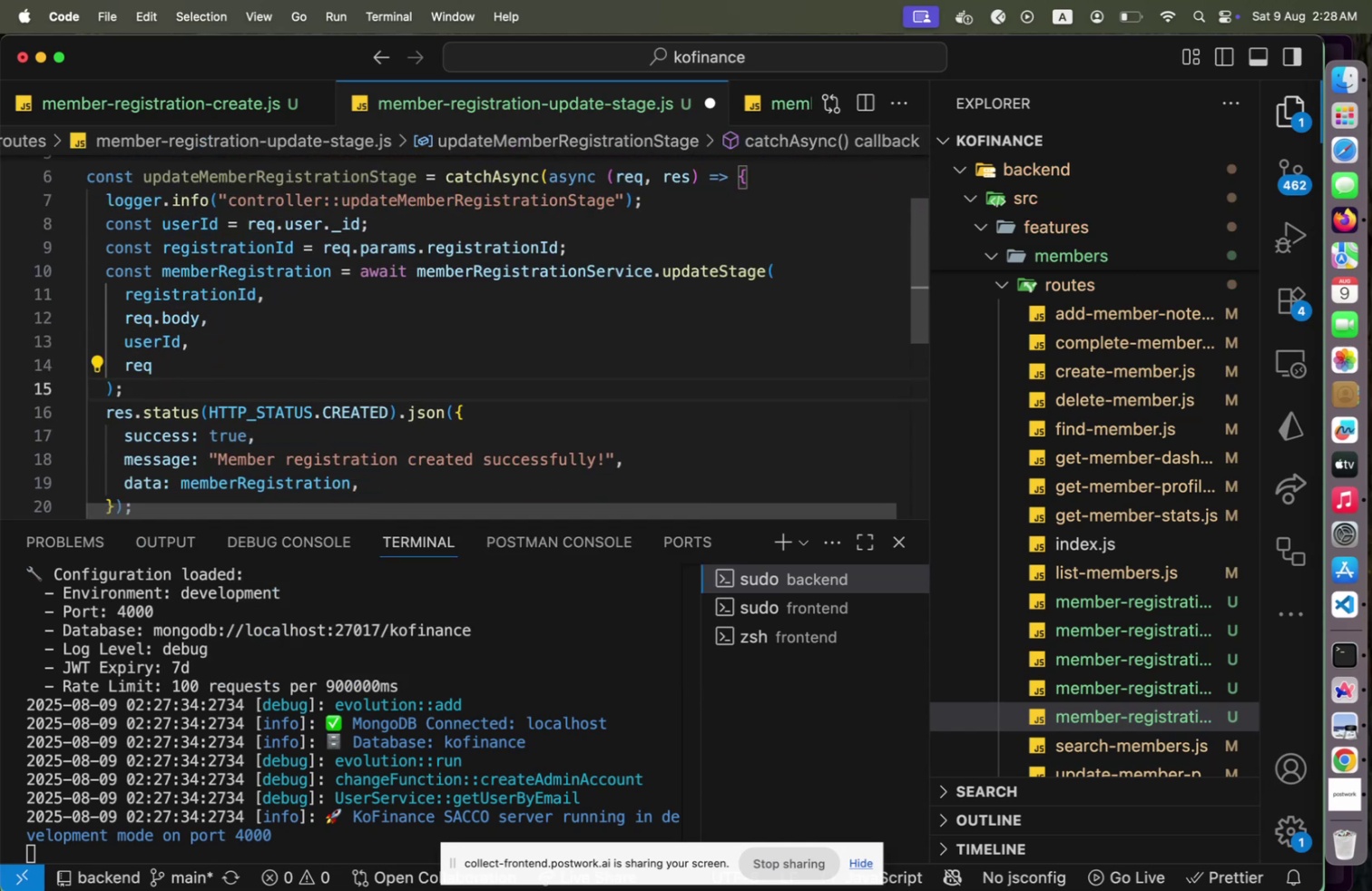 
key(ArrowDown)
 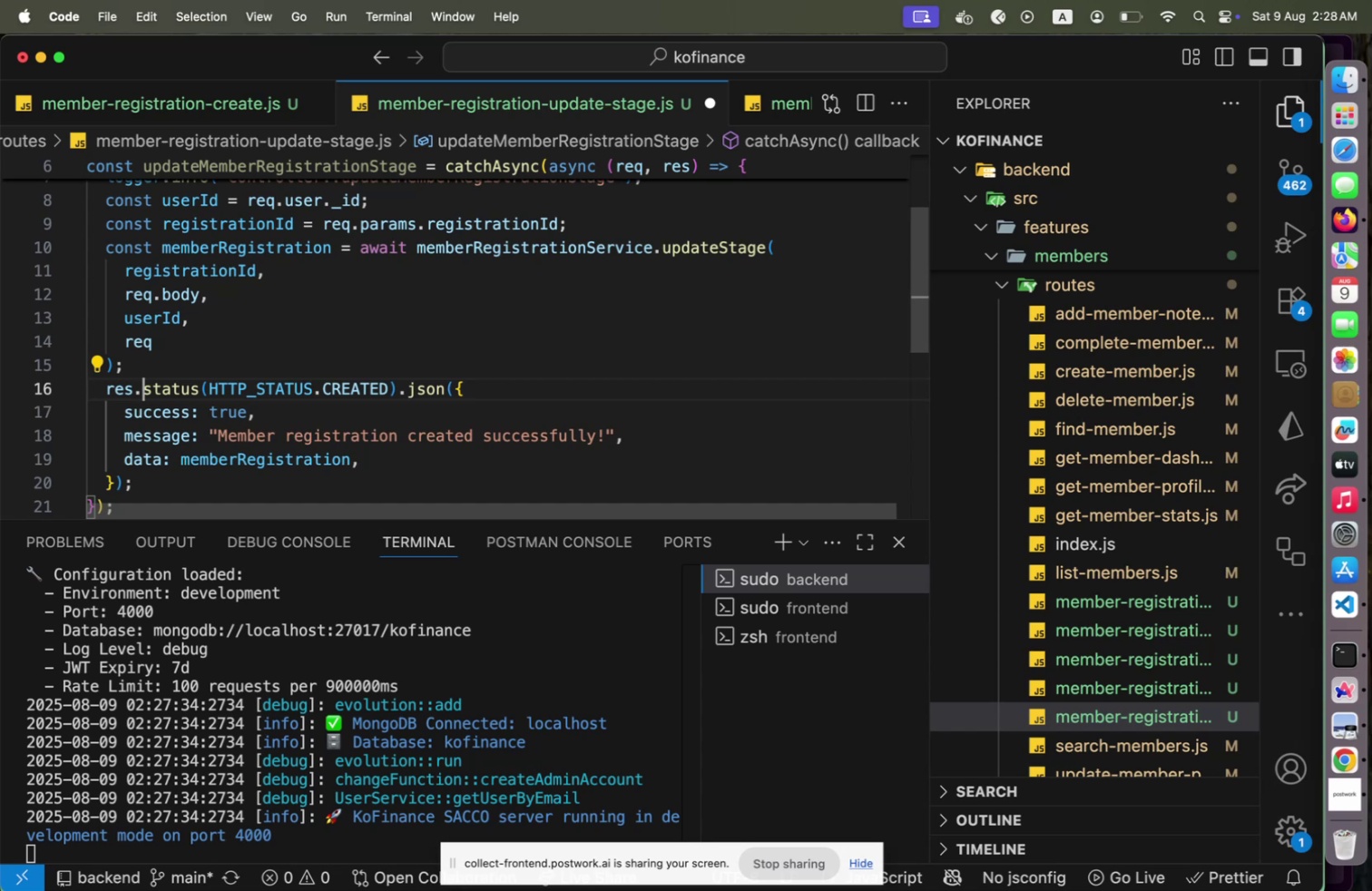 
key(ArrowDown)
 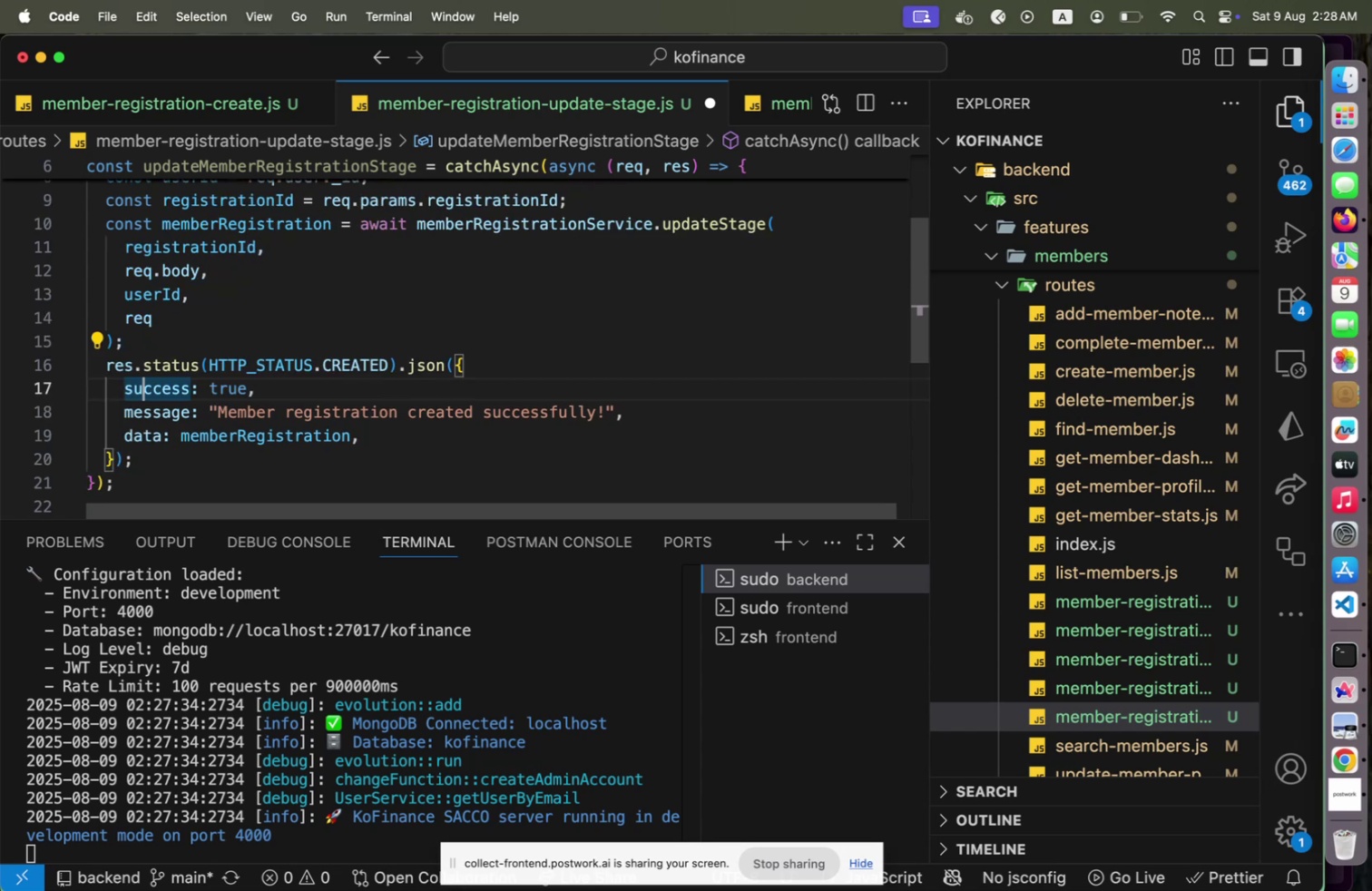 
key(ArrowDown)
 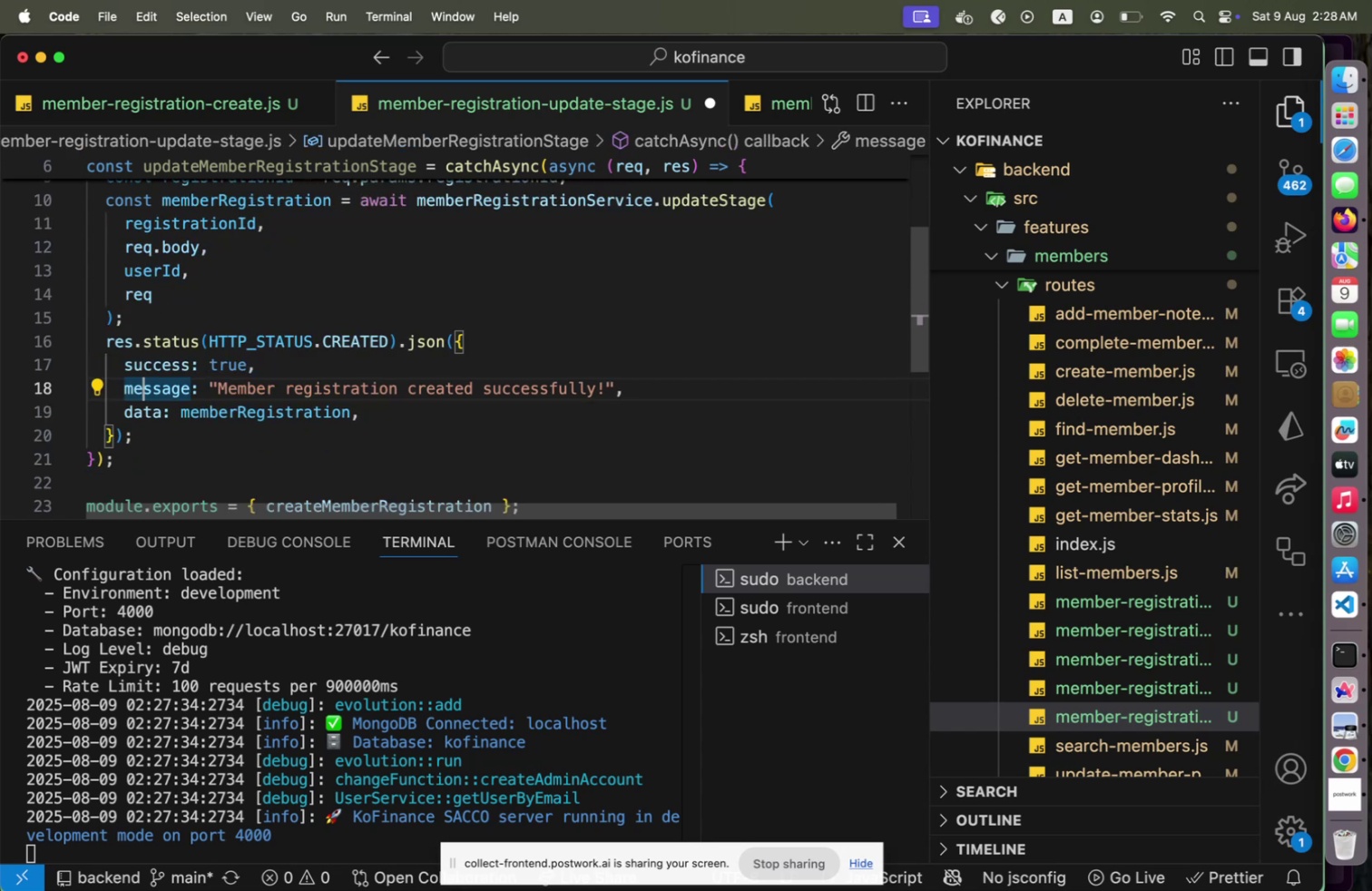 
hold_key(key=ArrowRight, duration=1.09)
 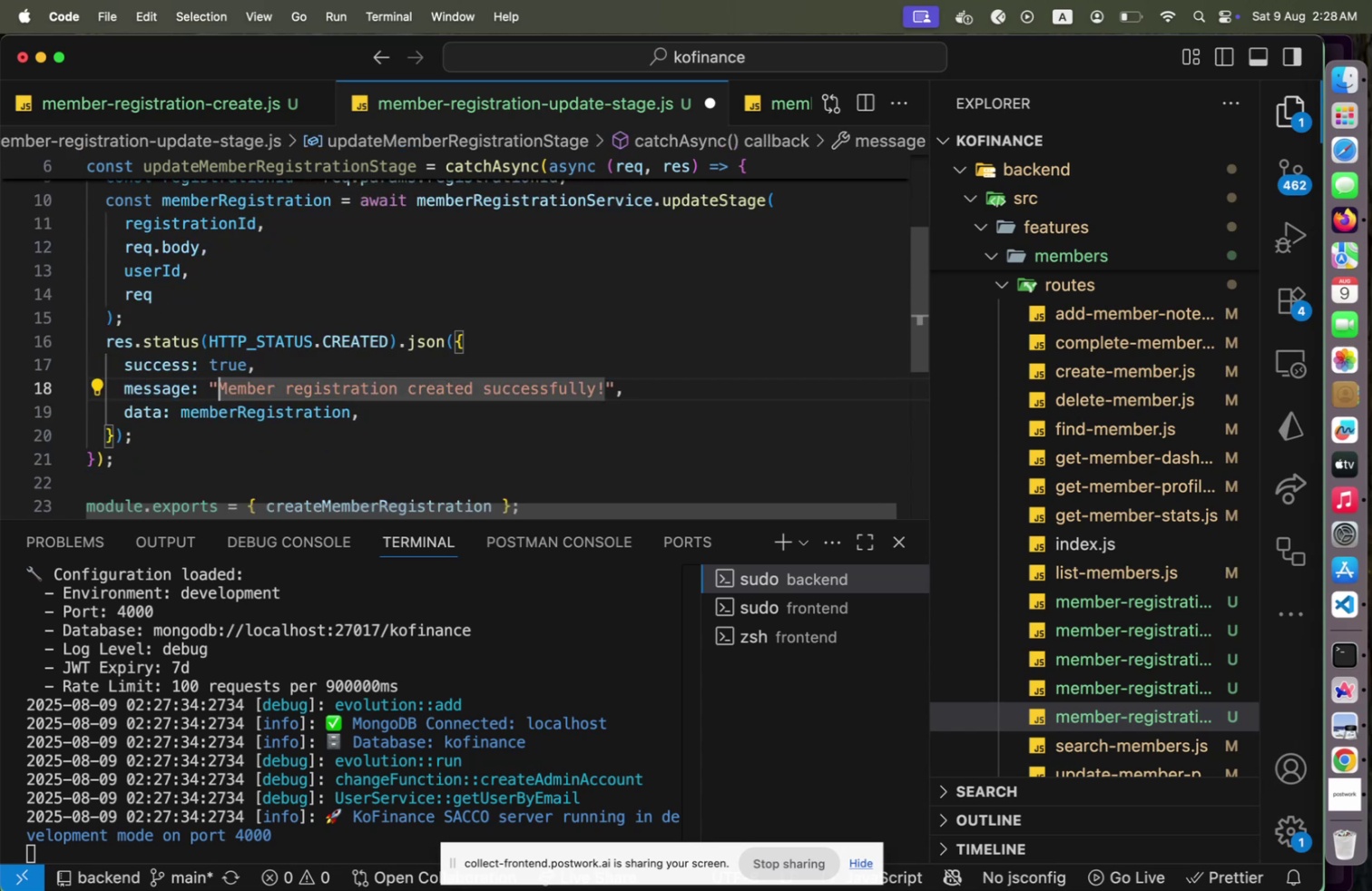 
type(Updated )
 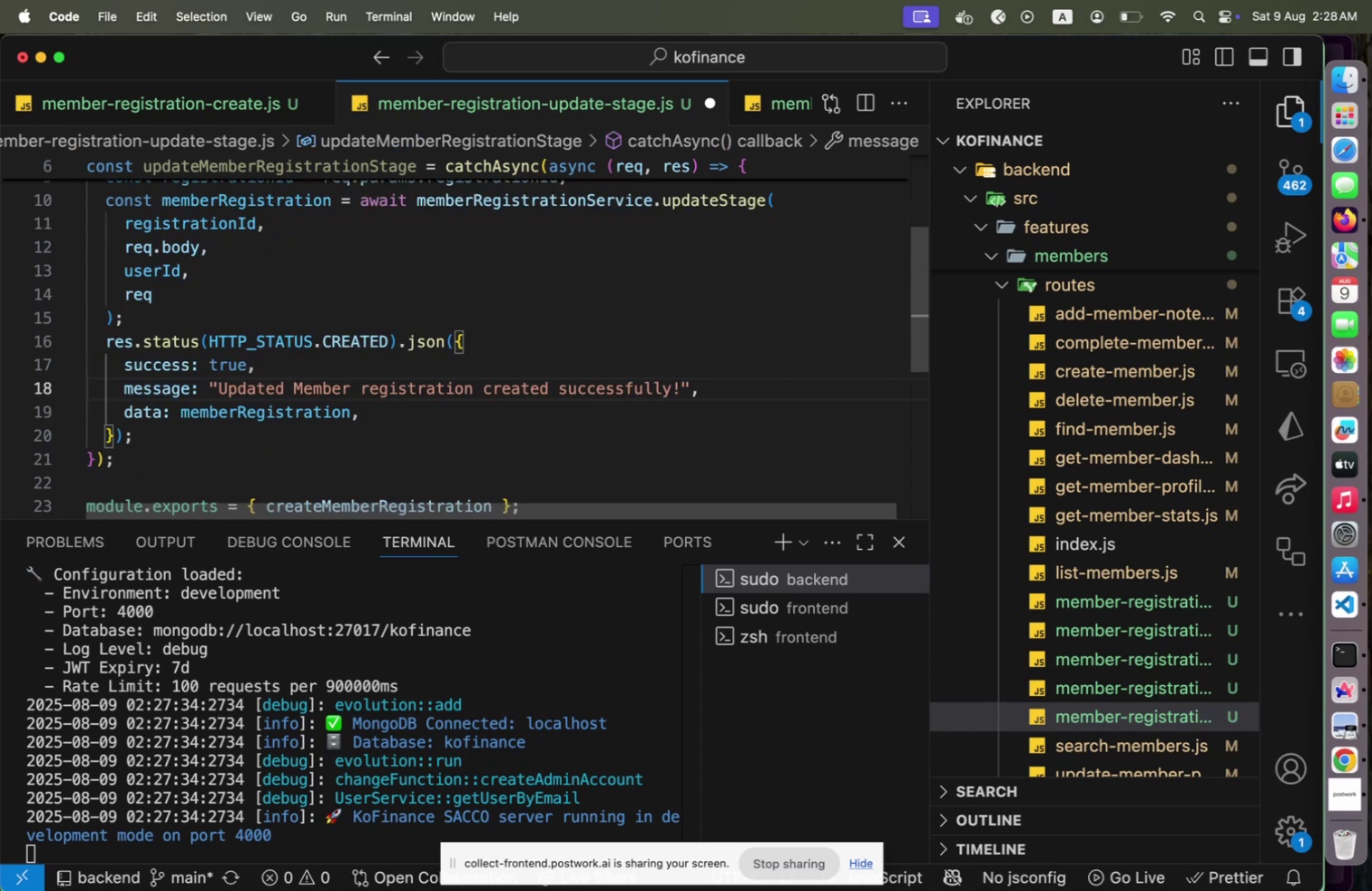 
key(ArrowRight)
 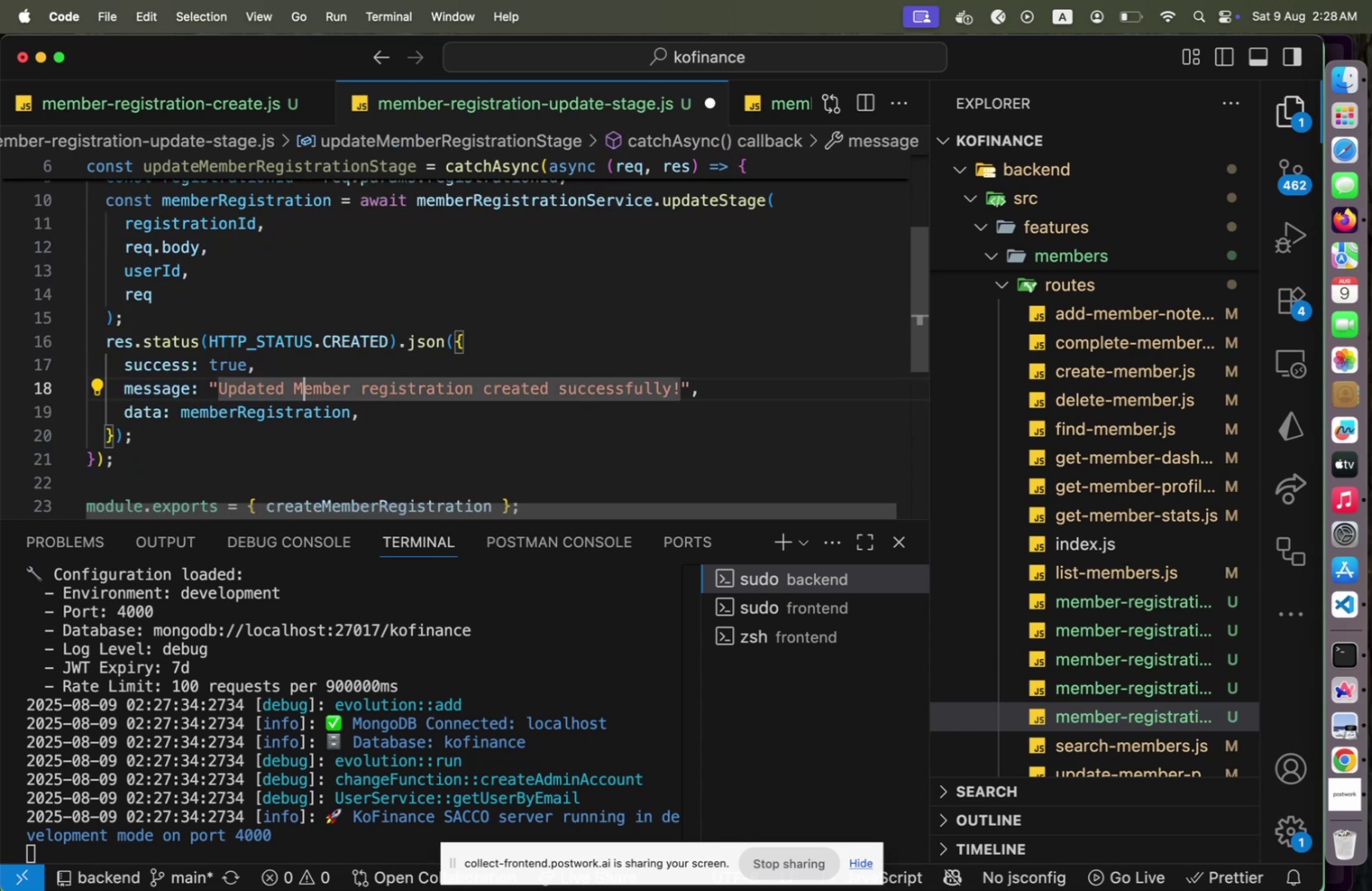 
key(Backspace)
type(m stage)
 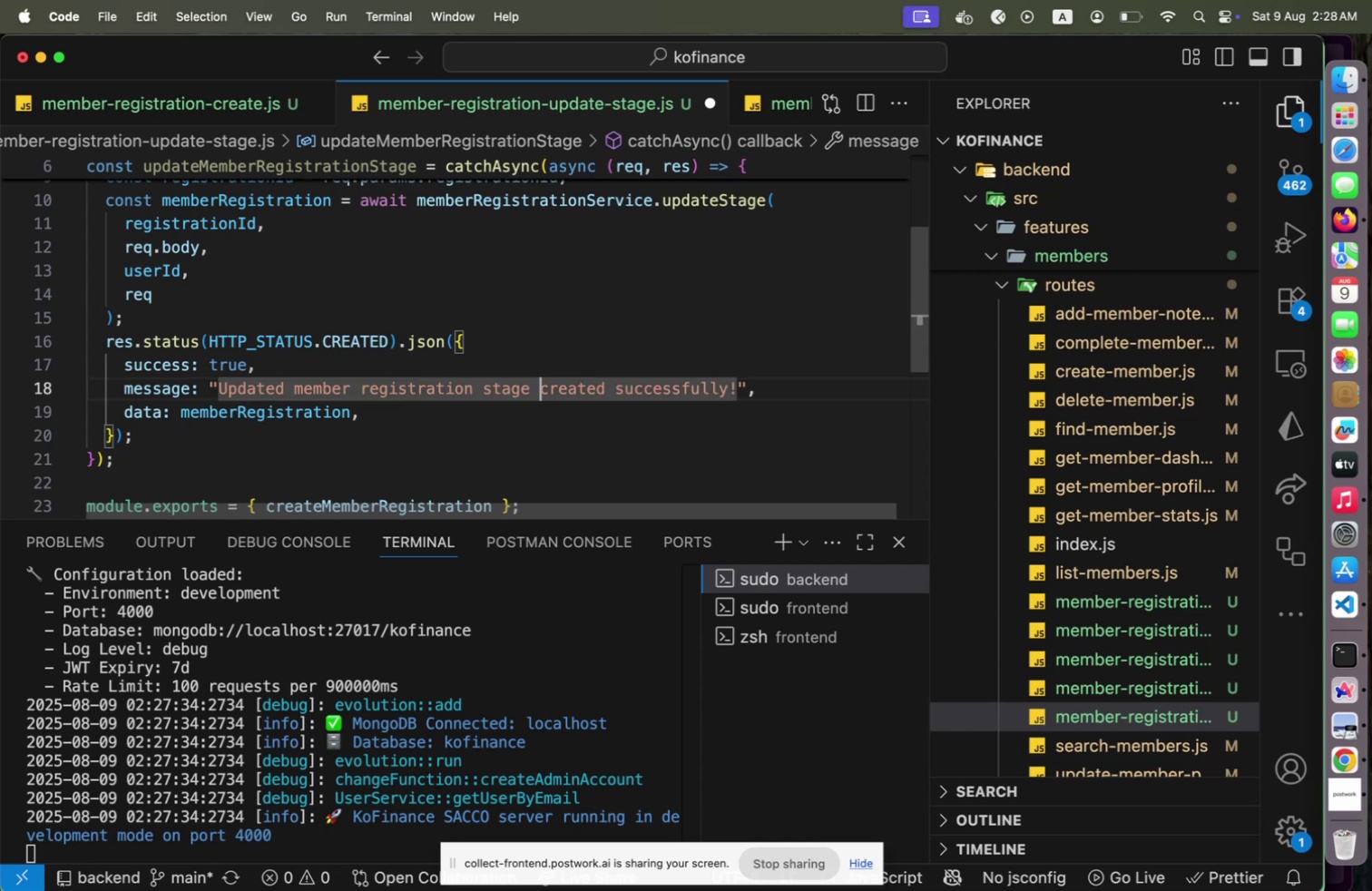 
hold_key(key=ArrowRight, duration=1.5)
 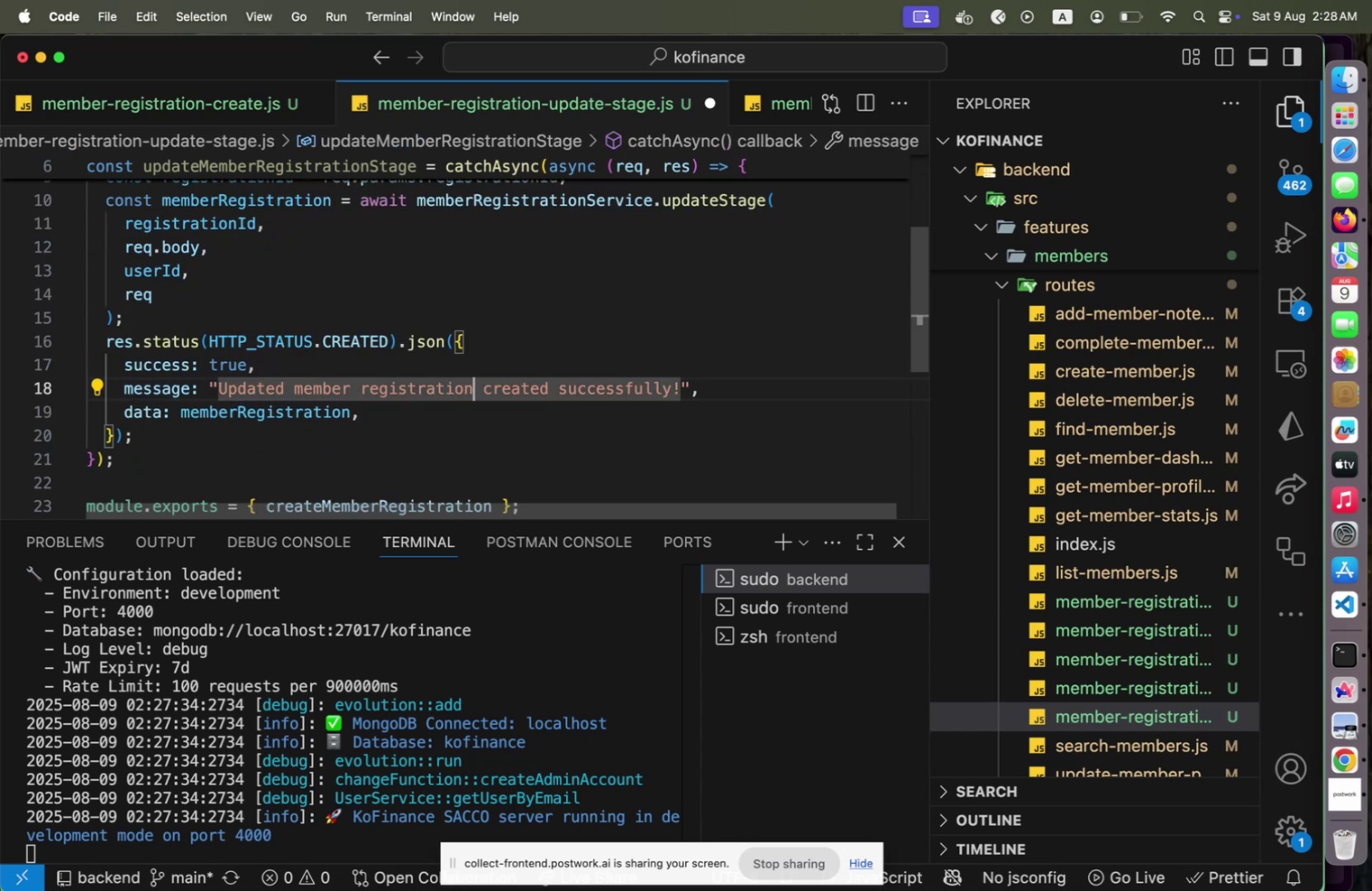 
hold_key(key=ArrowRight, duration=0.34)
 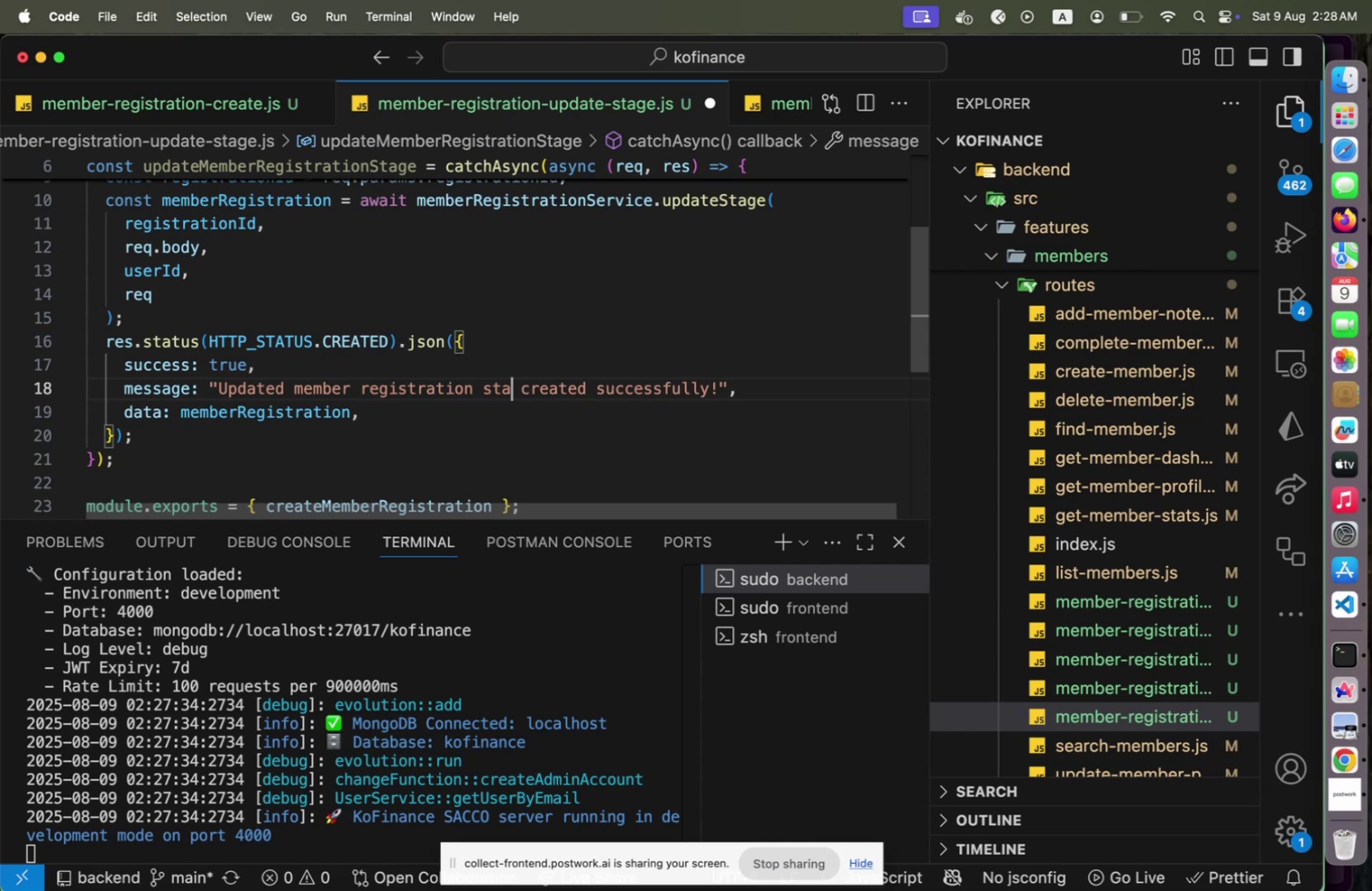 
key(ArrowRight)
 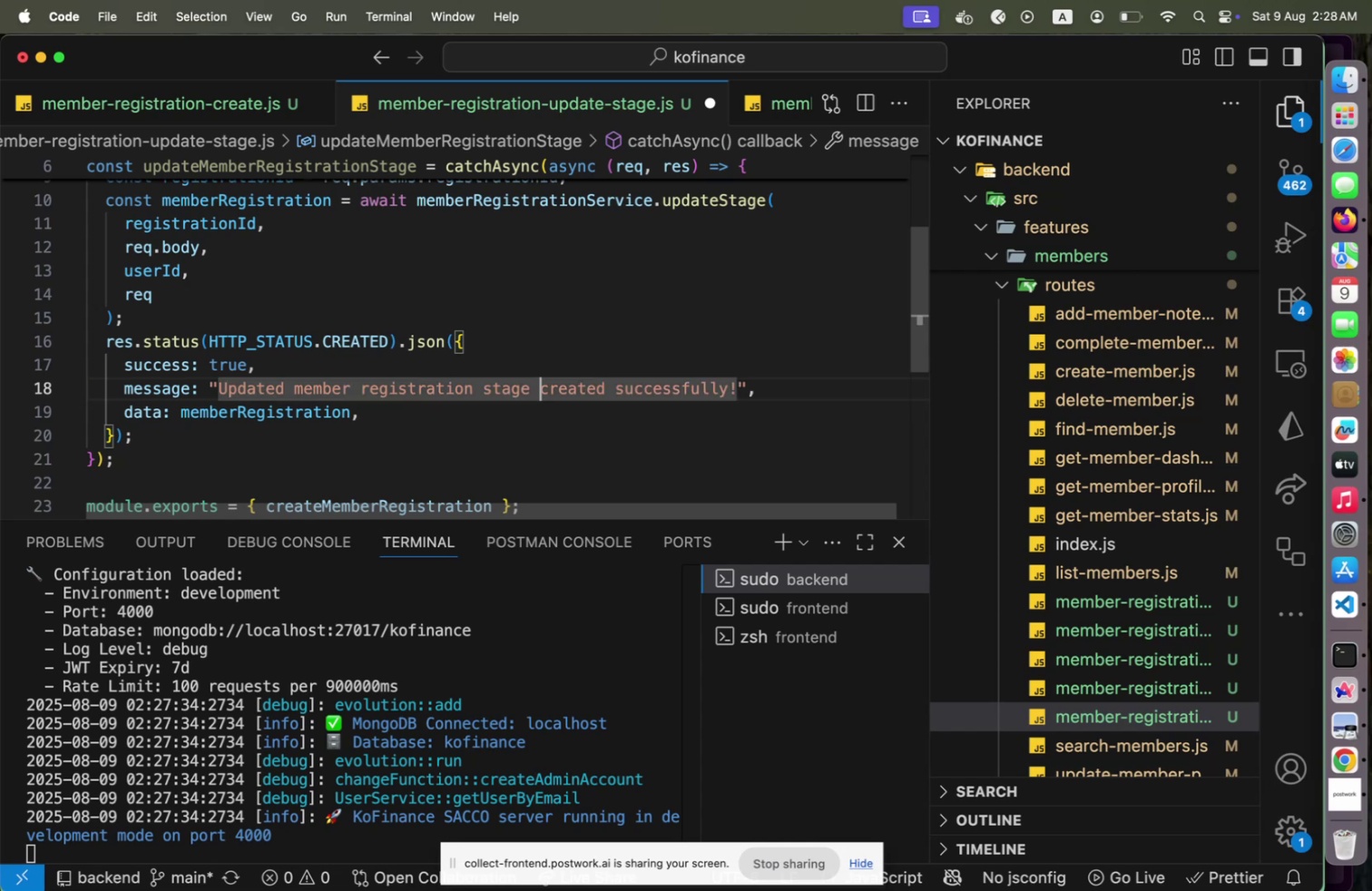 
hold_key(key=ArrowRight, duration=0.93)
 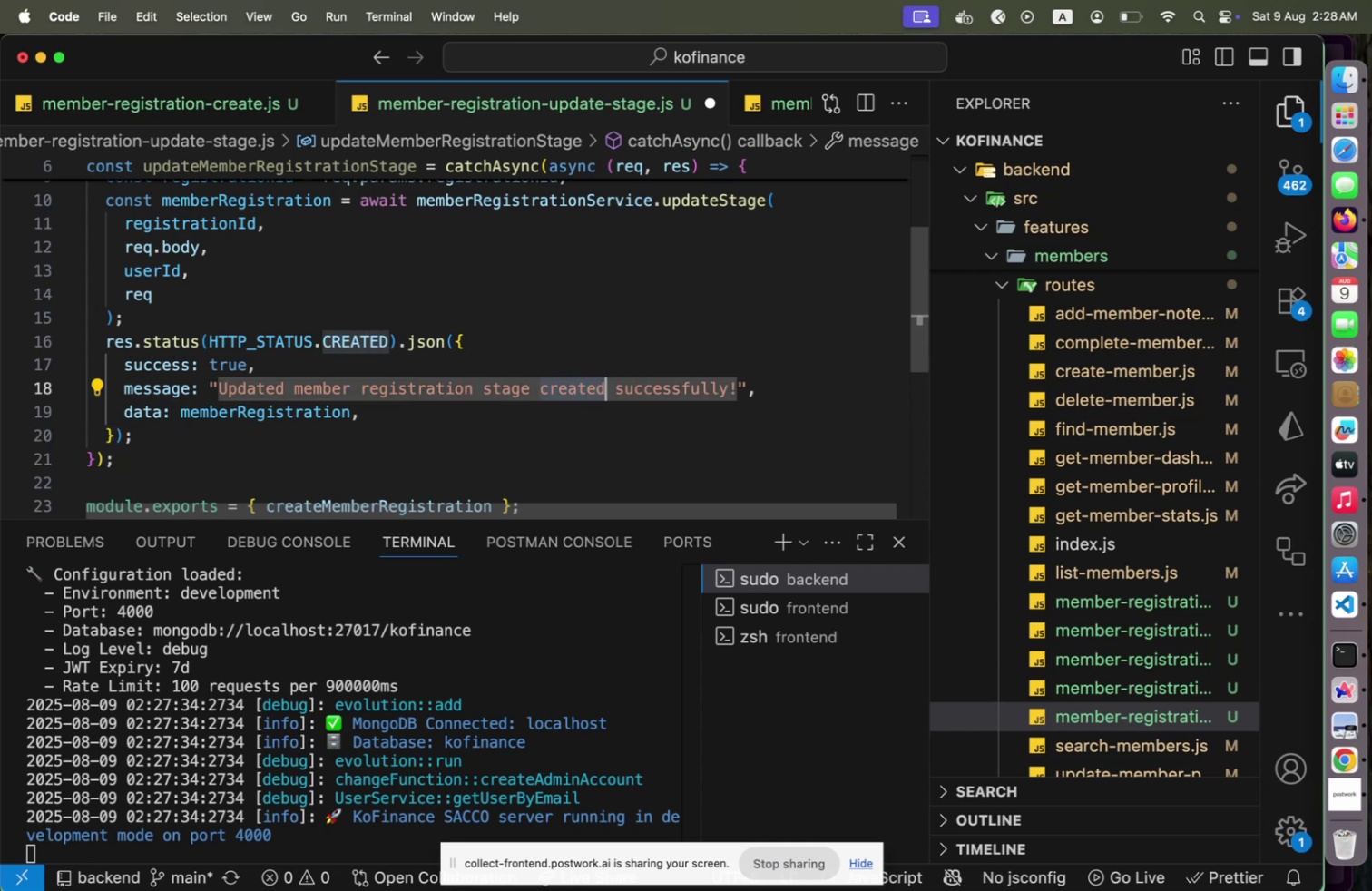 
key(Shift+ArrowRight)
 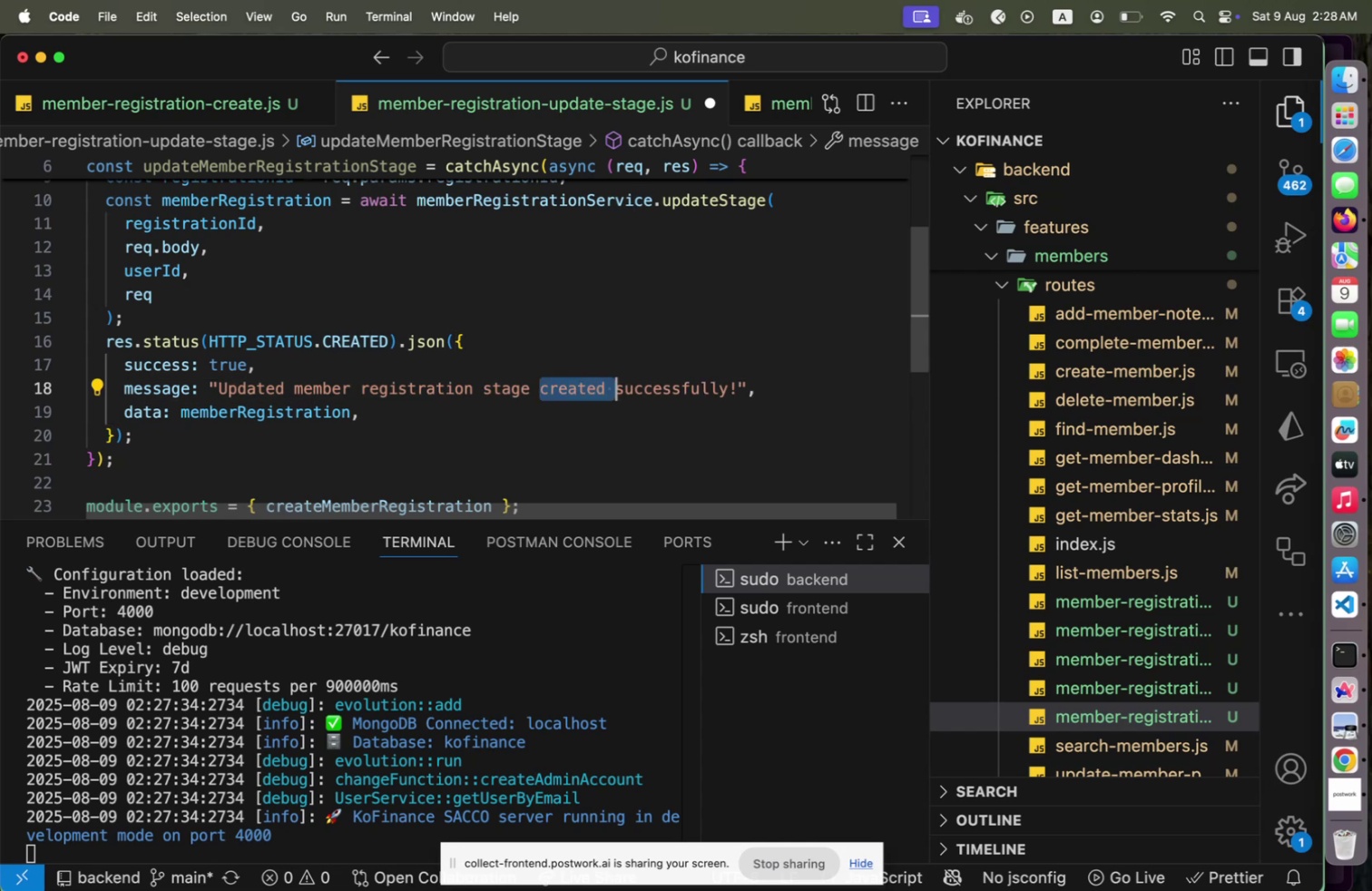 
key(Backspace)
 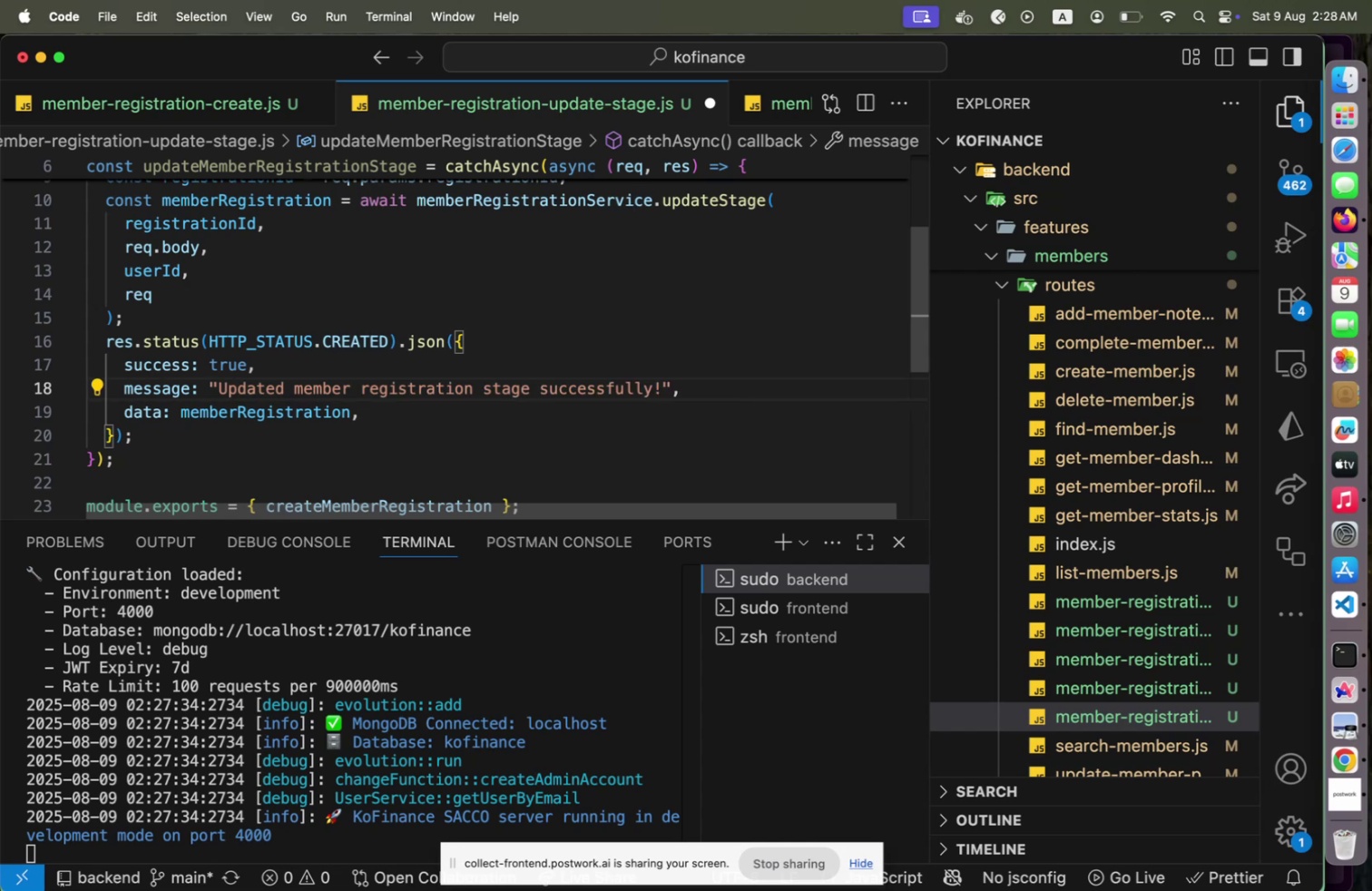 
key(ArrowDown)
 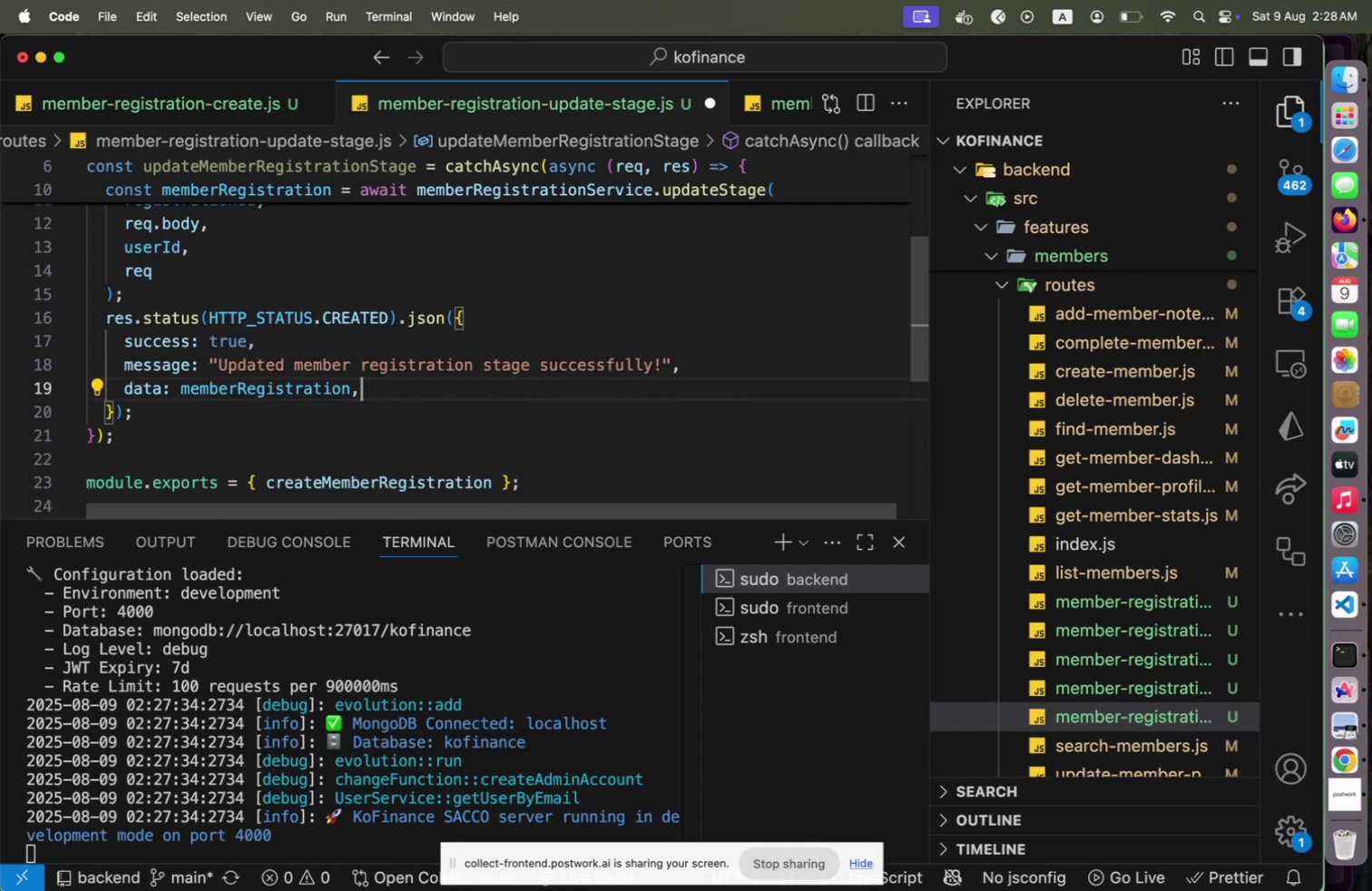 
key(ArrowLeft)
 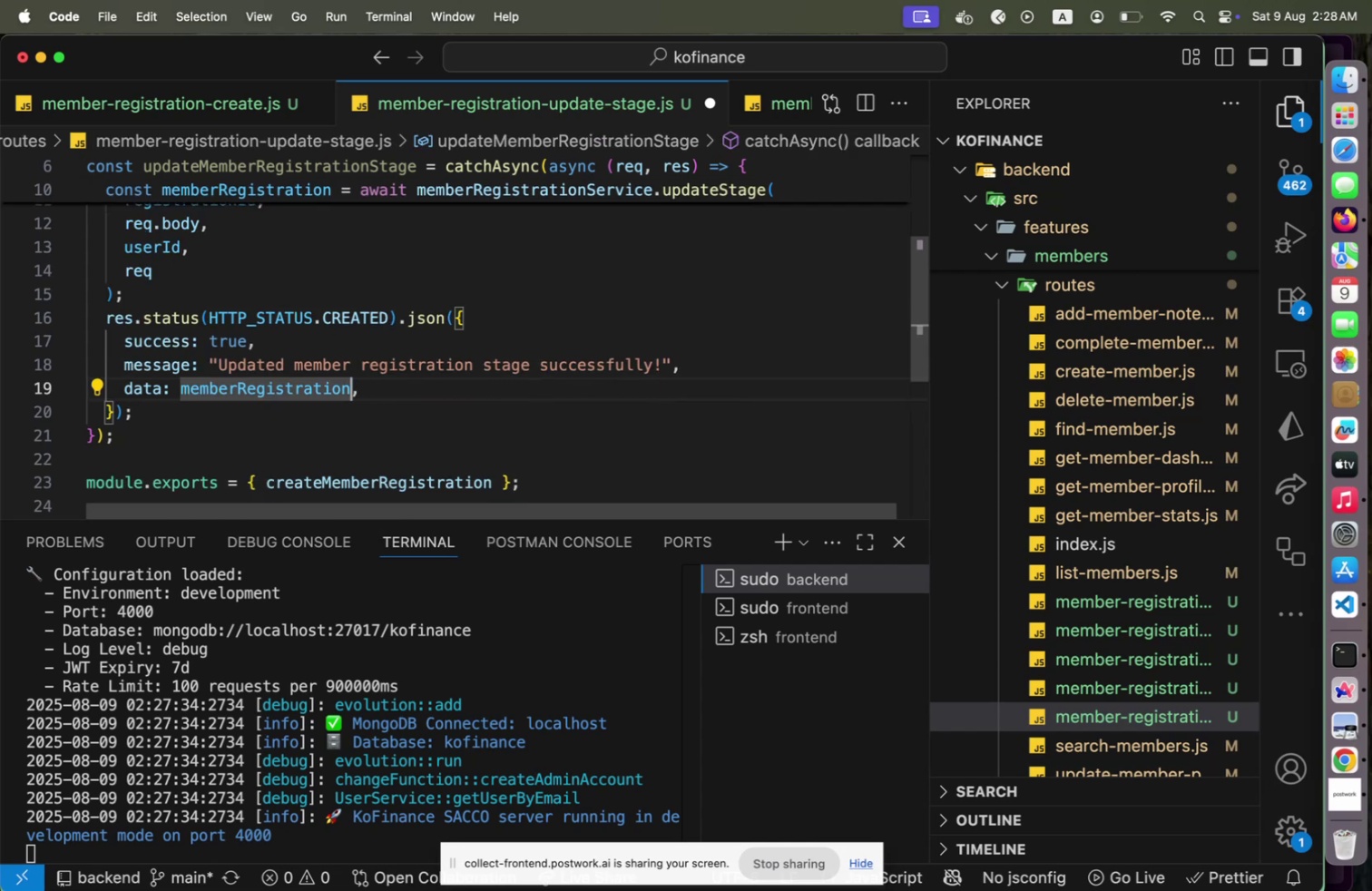 
key(ArrowUp)
 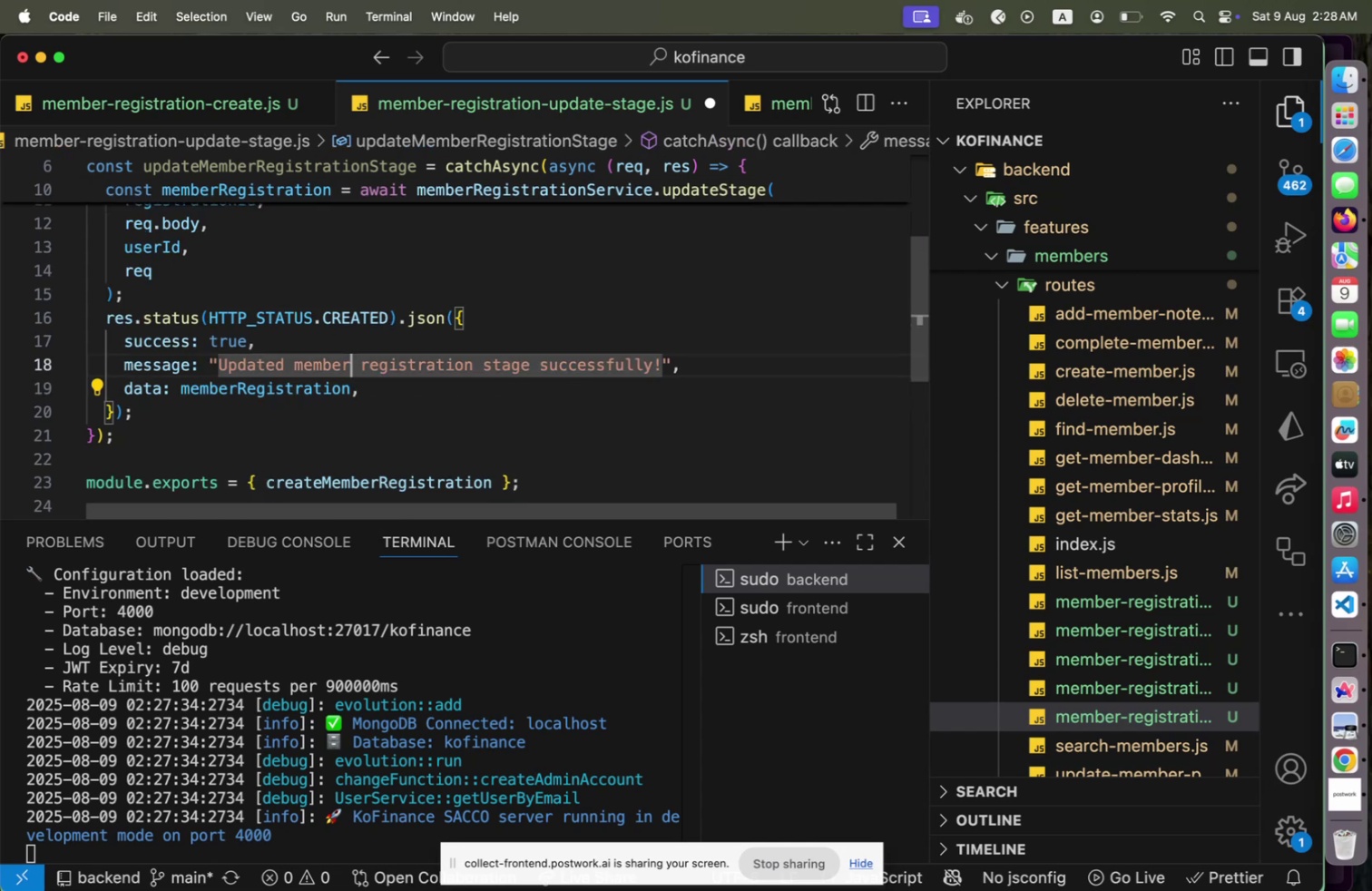 
hold_key(key=ArrowLeft, duration=0.8)
 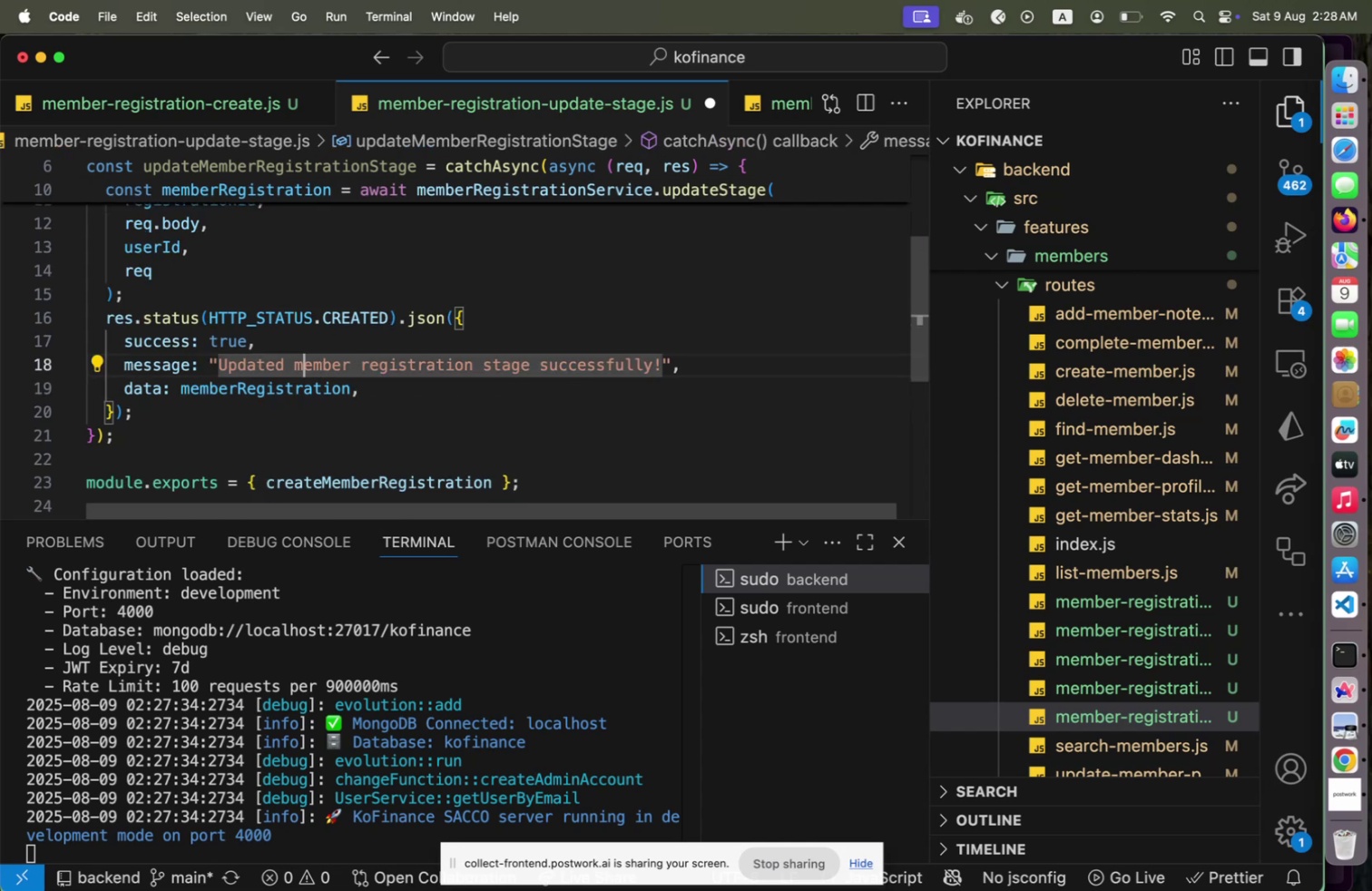 
hold_key(key=ArrowLeft, duration=1.08)
 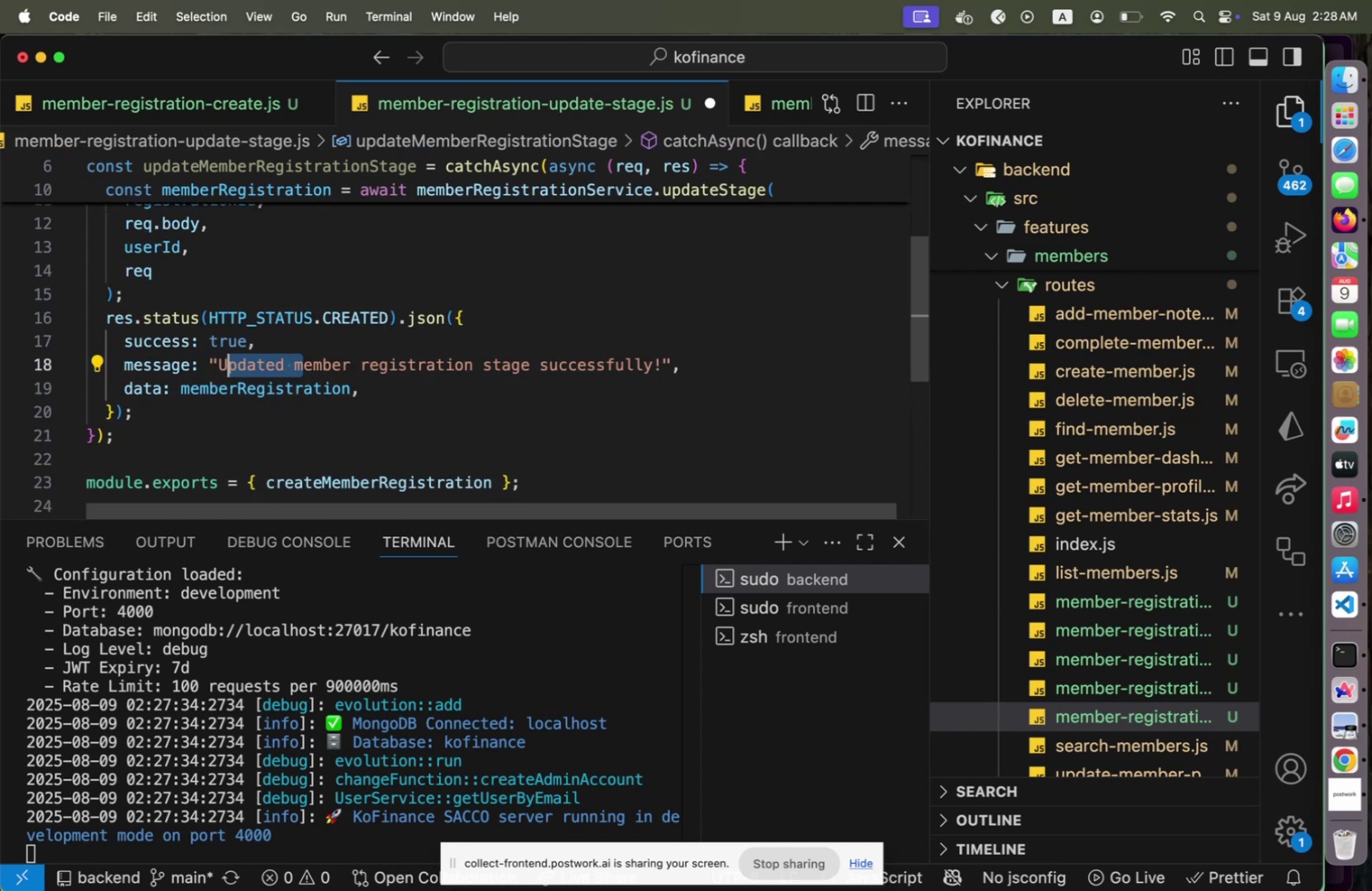 
key(Shift+ArrowLeft)
 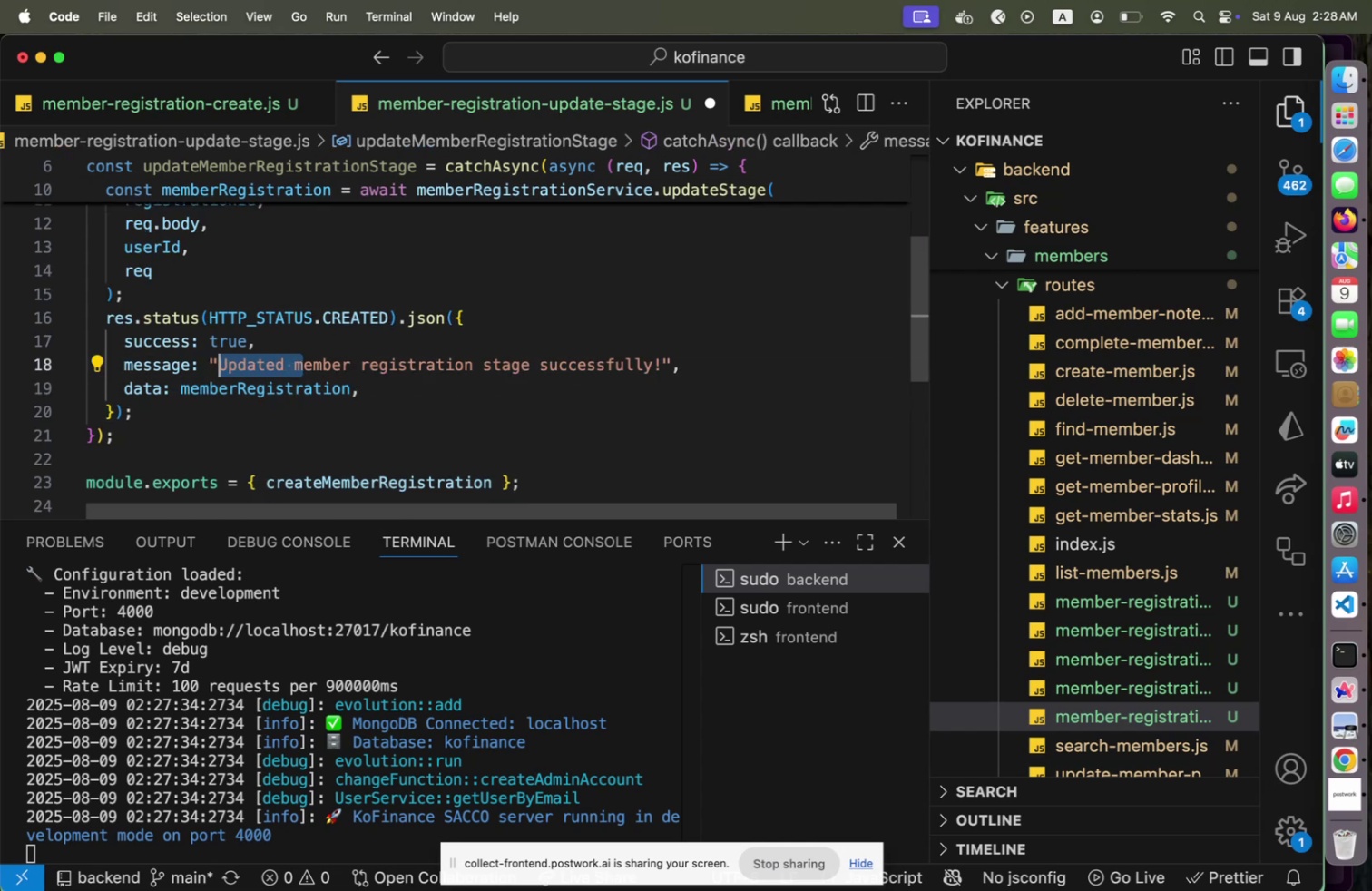 
hold_key(key=ShiftLeft, duration=0.5)
 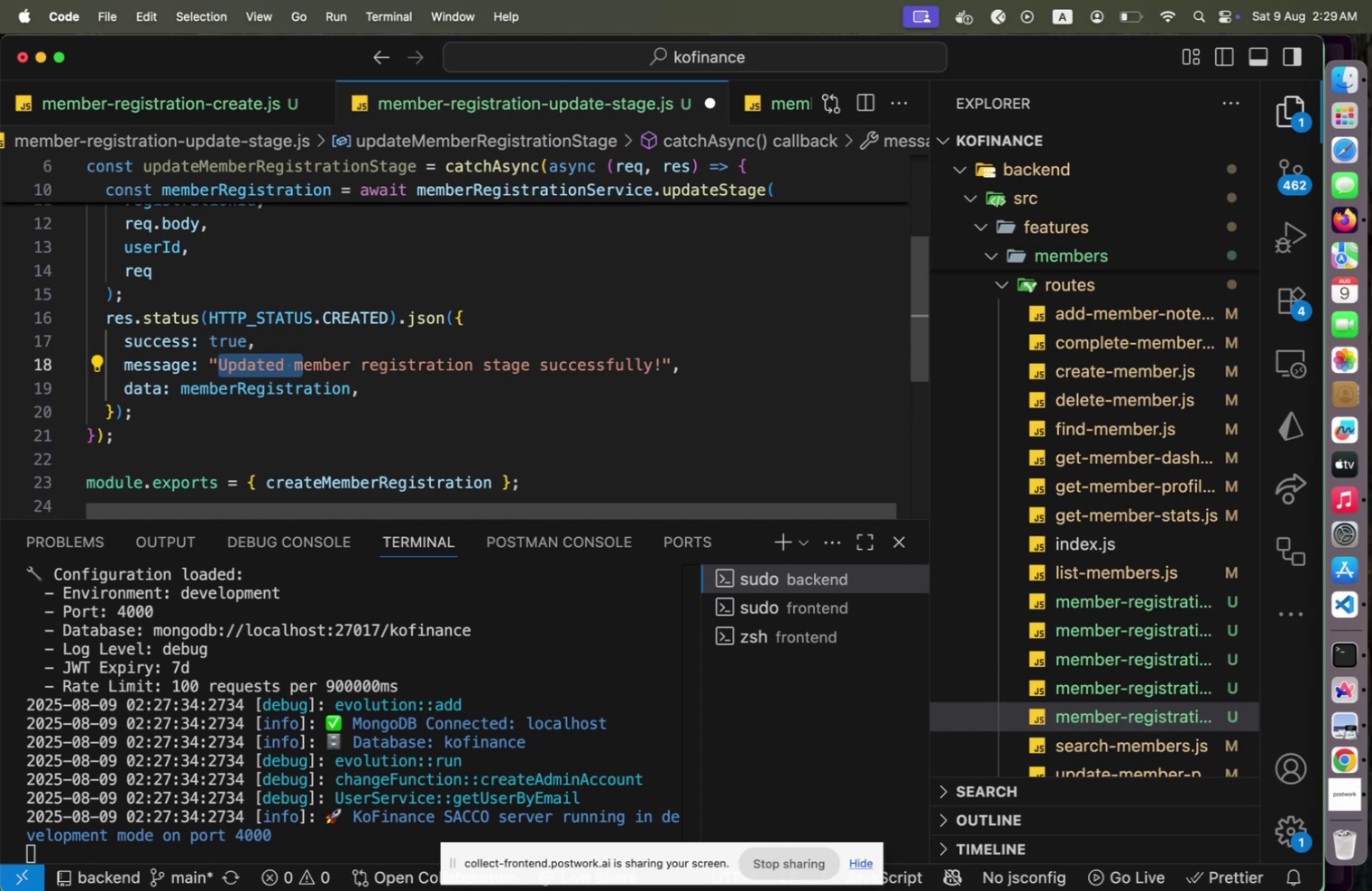 
key(Shift+M)
 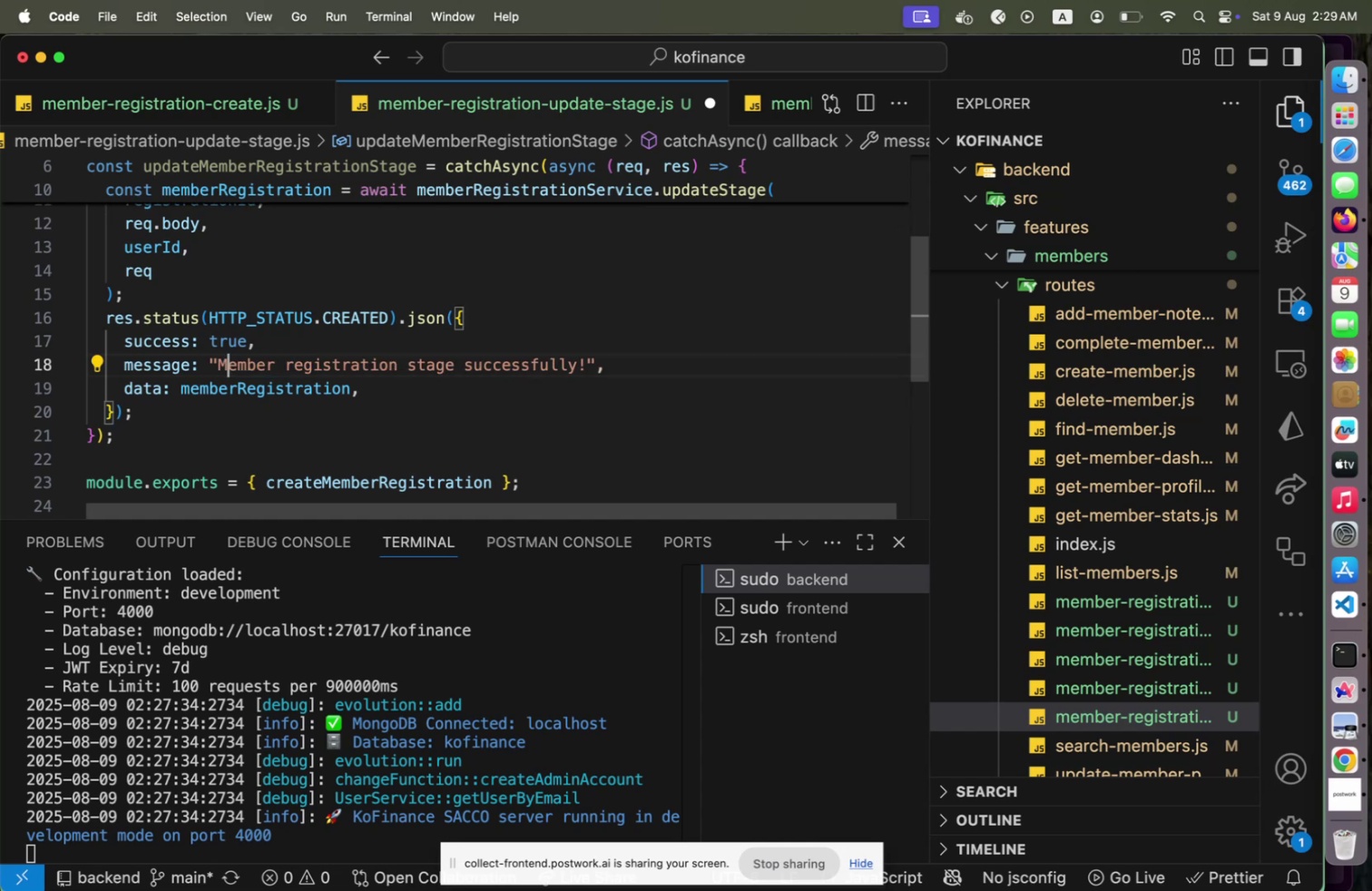 
hold_key(key=ArrowRight, duration=1.51)
 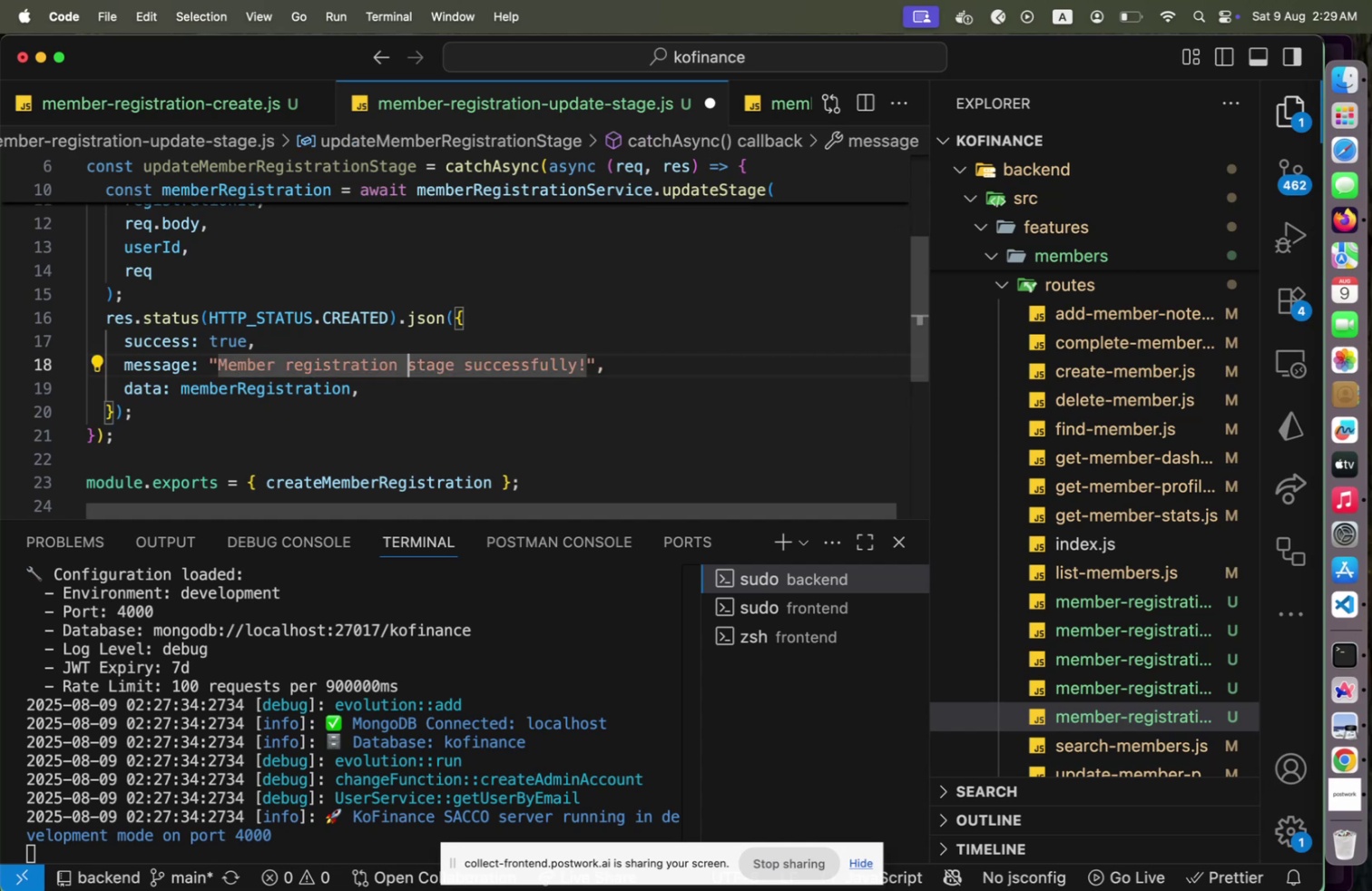 
hold_key(key=ArrowRight, duration=0.83)
 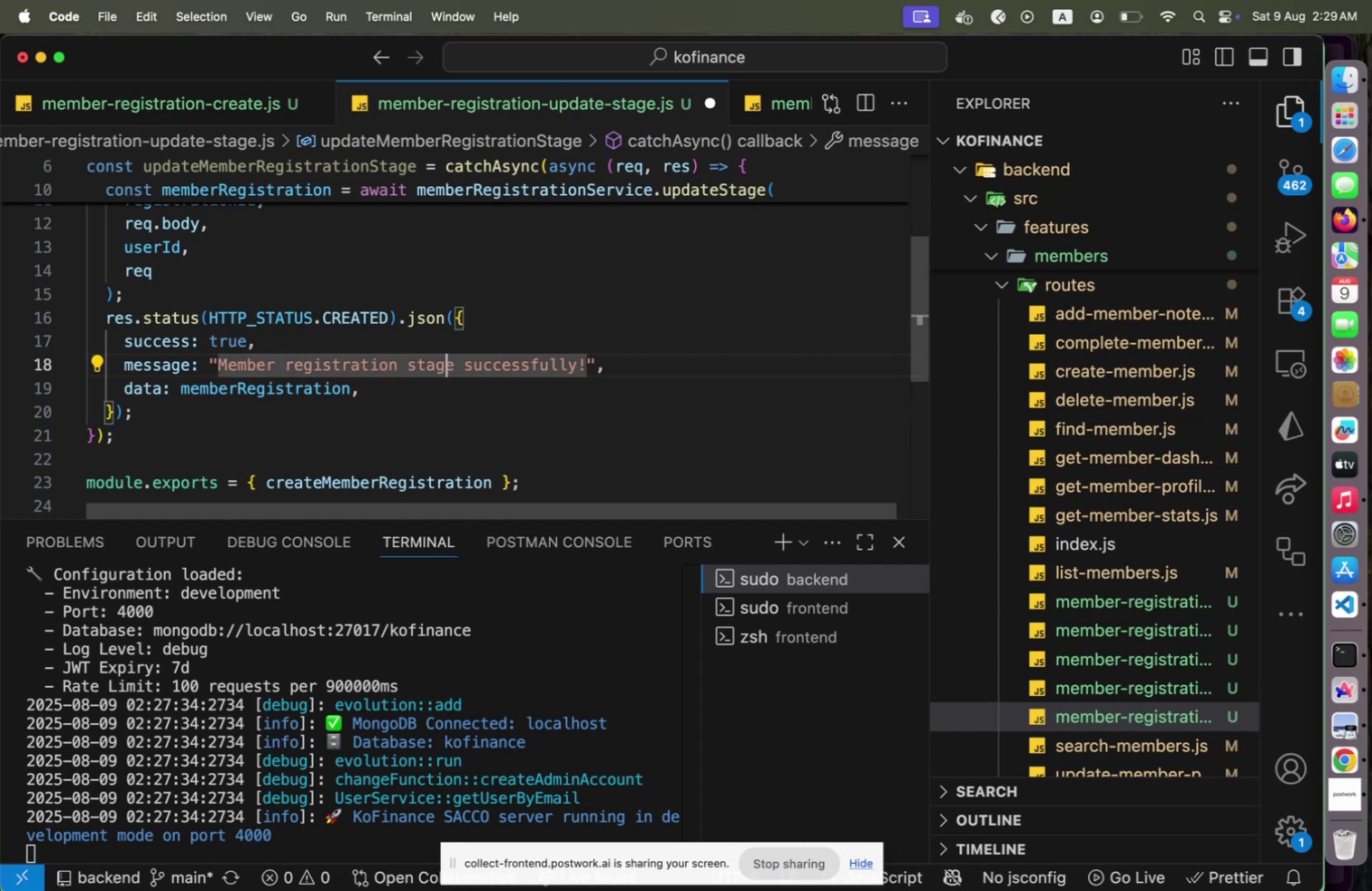 
key(ArrowRight)
 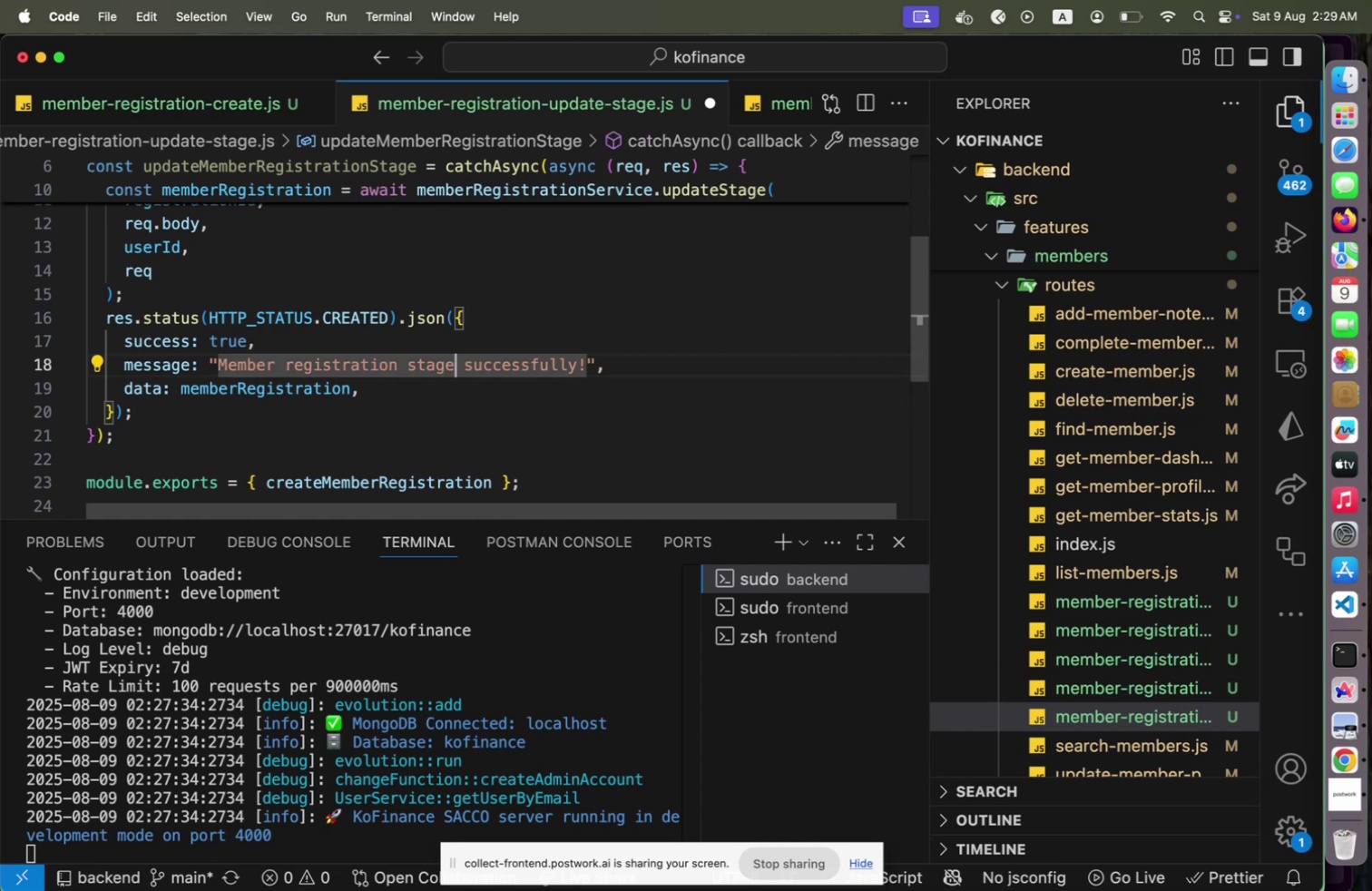 
type( ud)
key(Backspace)
type(od)
key(Backspace)
key(Backspace)
type(pdated)
 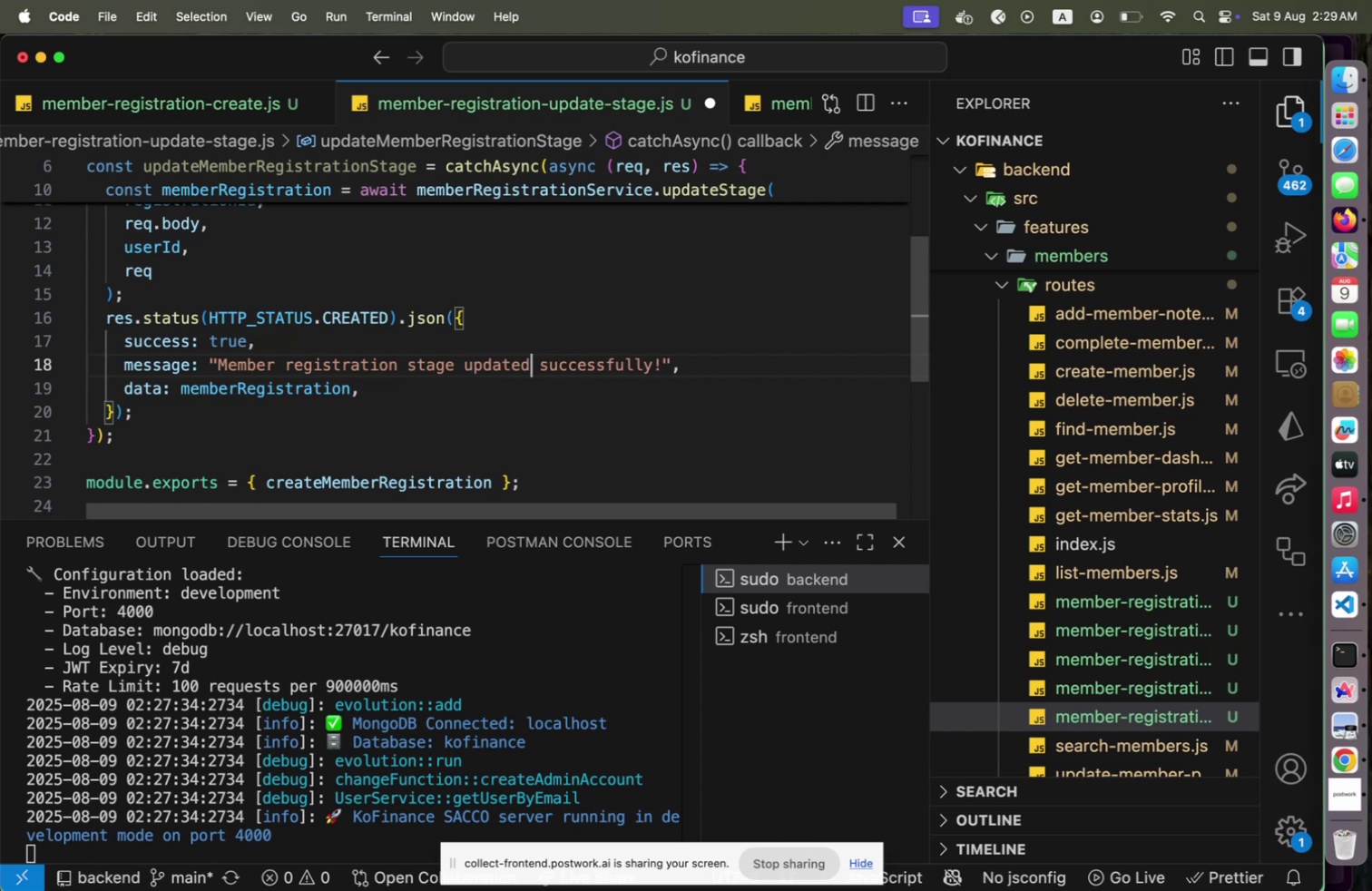 
key(ArrowRight)
 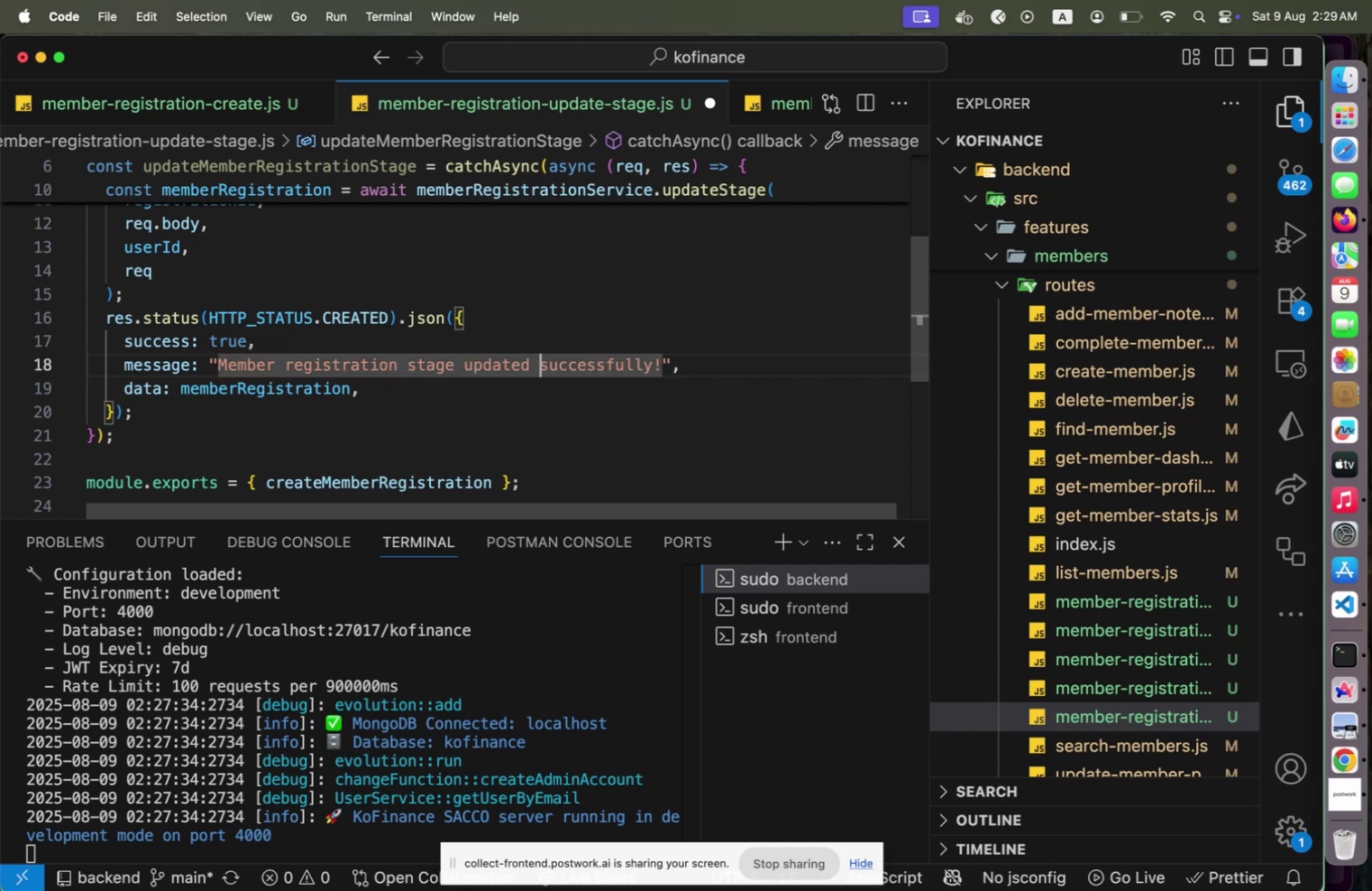 
key(ArrowDown)
 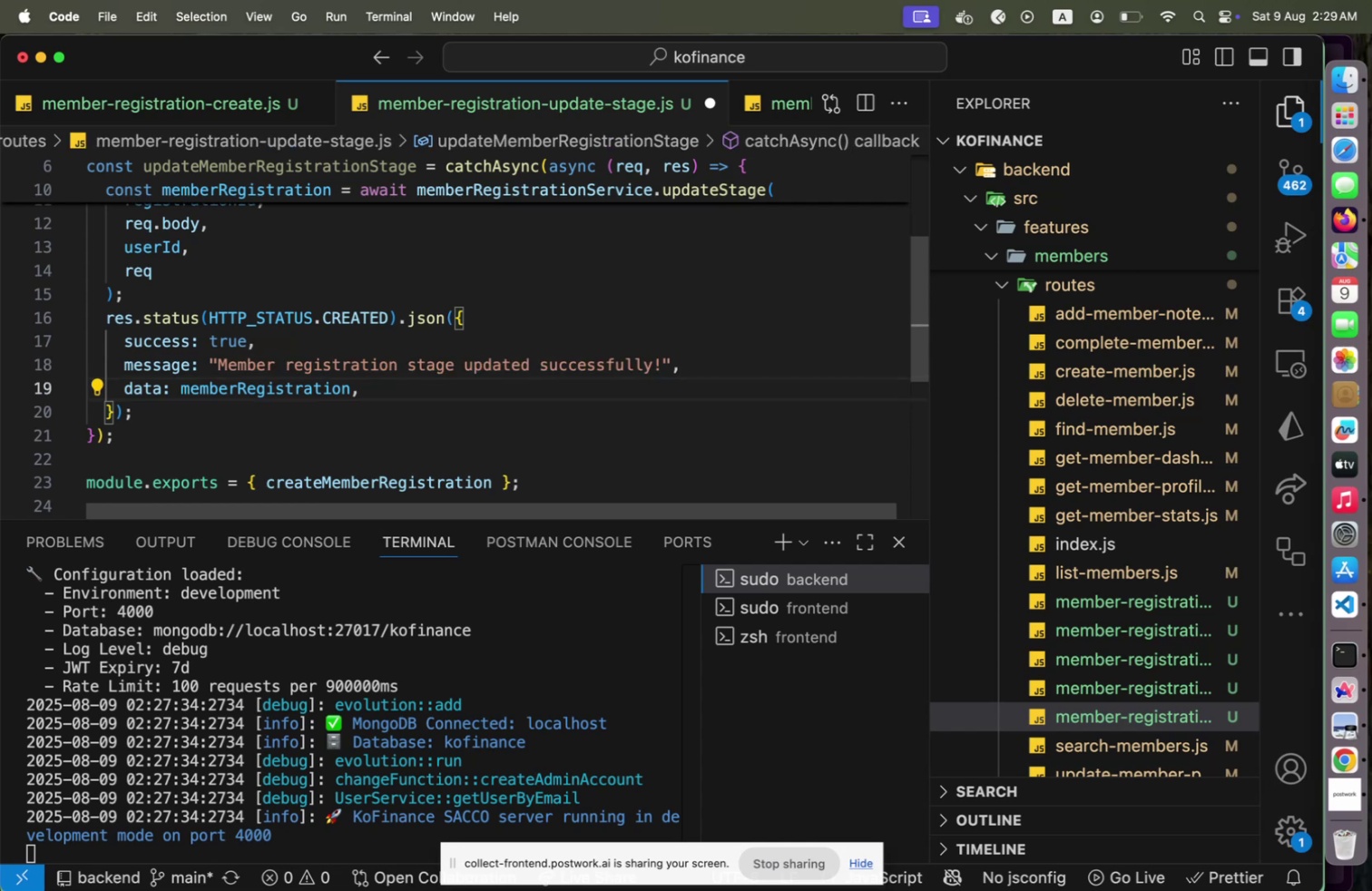 
hold_key(key=ArrowUp, duration=0.47)
 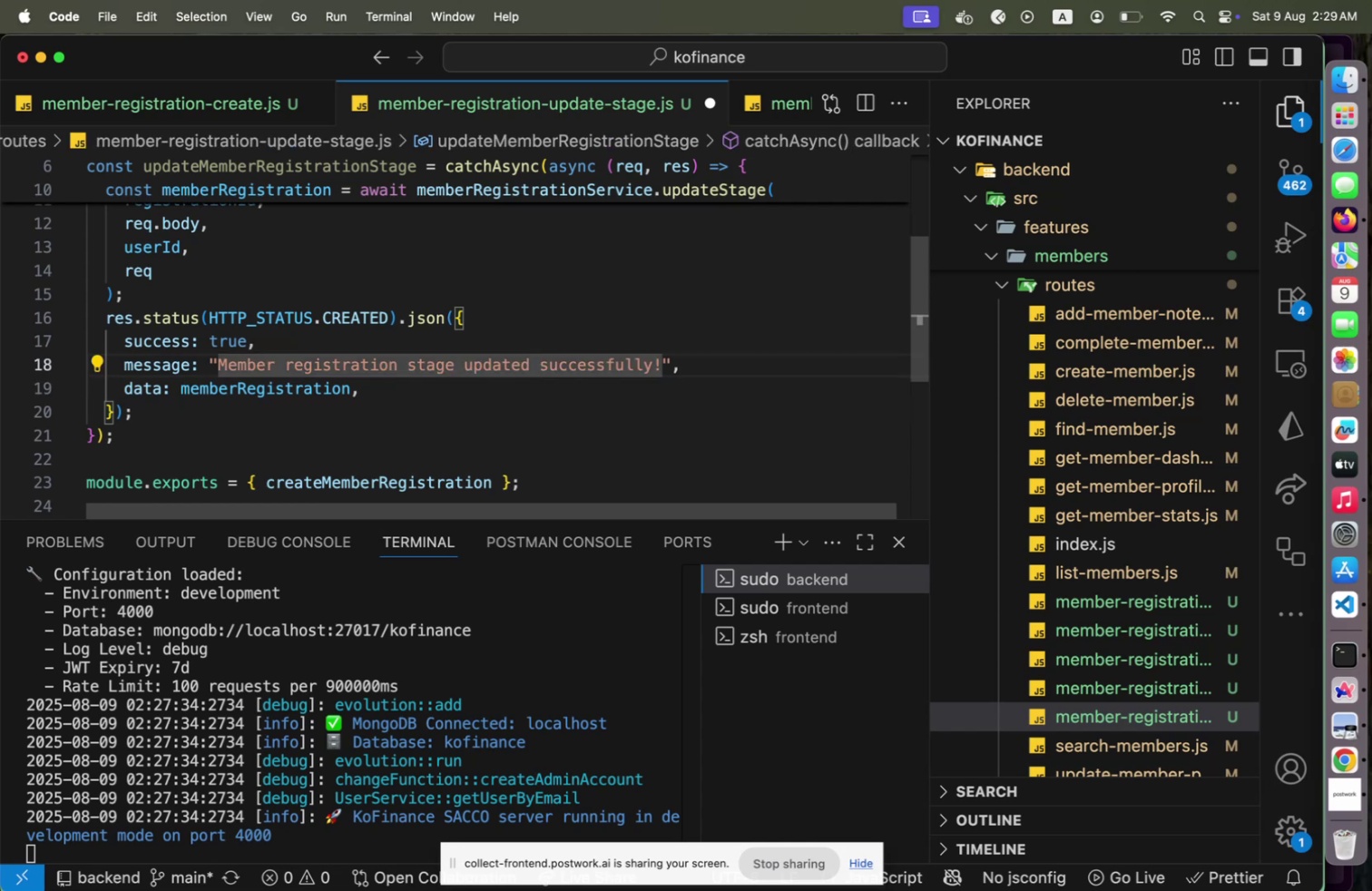 
key(ArrowUp)
 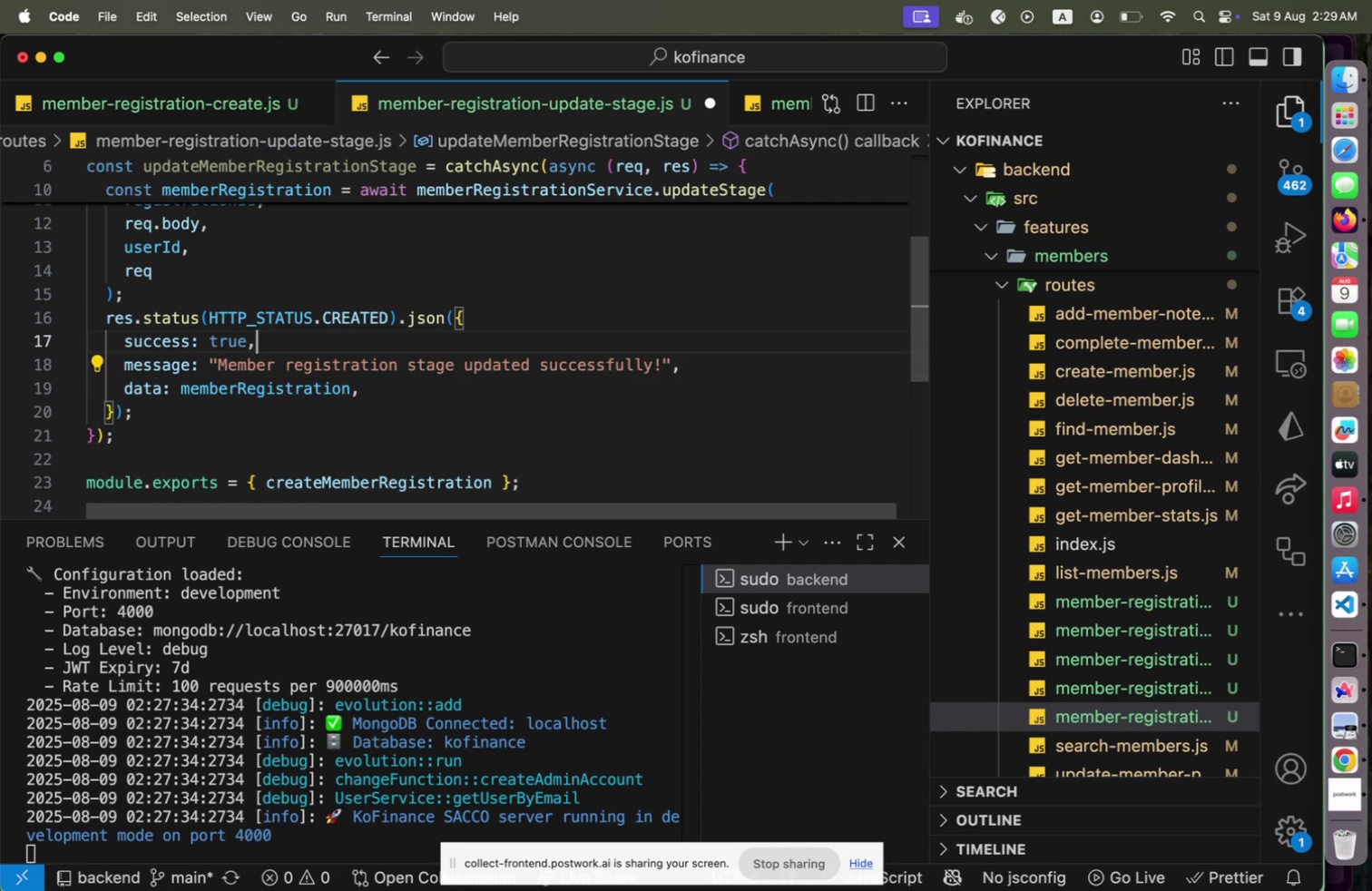 
key(ArrowLeft)
 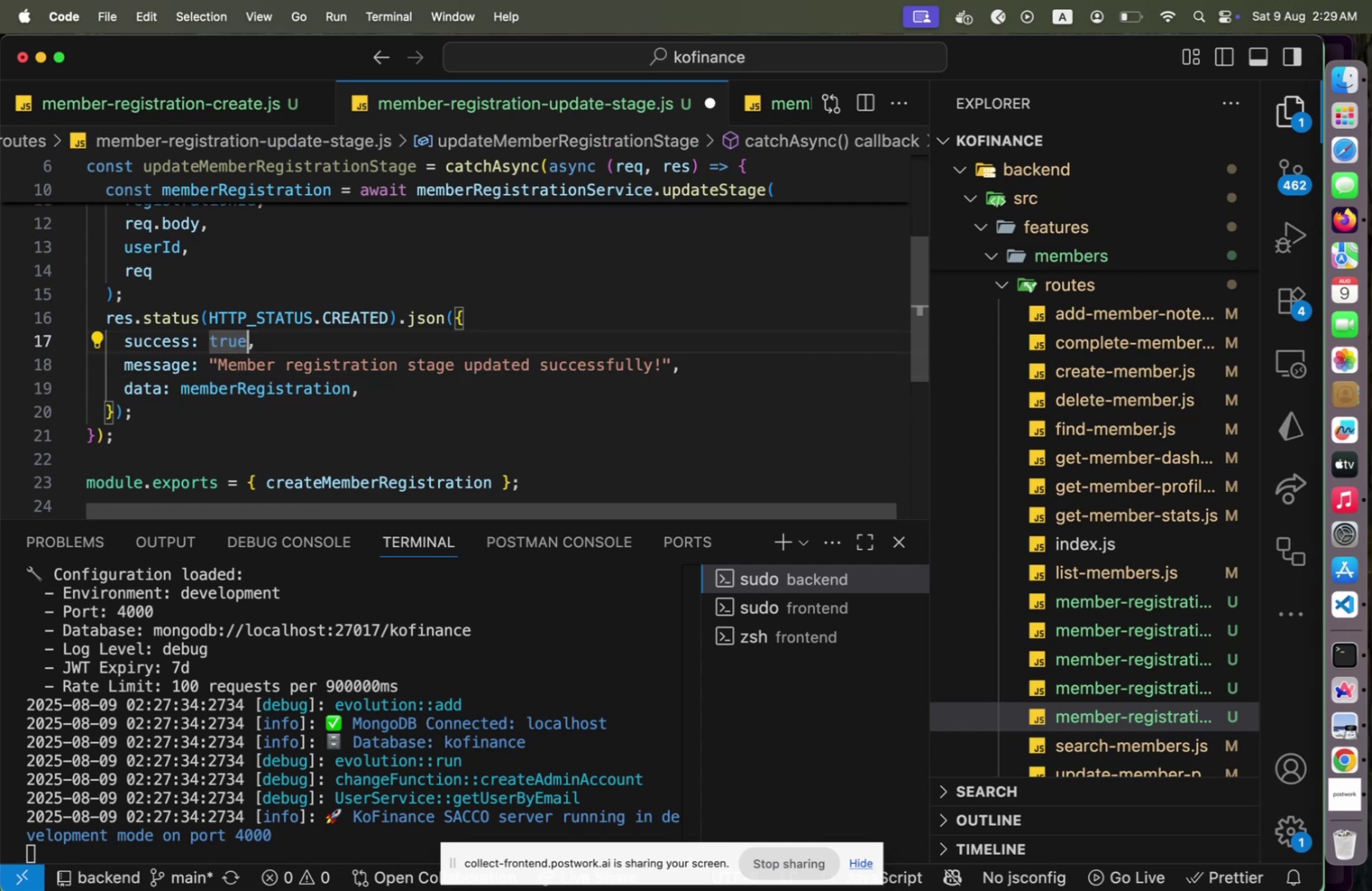 
key(ArrowUp)
 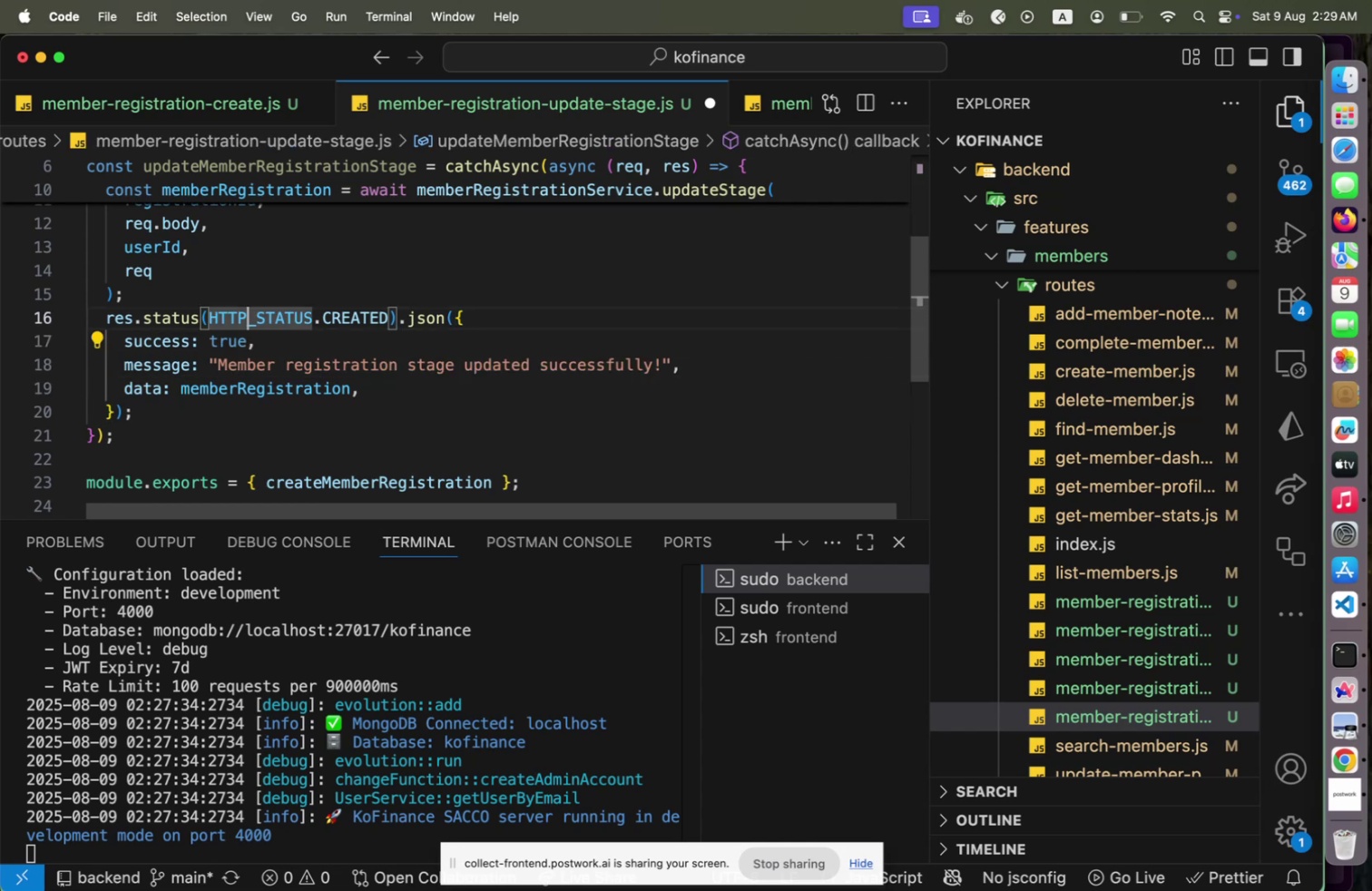 
hold_key(key=ArrowRight, duration=1.0)
 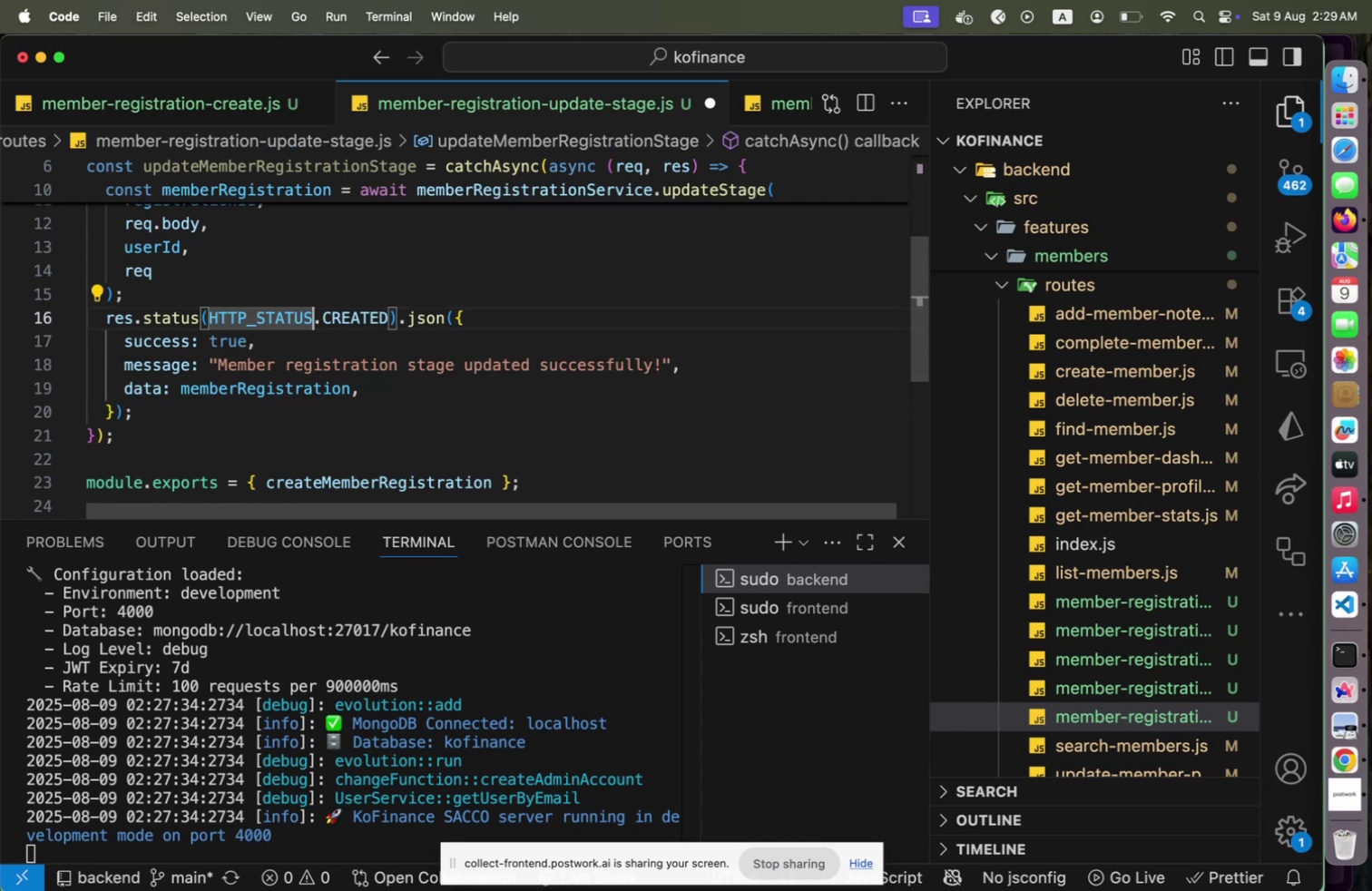 
hold_key(key=ShiftLeft, duration=1.64)
 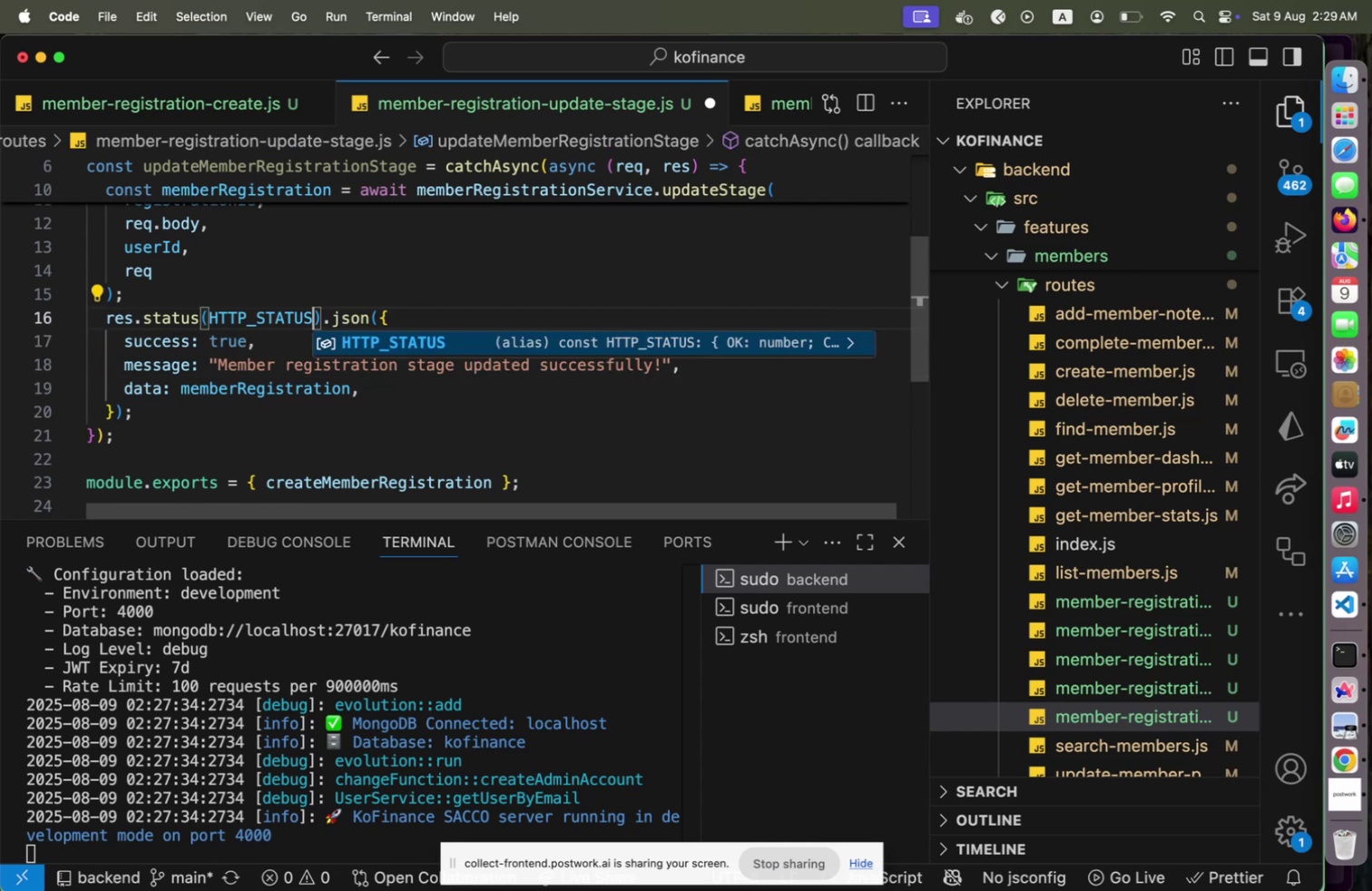 
hold_key(key=ArrowRight, duration=1.04)
 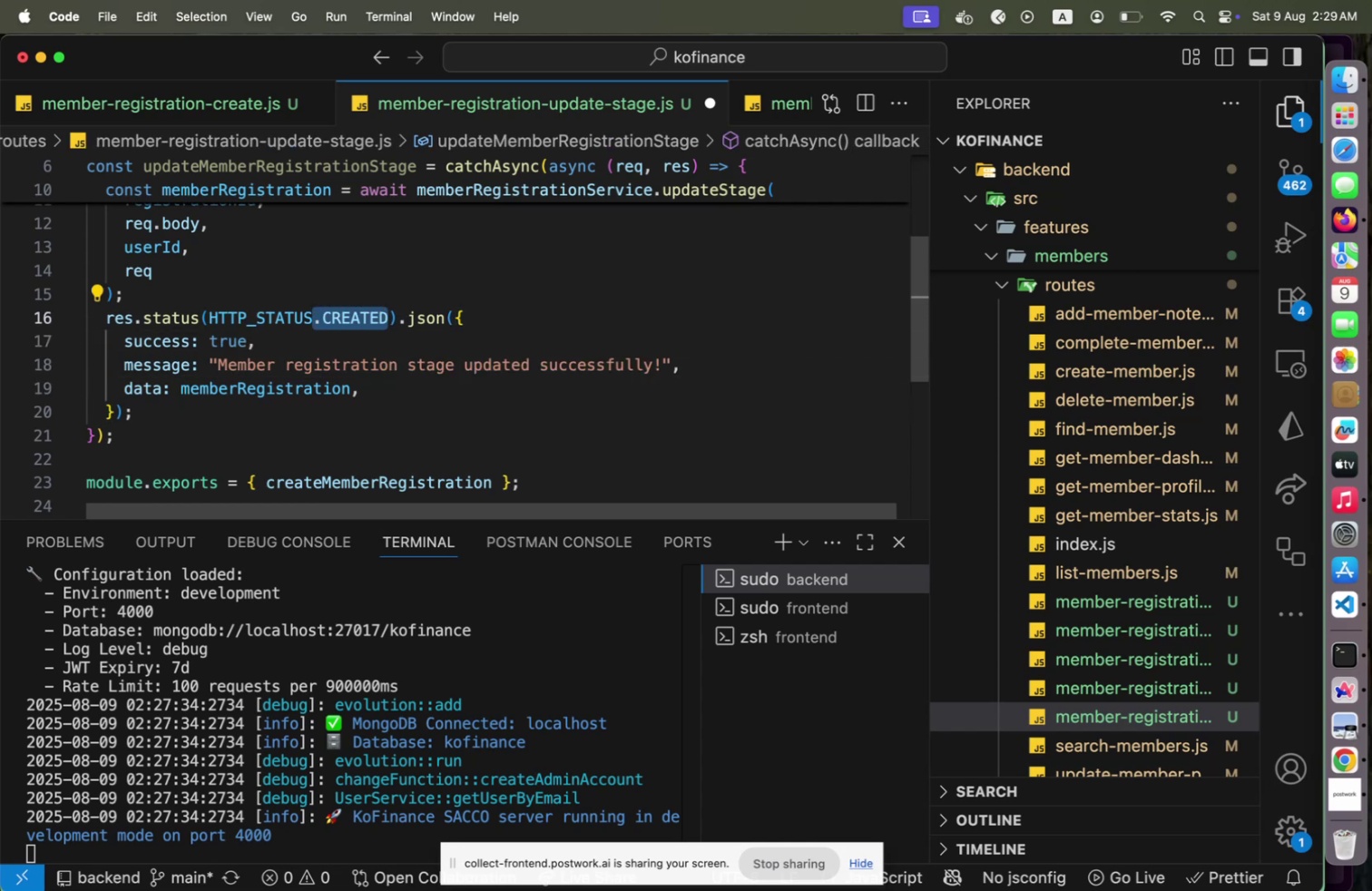 
key(Backspace)
 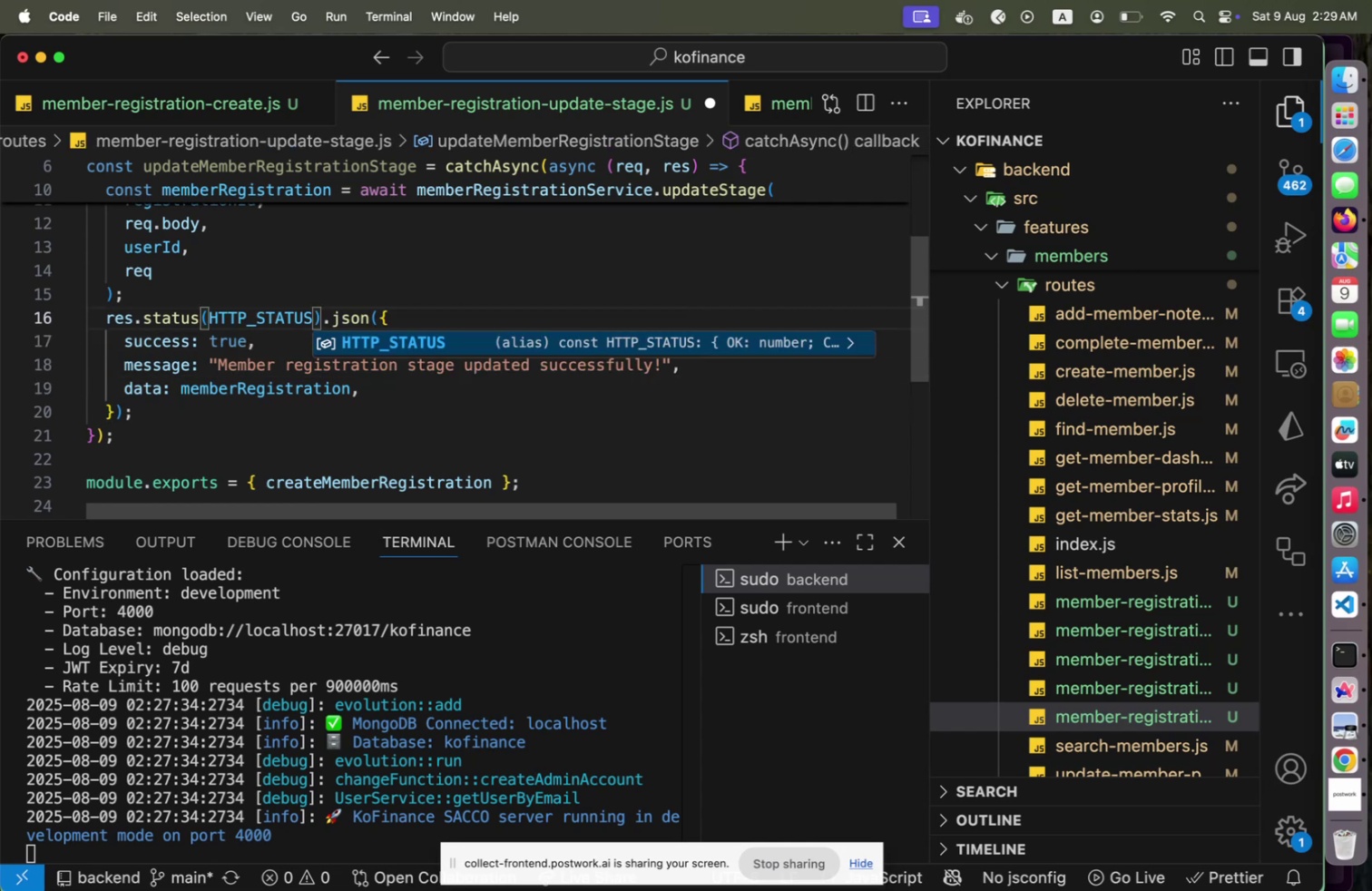 
hold_key(key=Backspace, duration=1.22)
 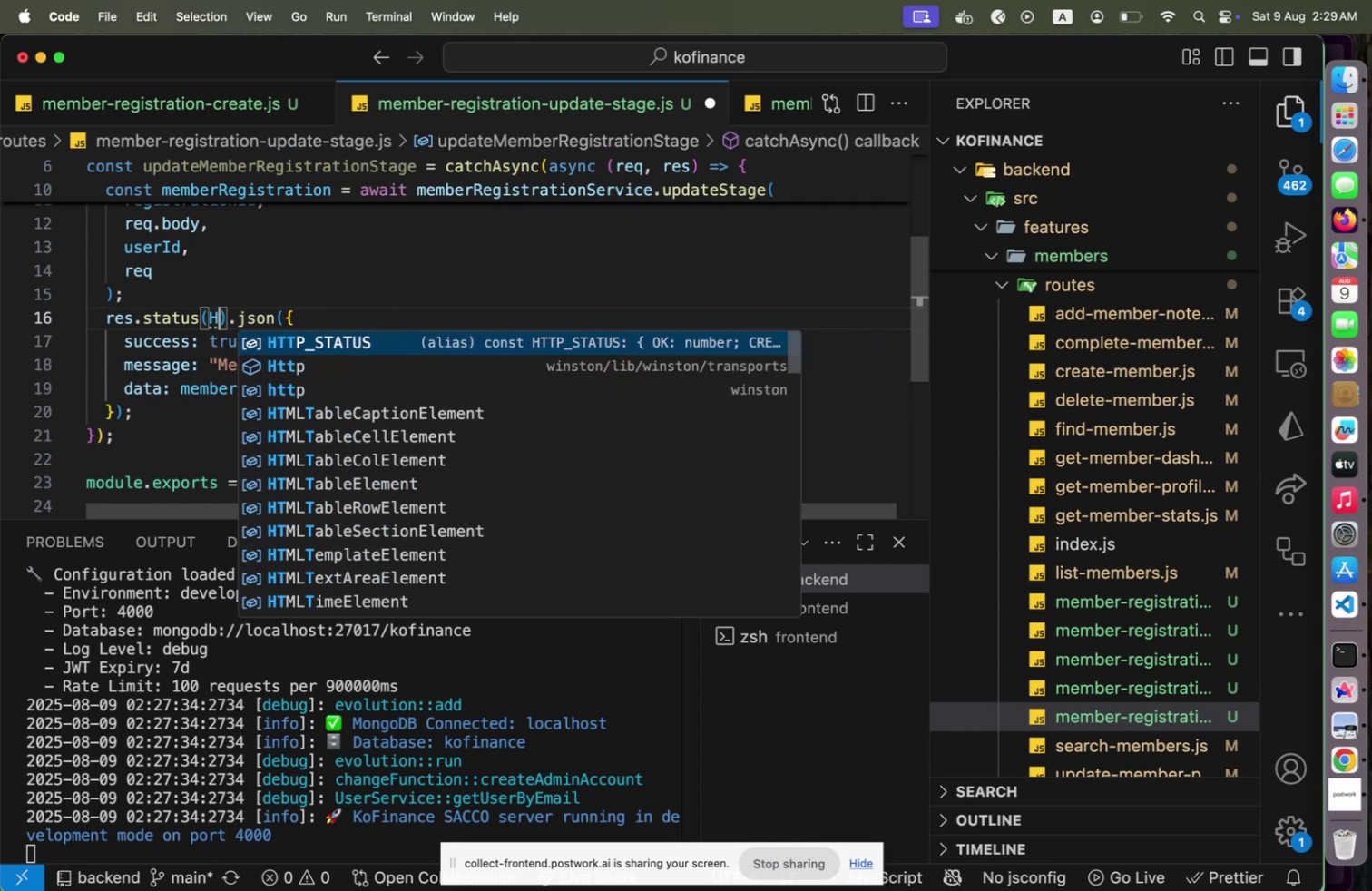 
key(Backspace)
 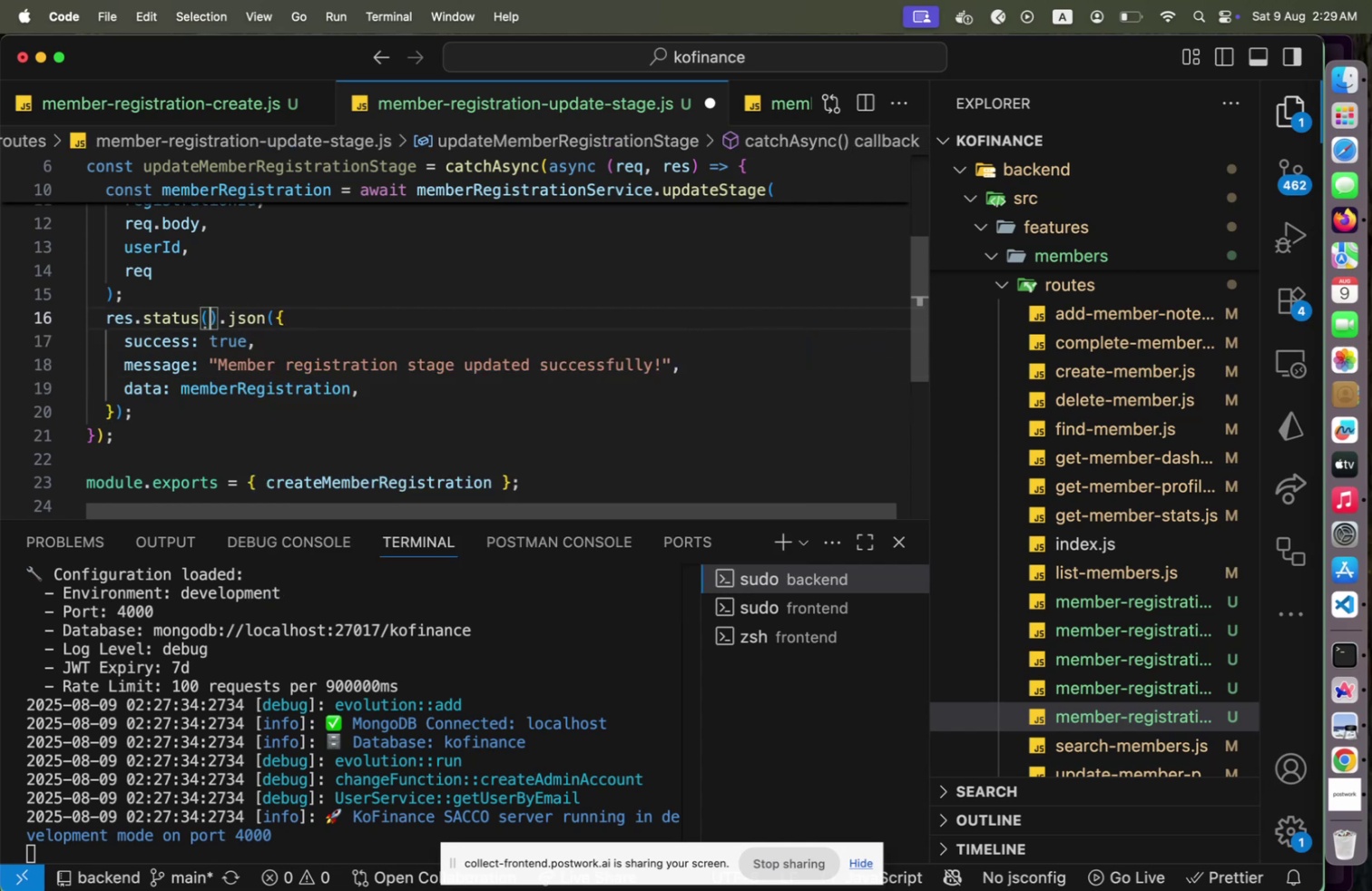 
key(Backspace)
 